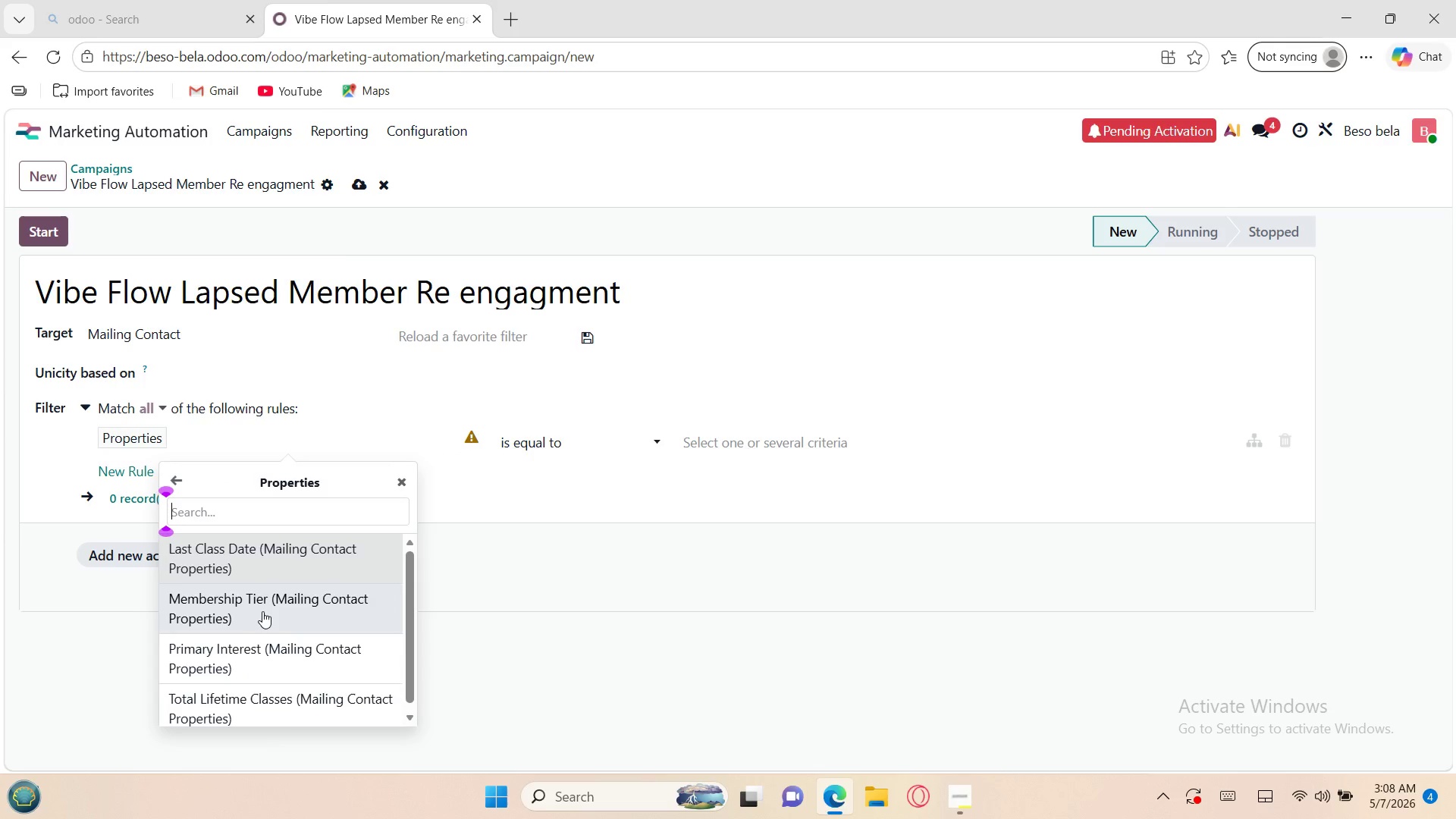 
left_click([250, 562])
 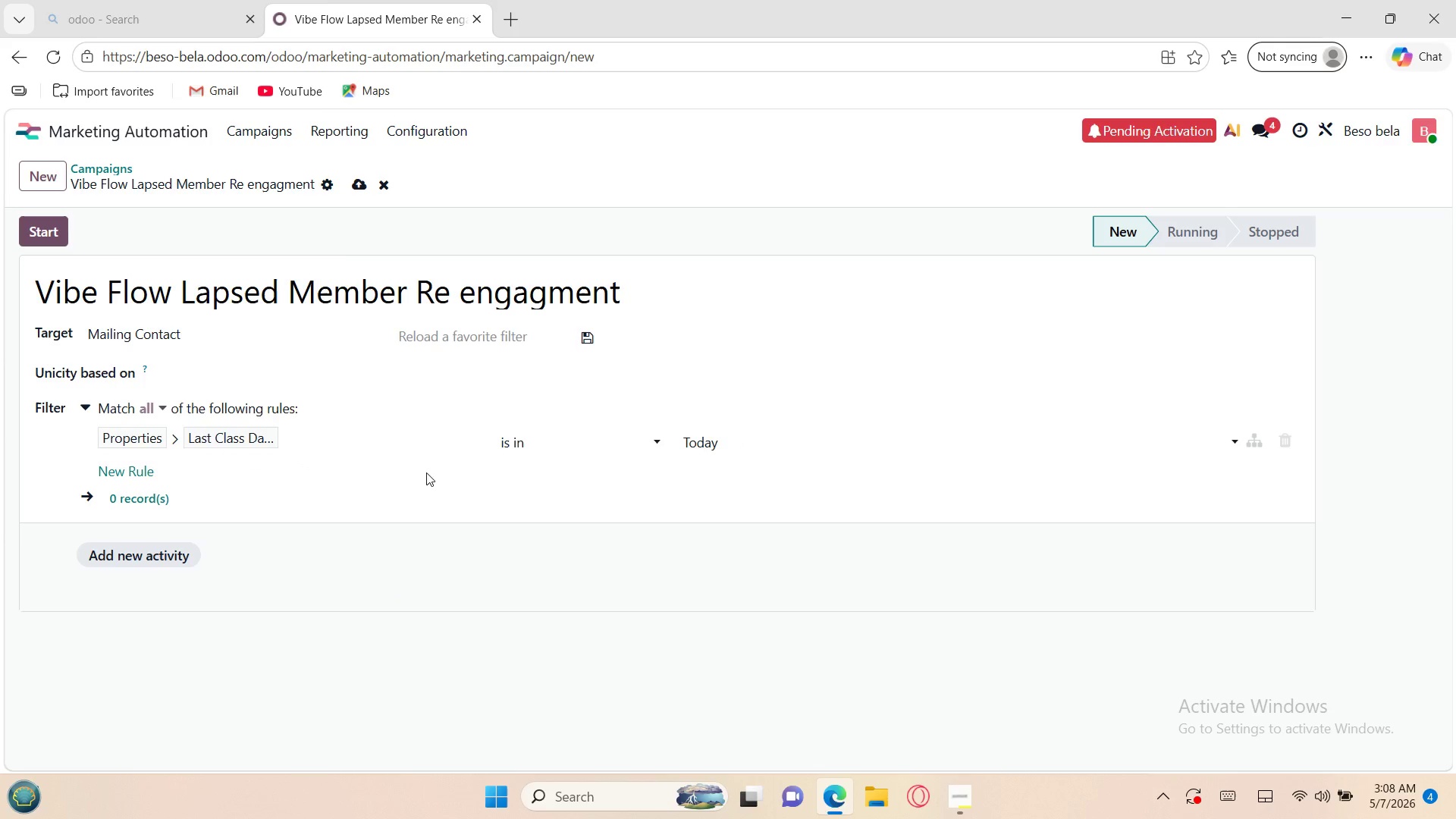 
left_click([516, 447])
 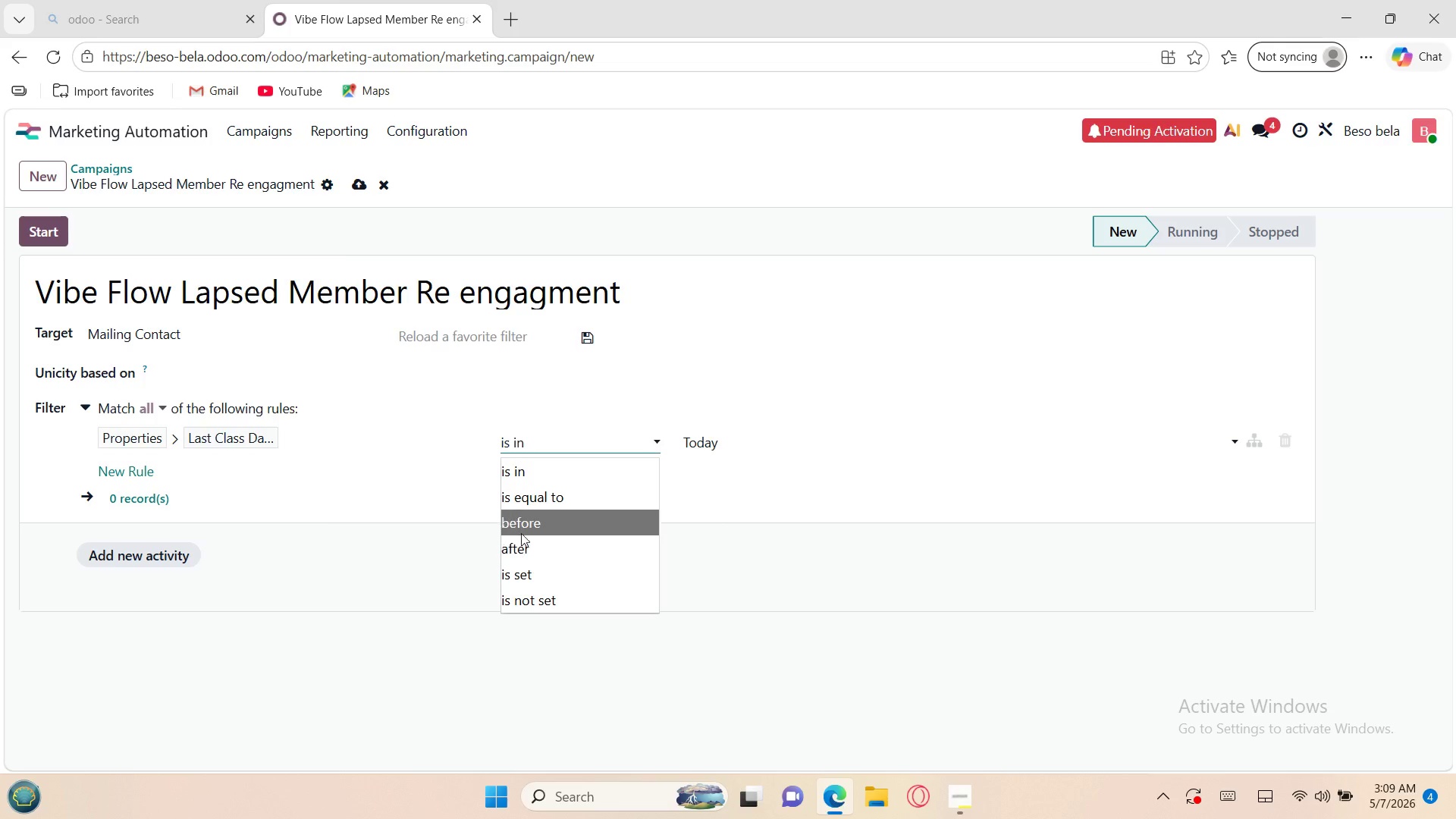 
left_click([521, 526])
 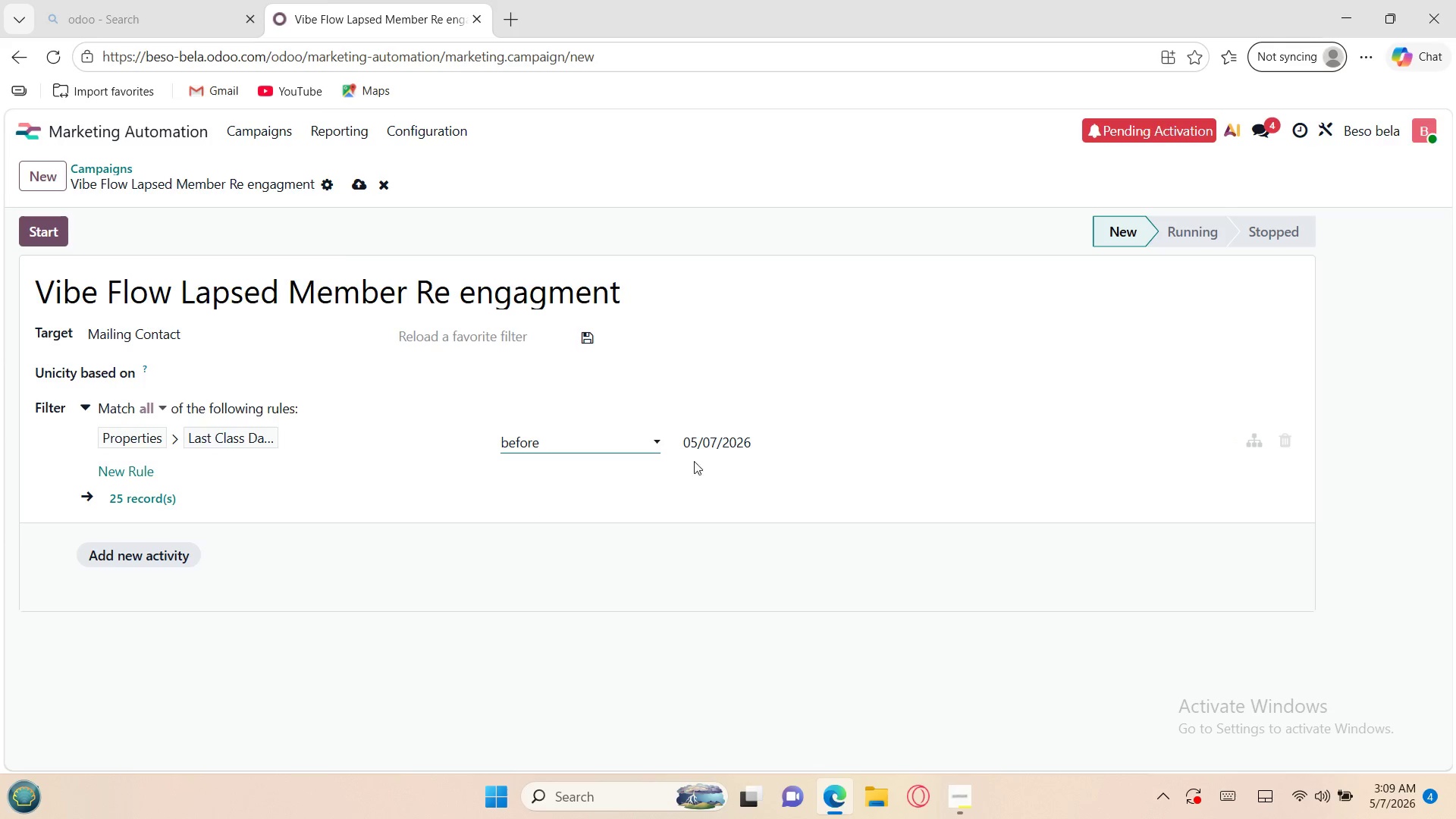 
left_click([724, 447])
 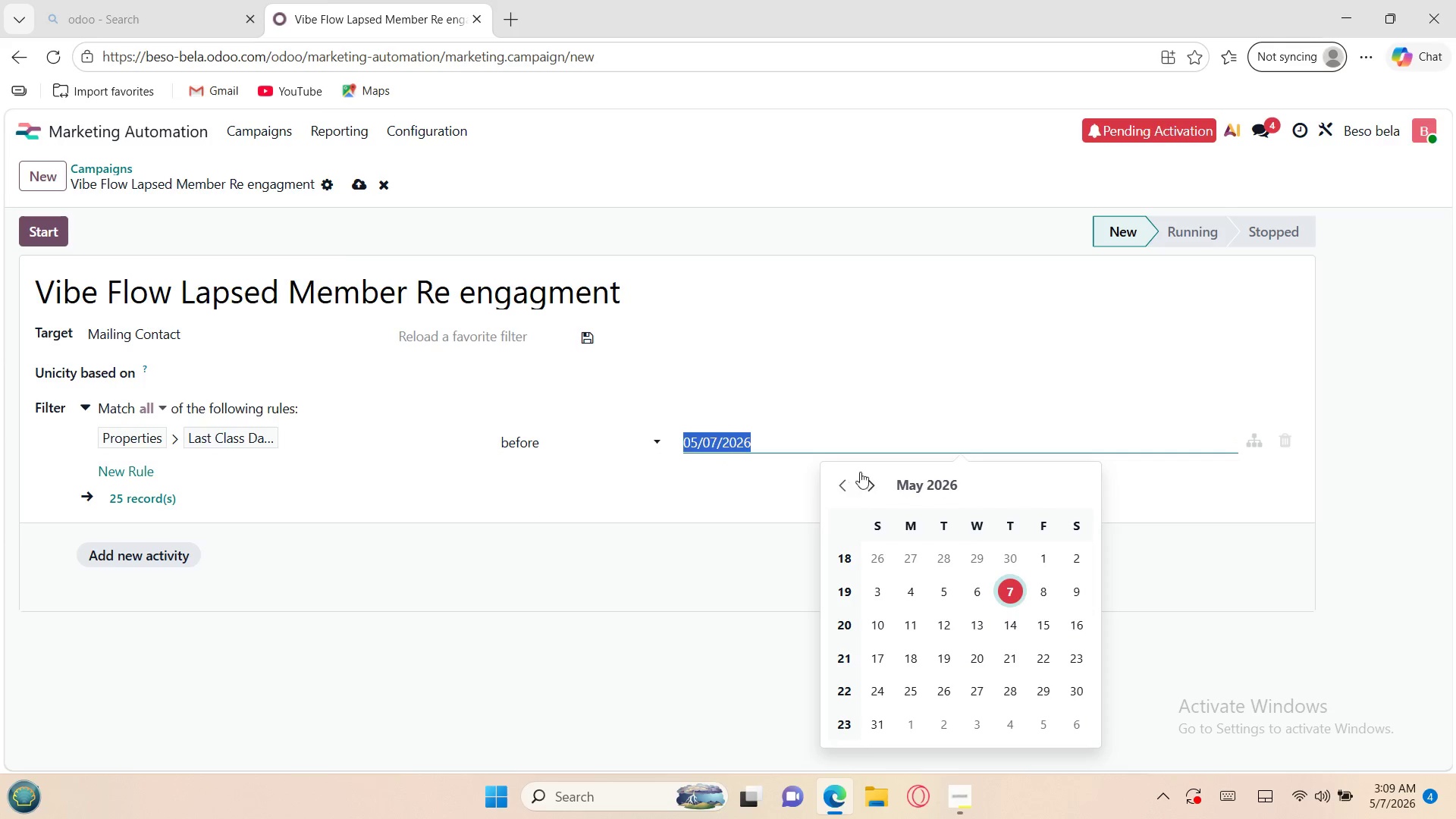 
left_click([903, 484])
 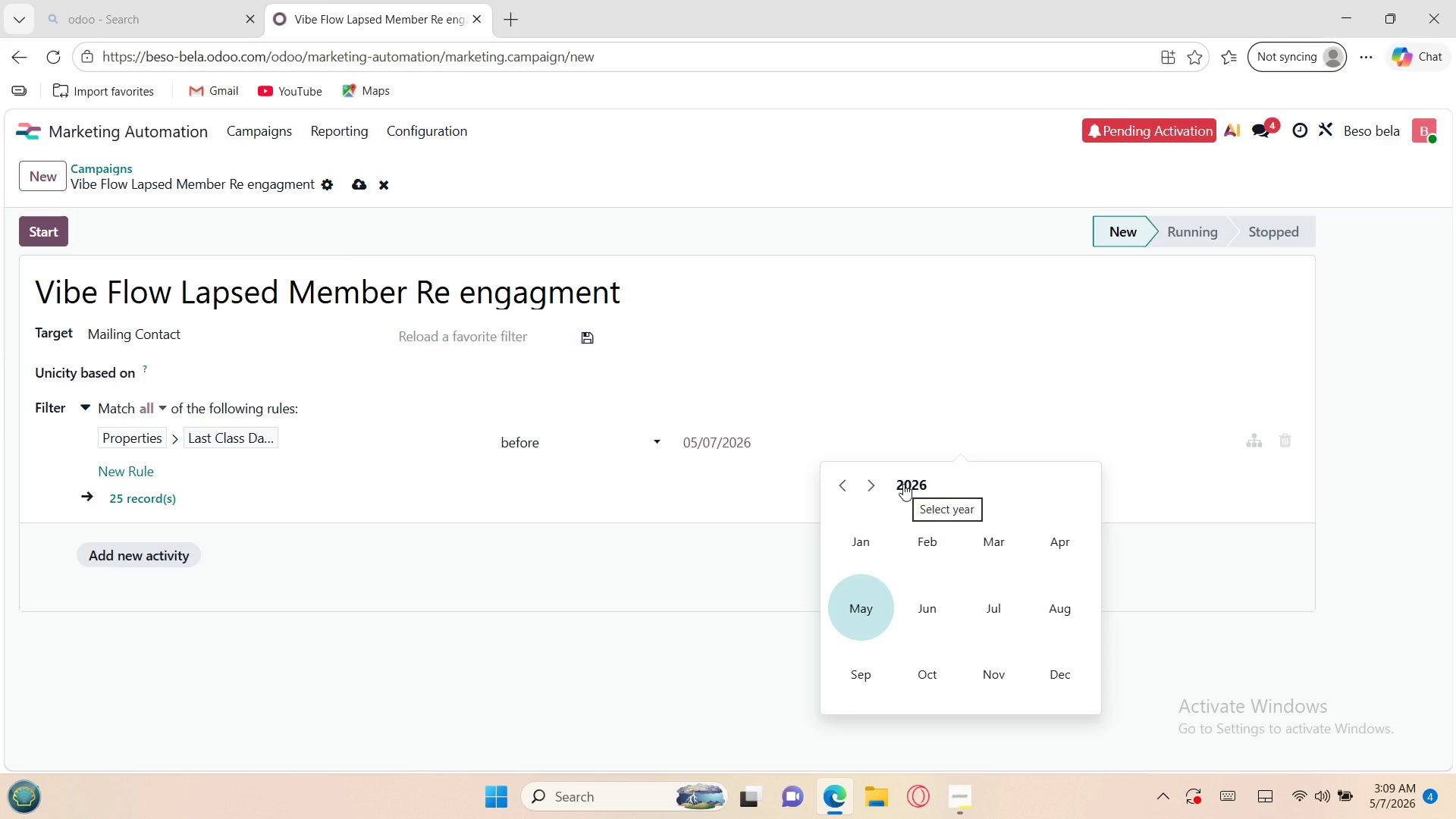 
left_click([903, 484])
 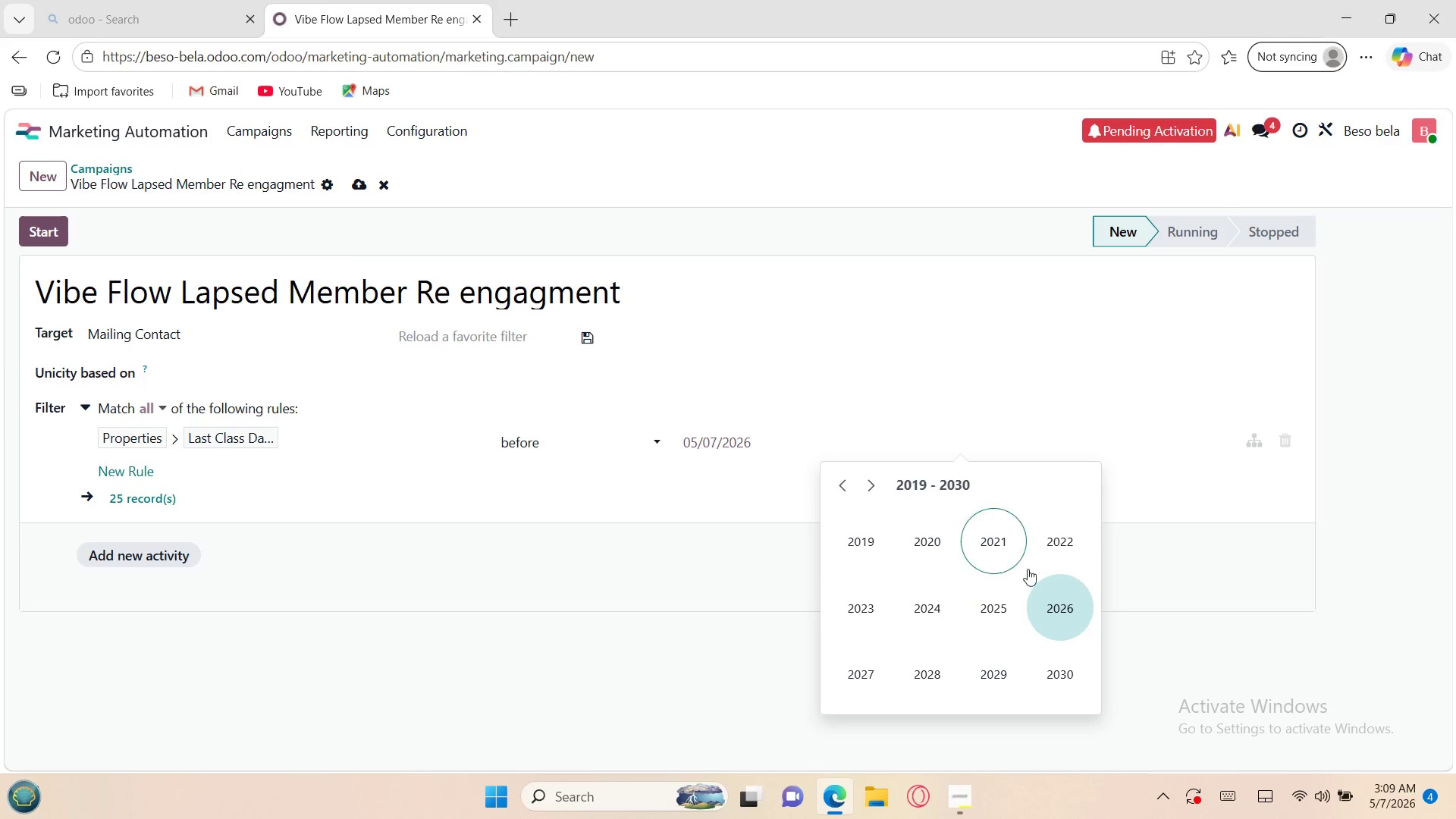 
left_click([1135, 570])
 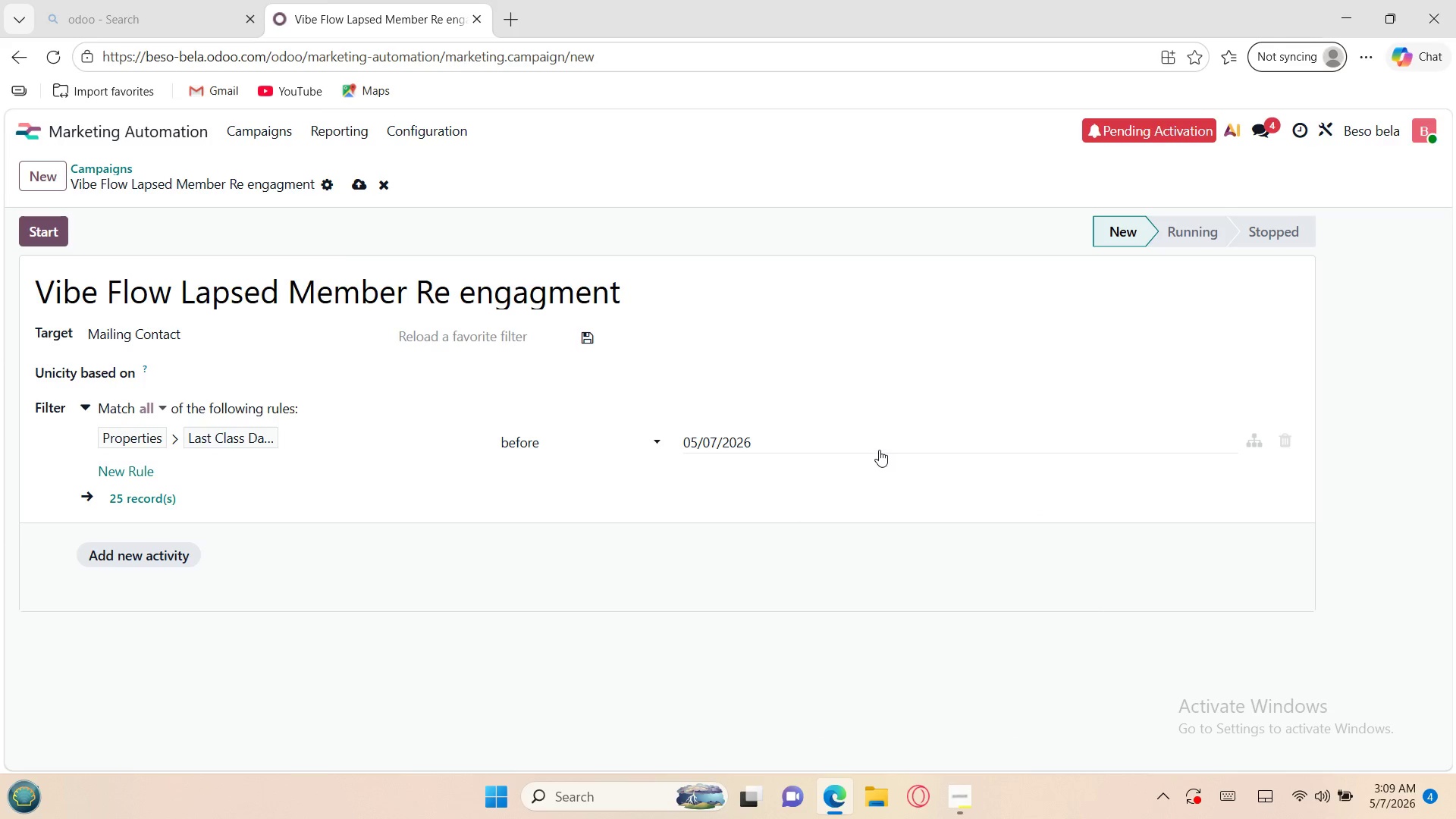 
left_click([879, 450])
 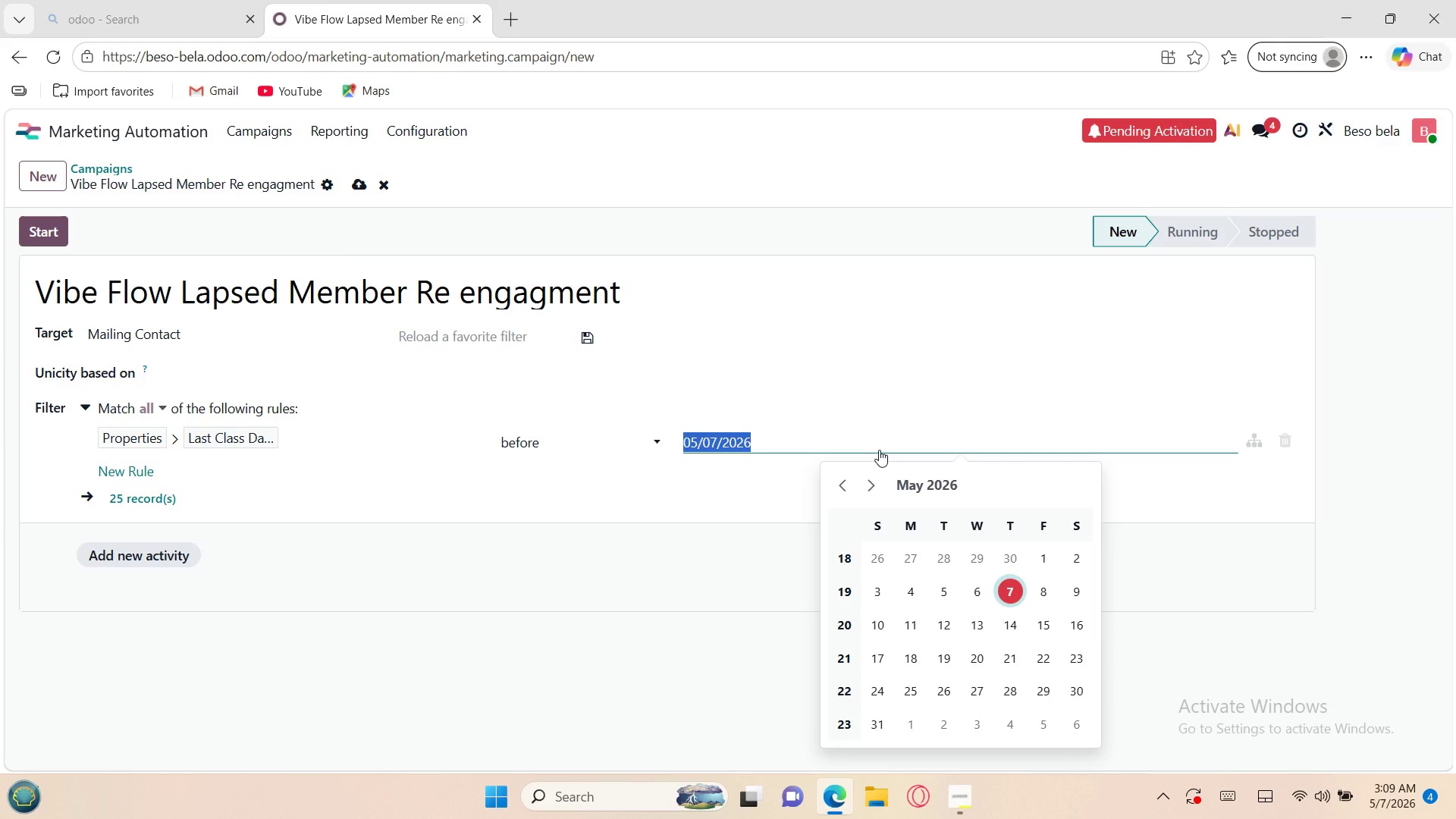 
hold_key(key=T, duration=0.31)
 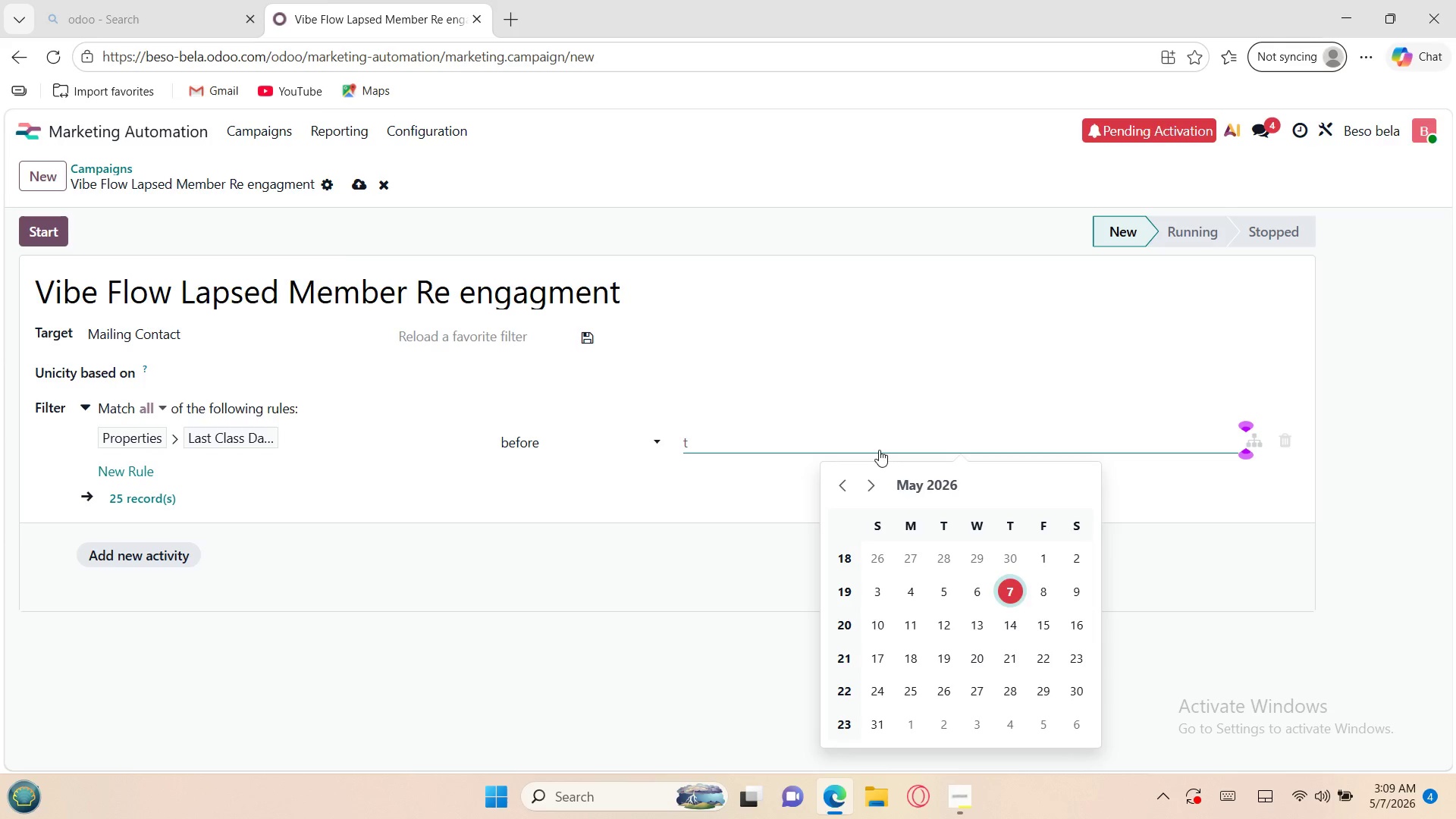 
type(oday)
 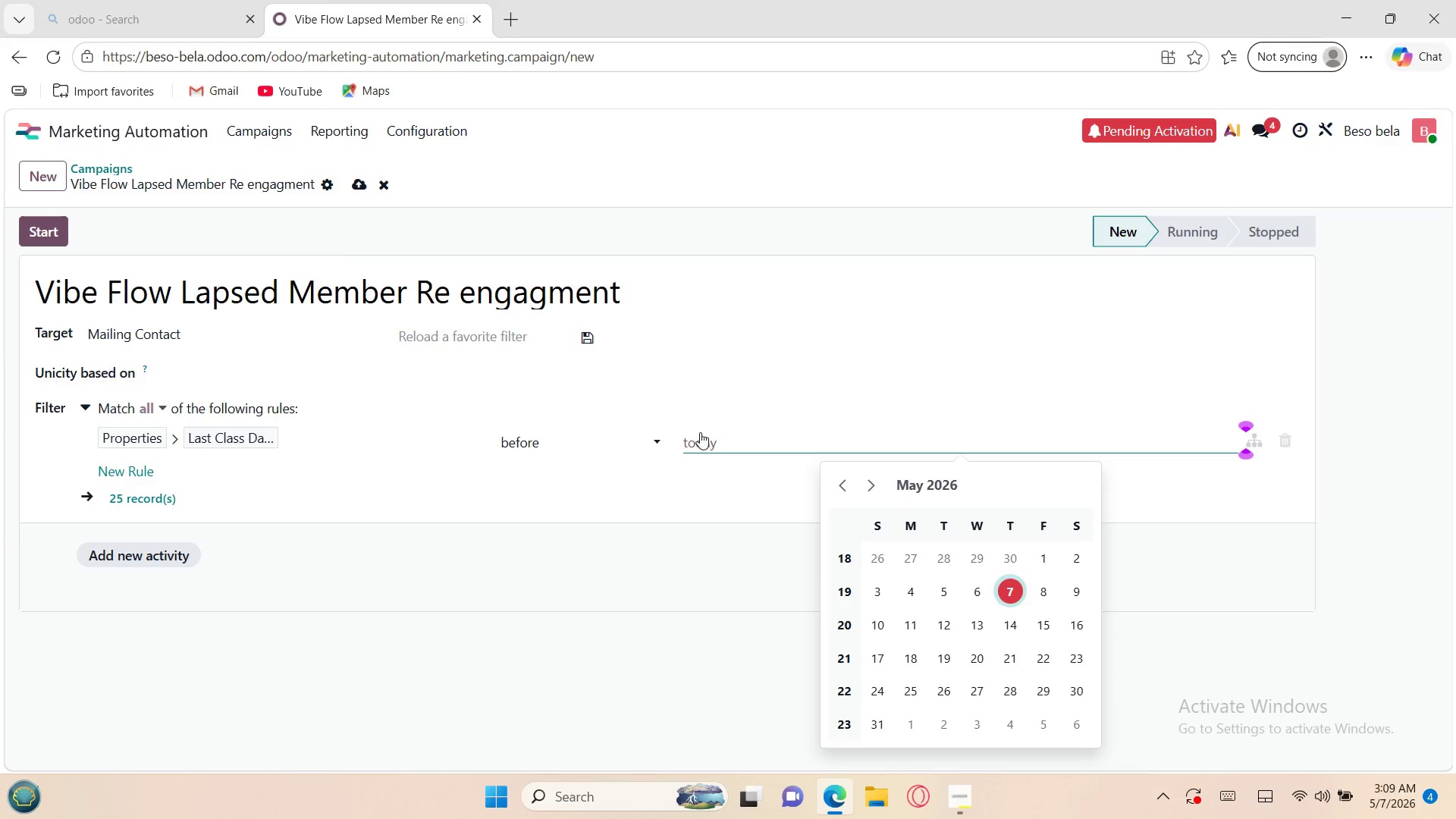 
left_click([689, 439])
 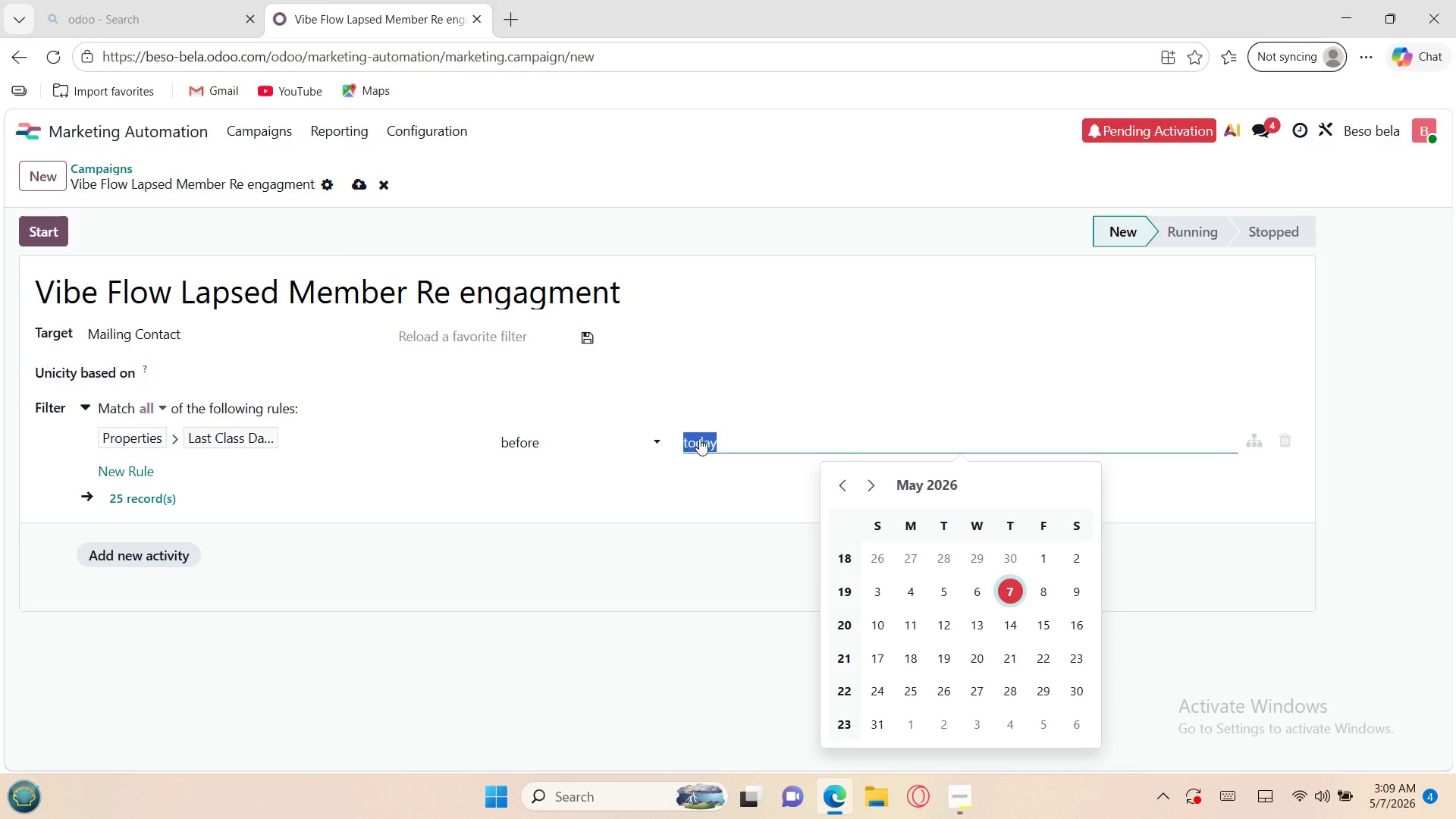 
left_click([707, 438])
 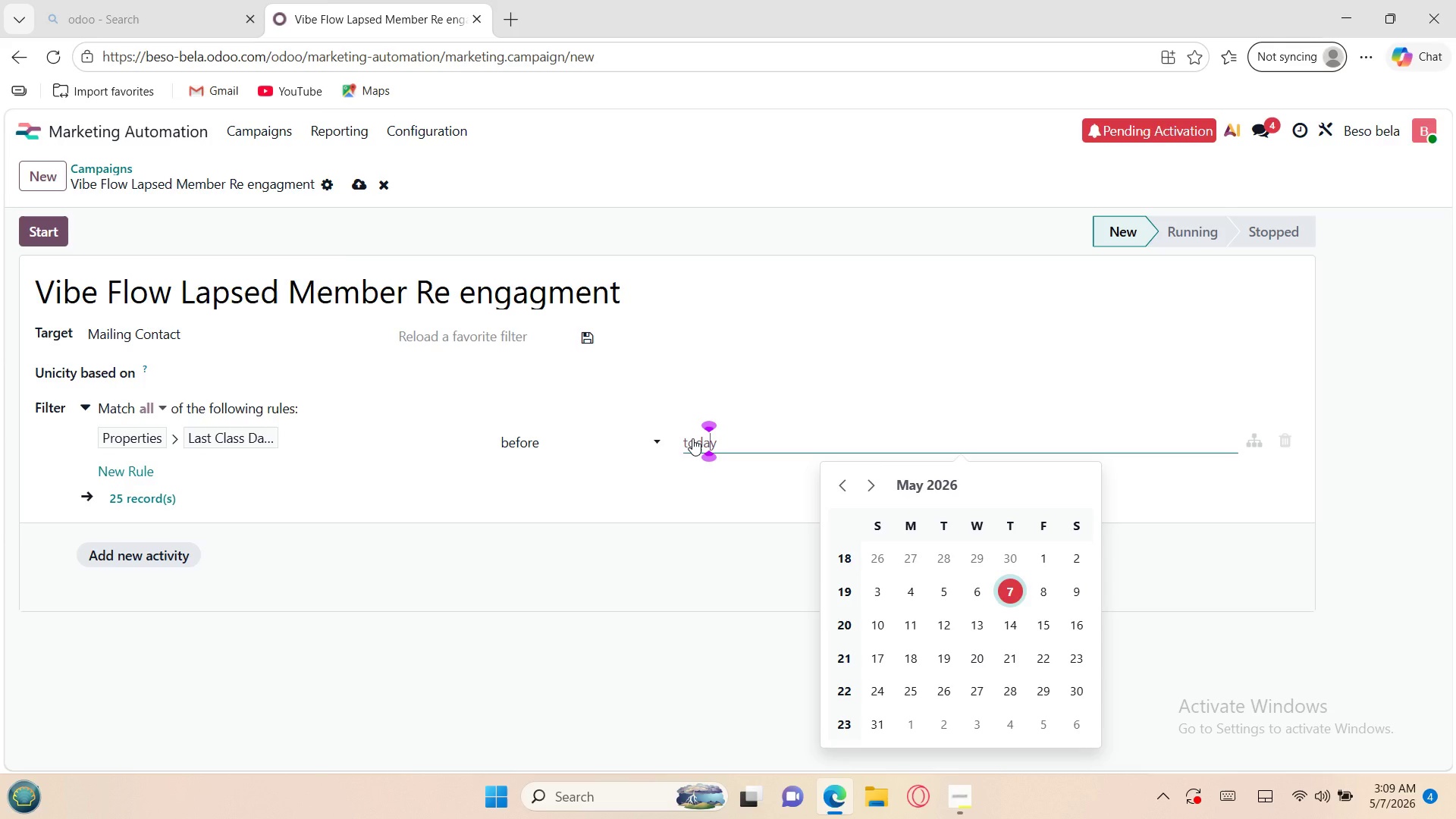 
key(ArrowLeft)
 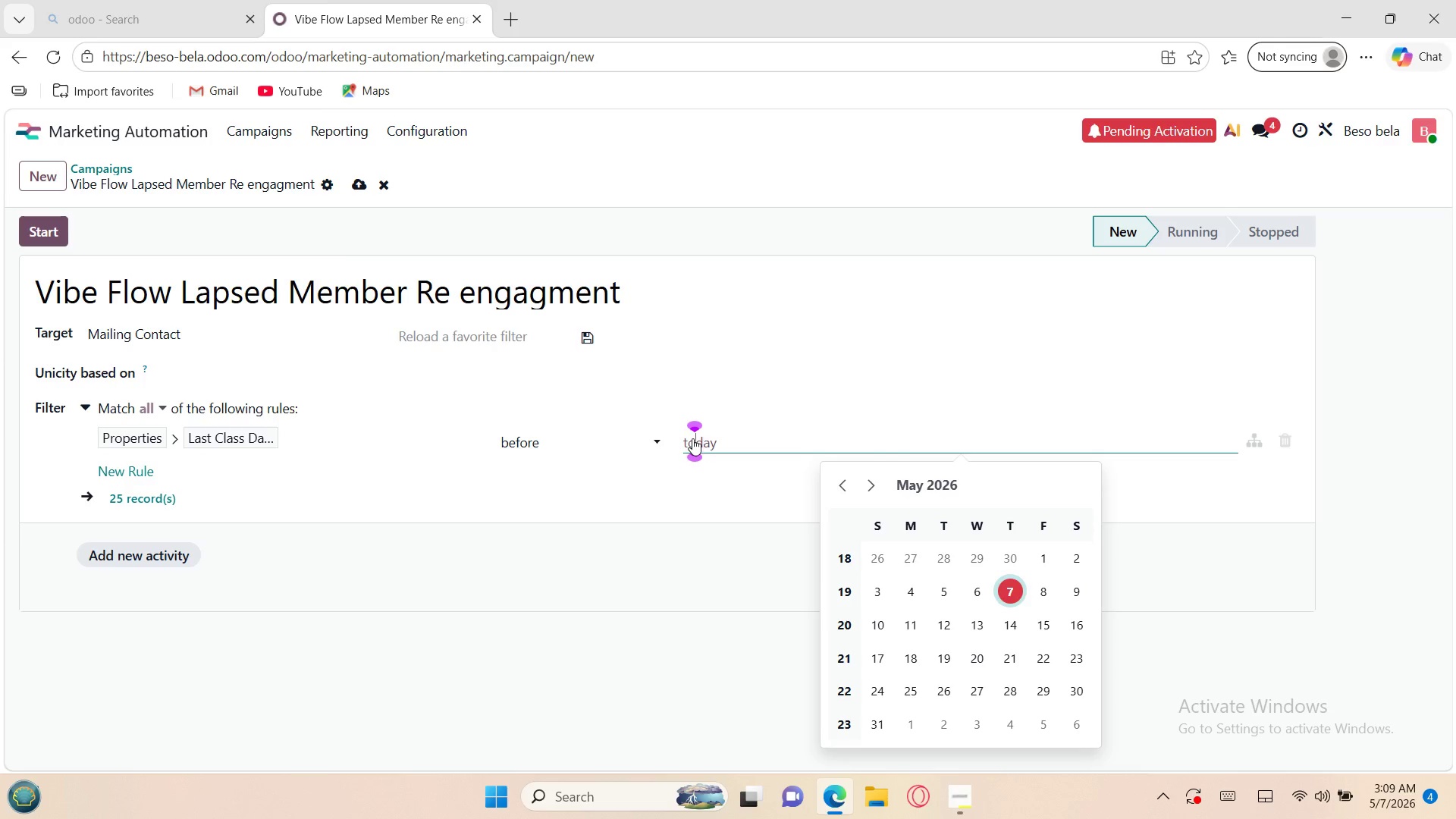 
key(ArrowLeft)
 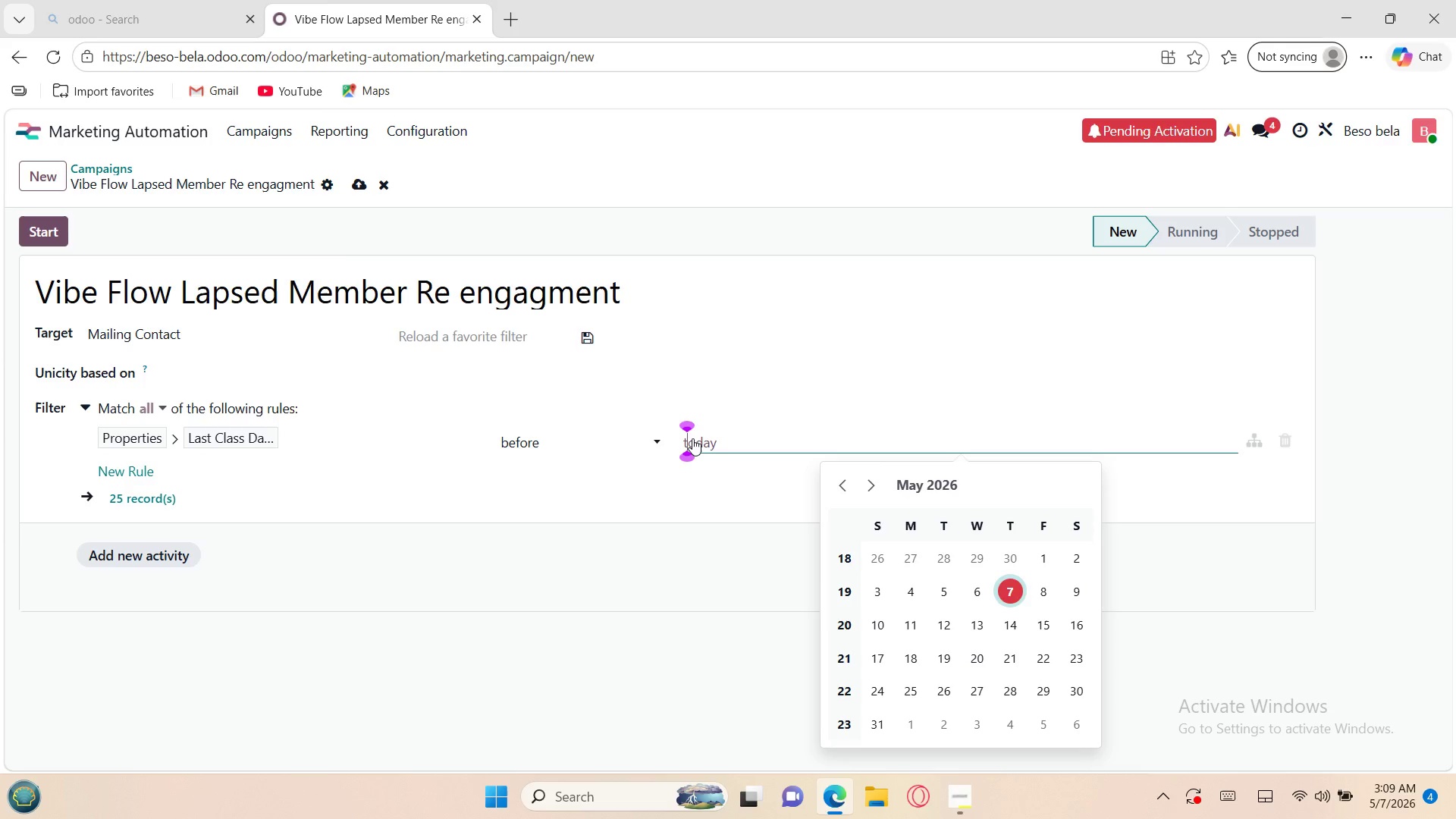 
key(ArrowLeft)
 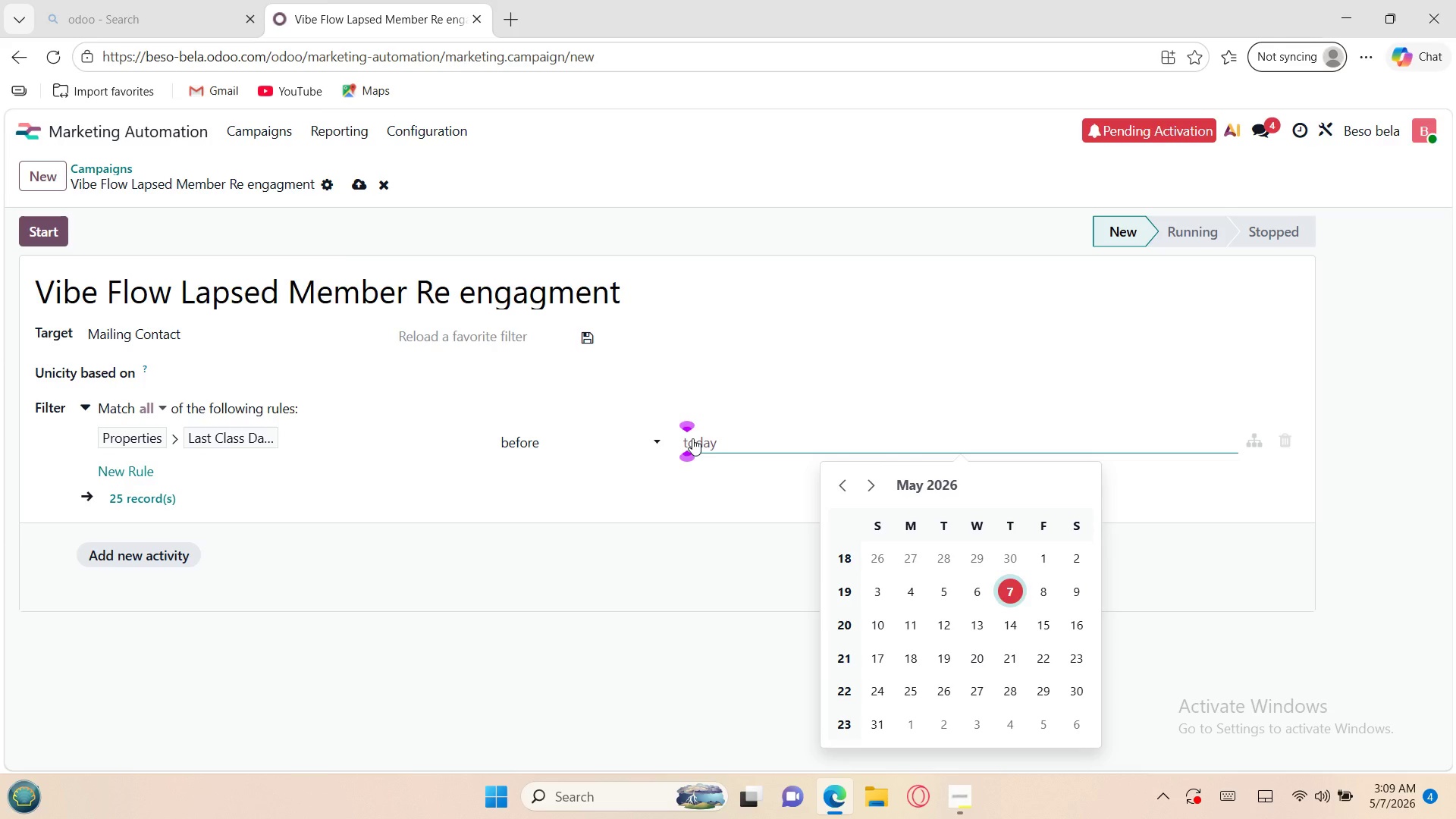 
key(Backspace)
 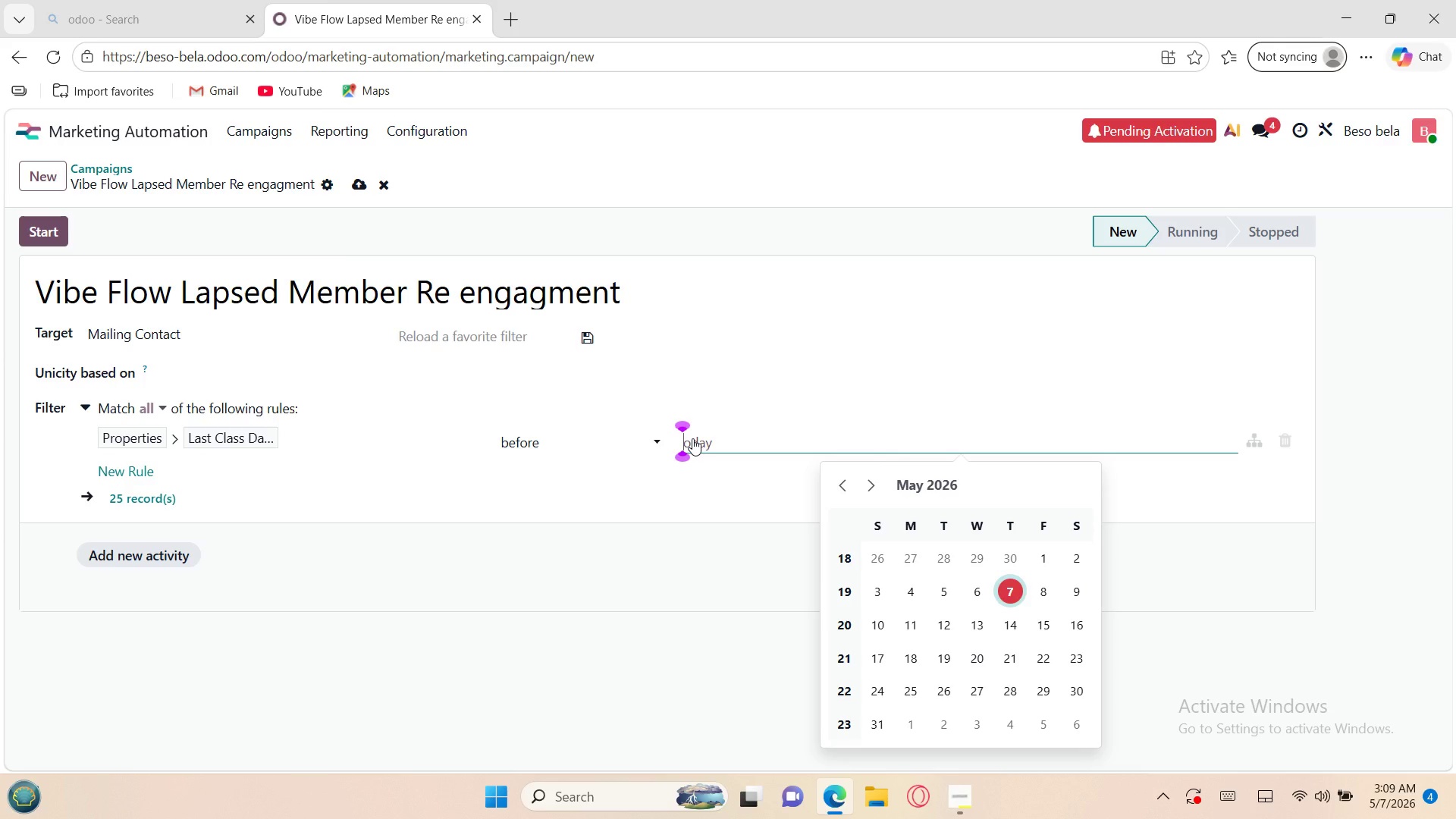 
key(Shift+T)
 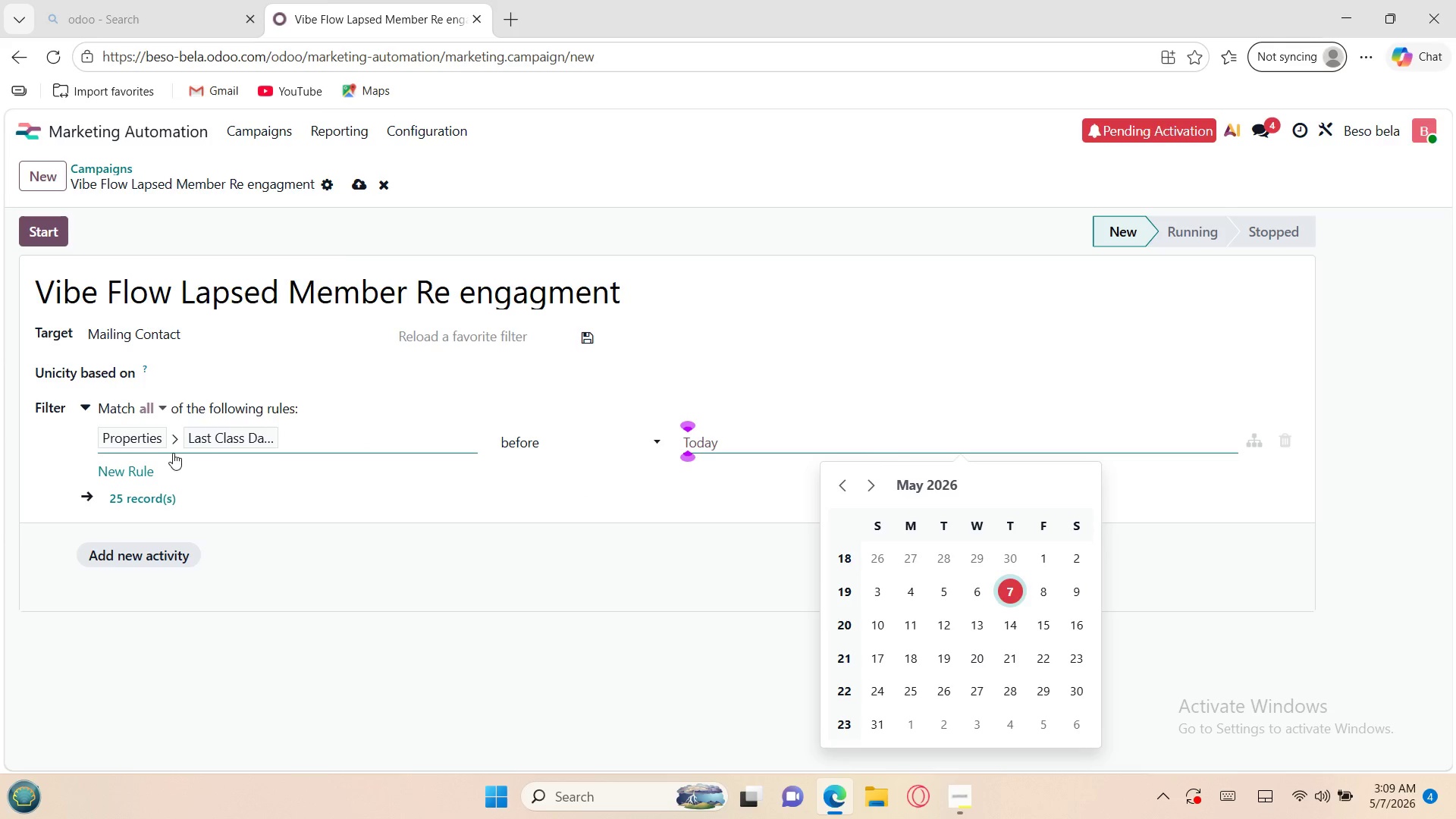 
left_click([139, 463])
 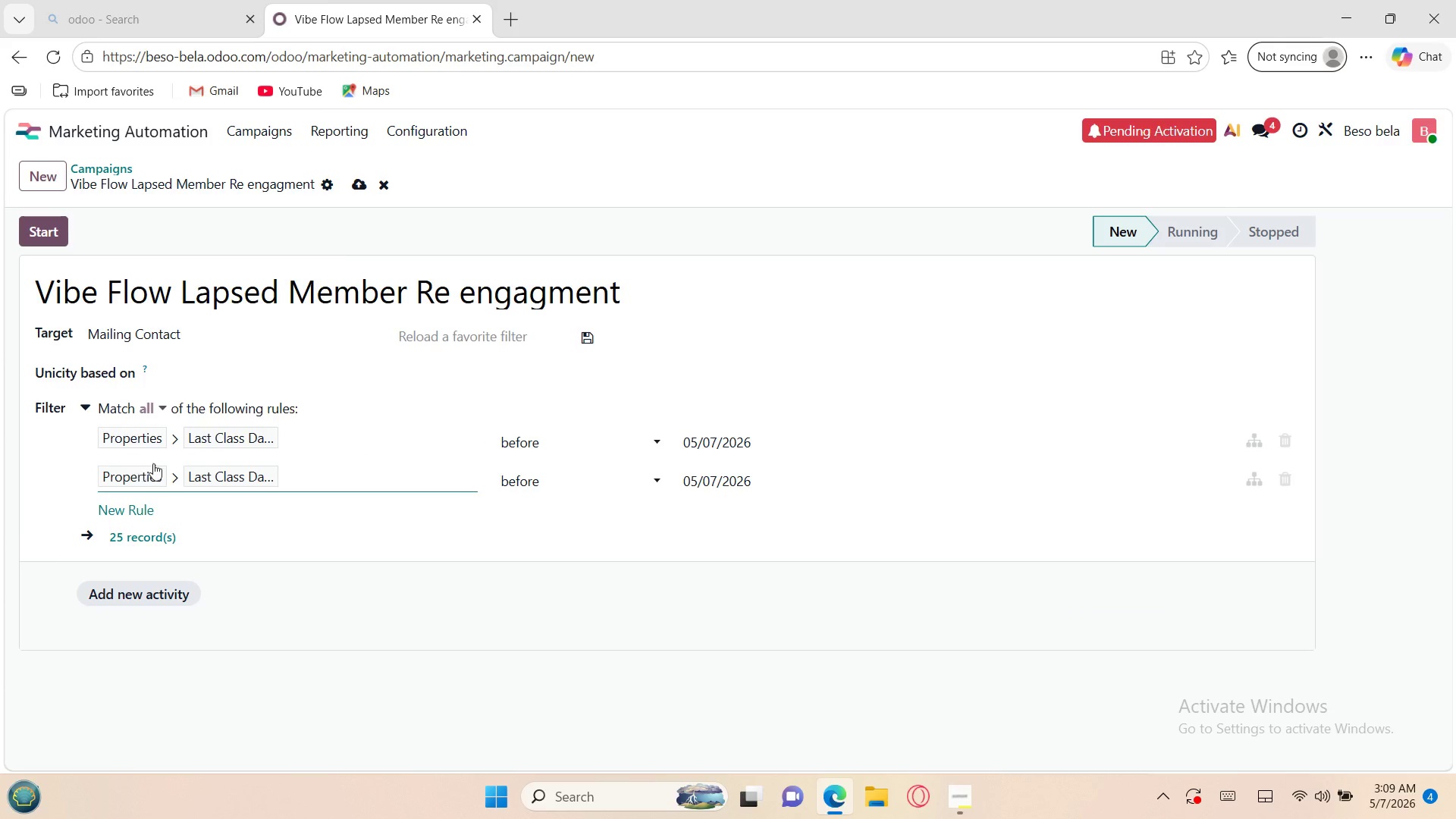 
left_click([205, 472])
 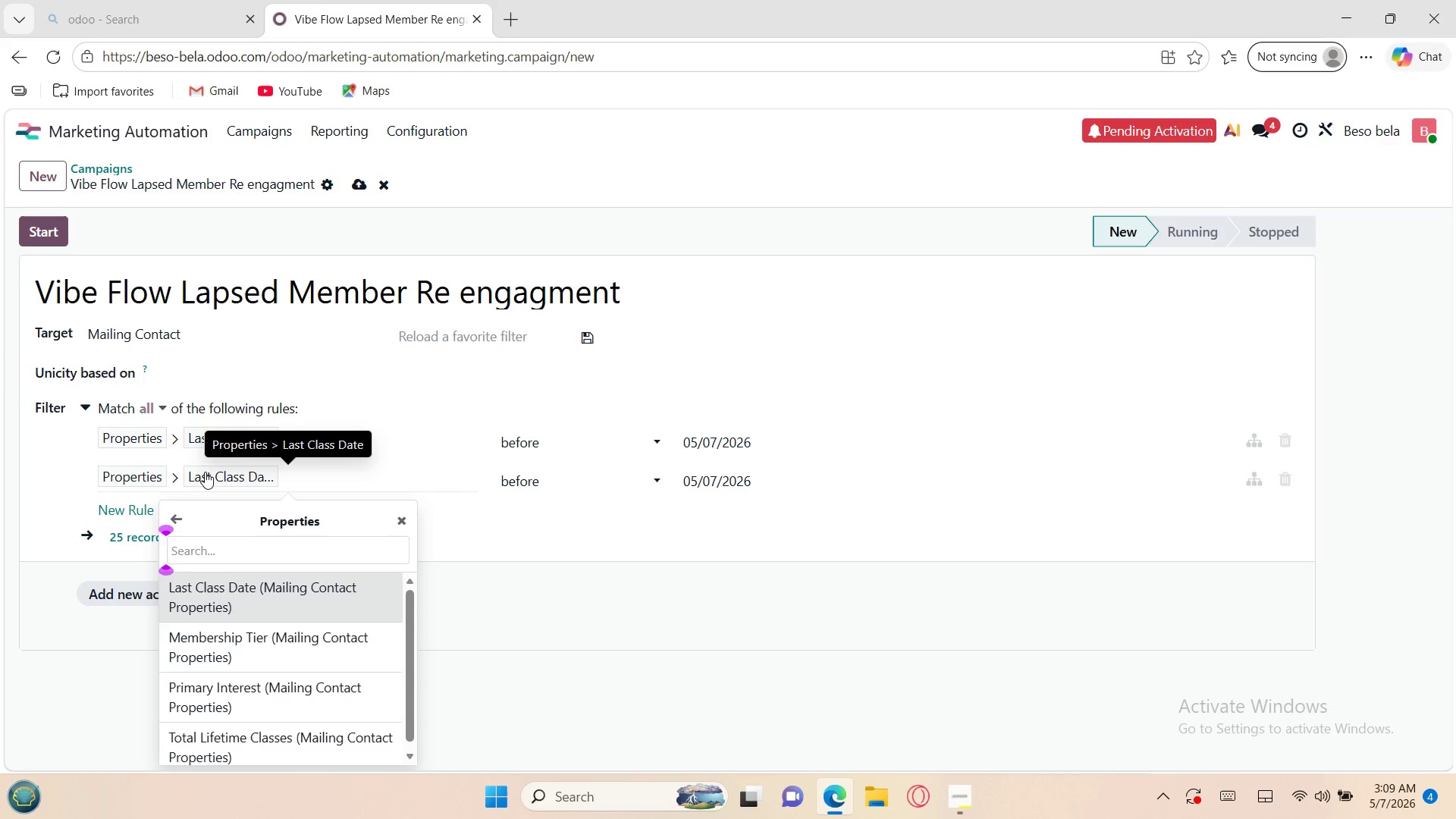 
wait(8.06)
 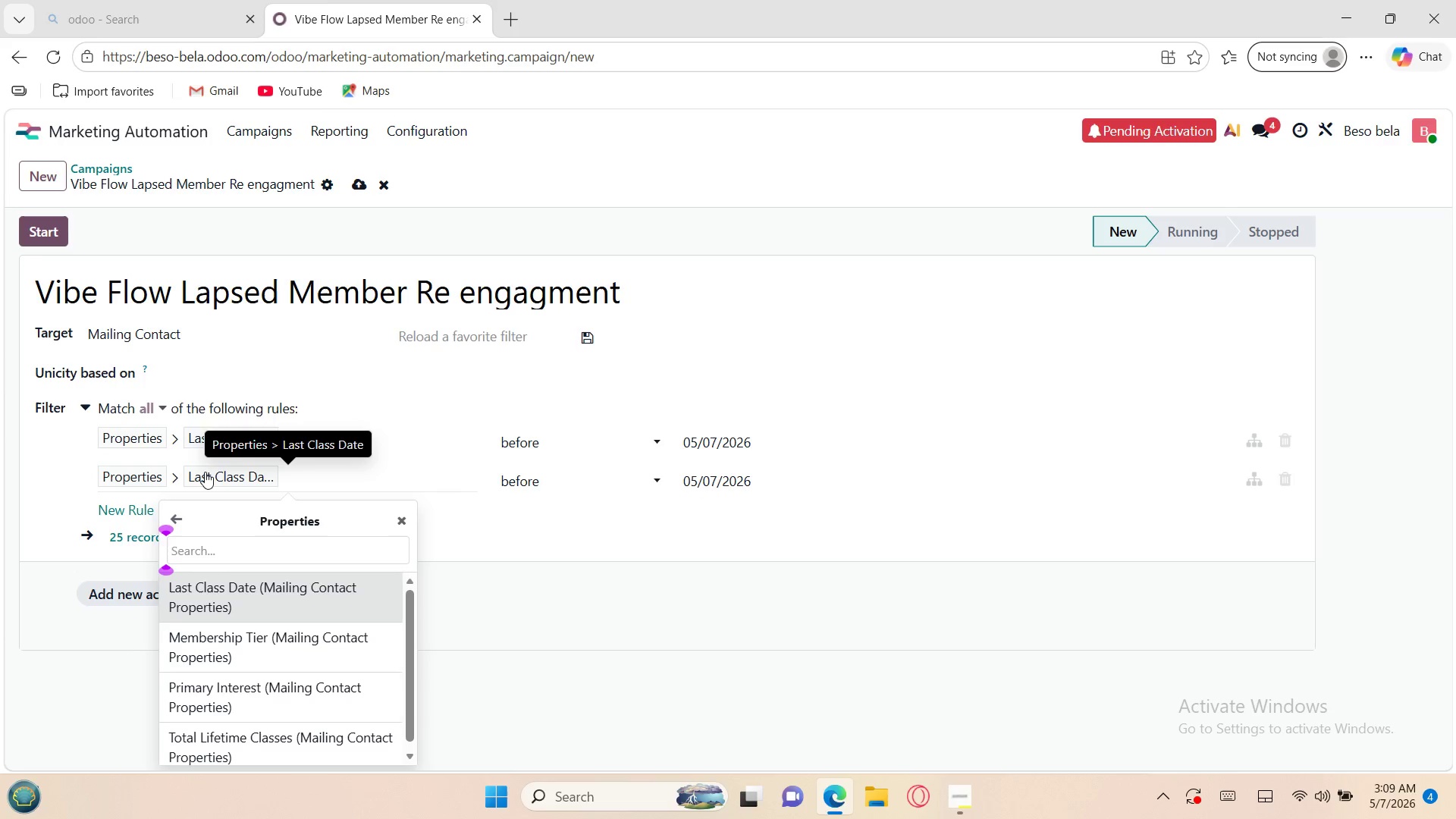 
type(em)
 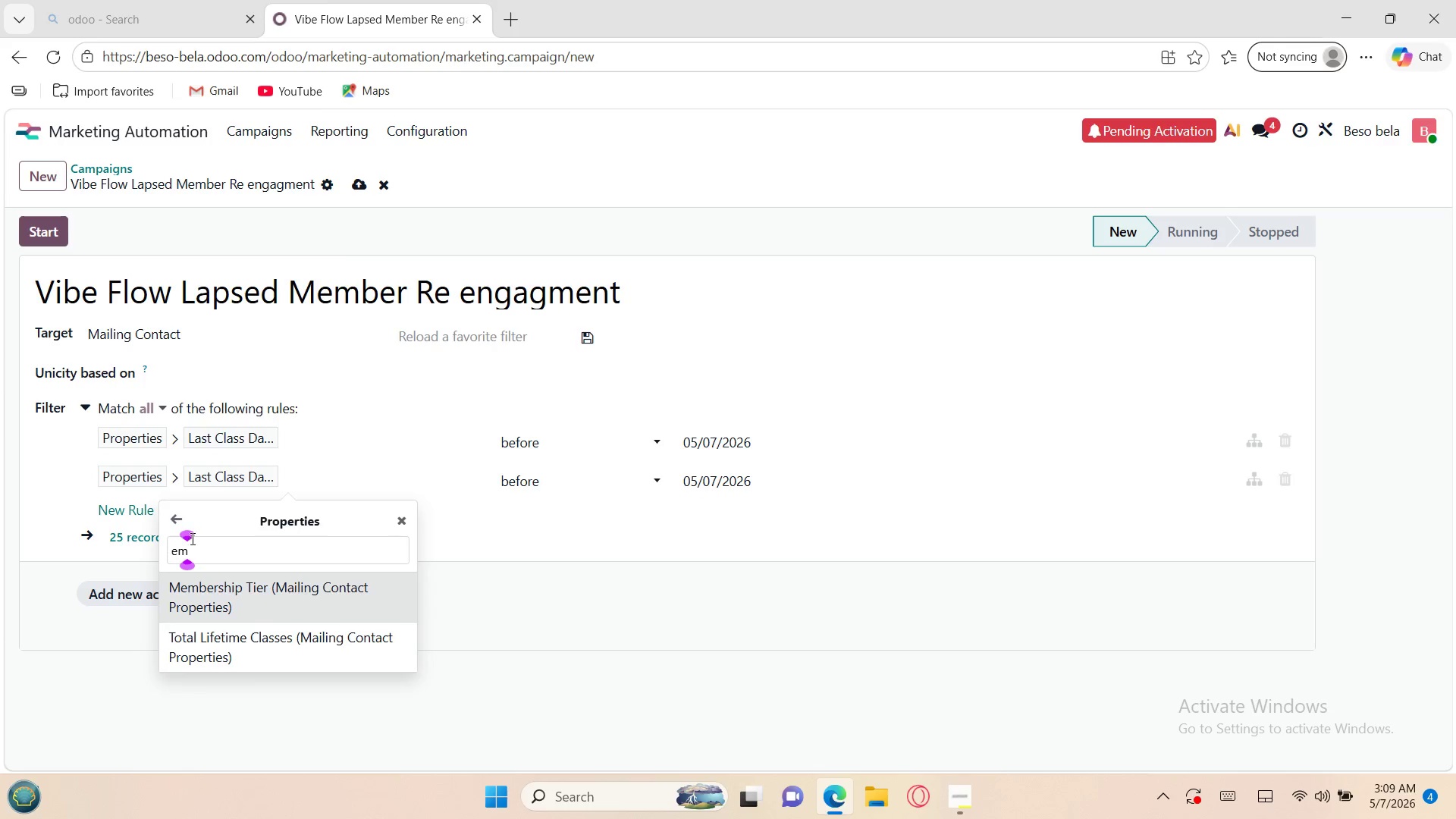 
left_click([176, 519])
 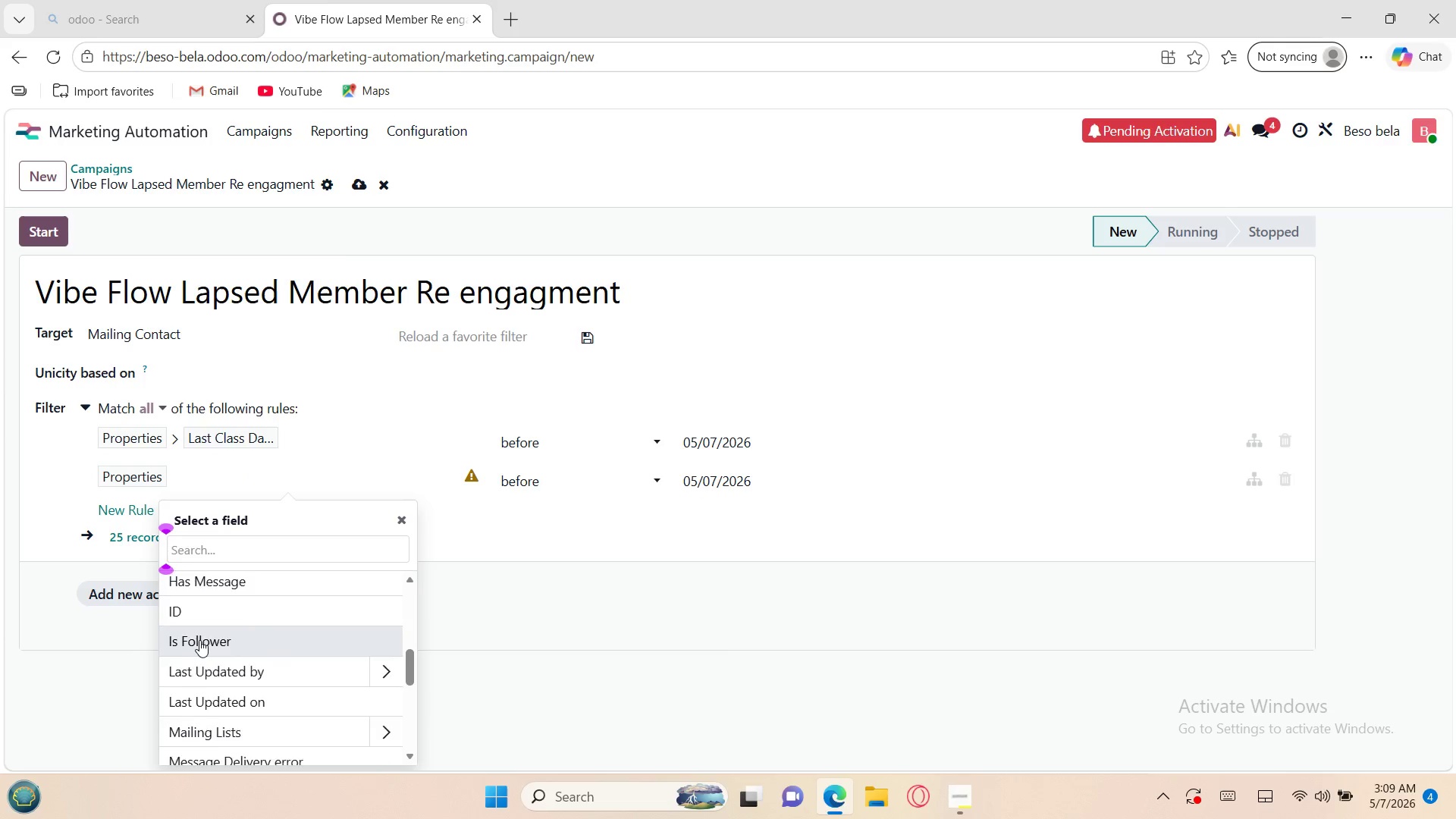 
wait(5.92)
 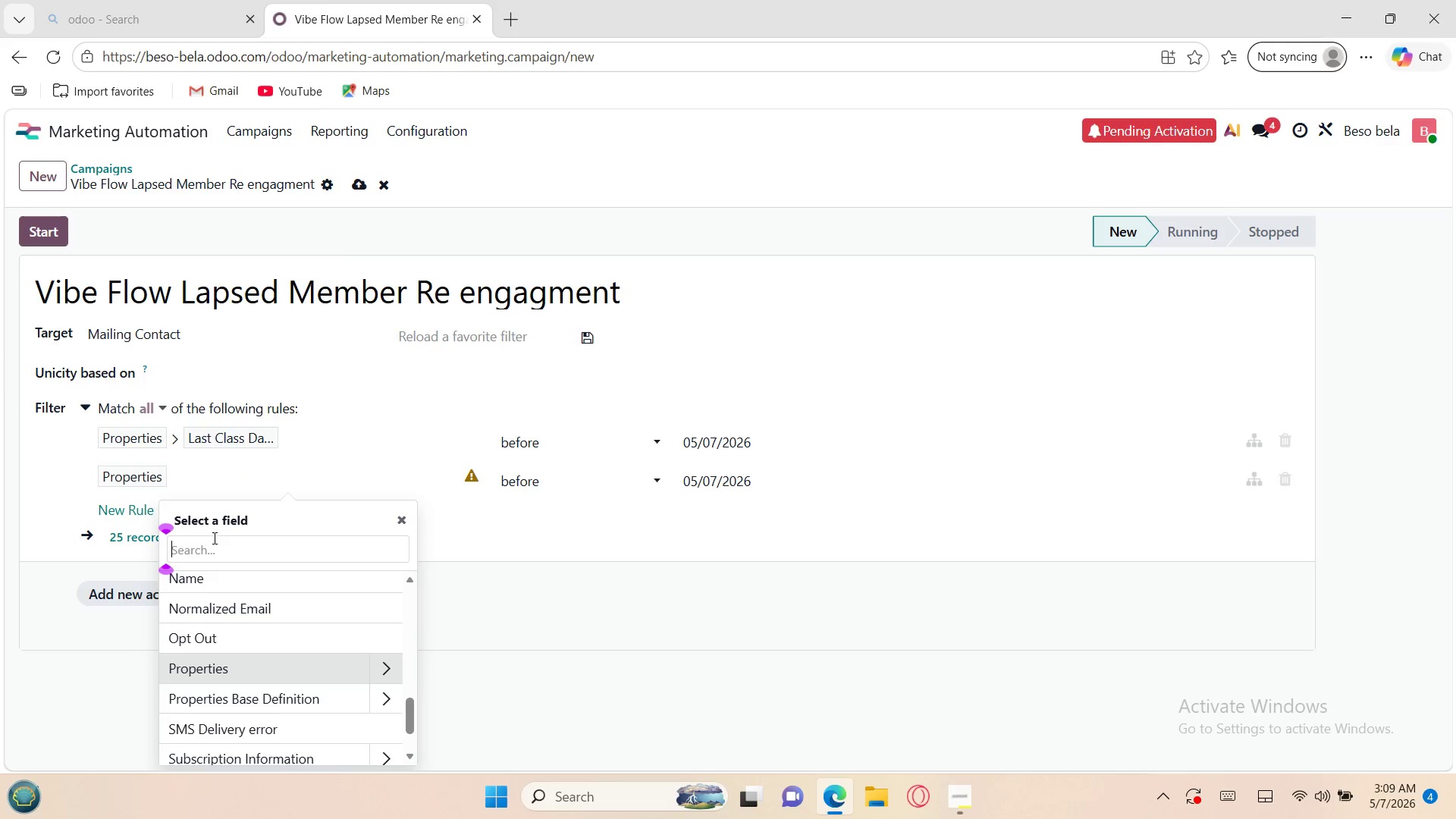 
left_click([199, 640])
 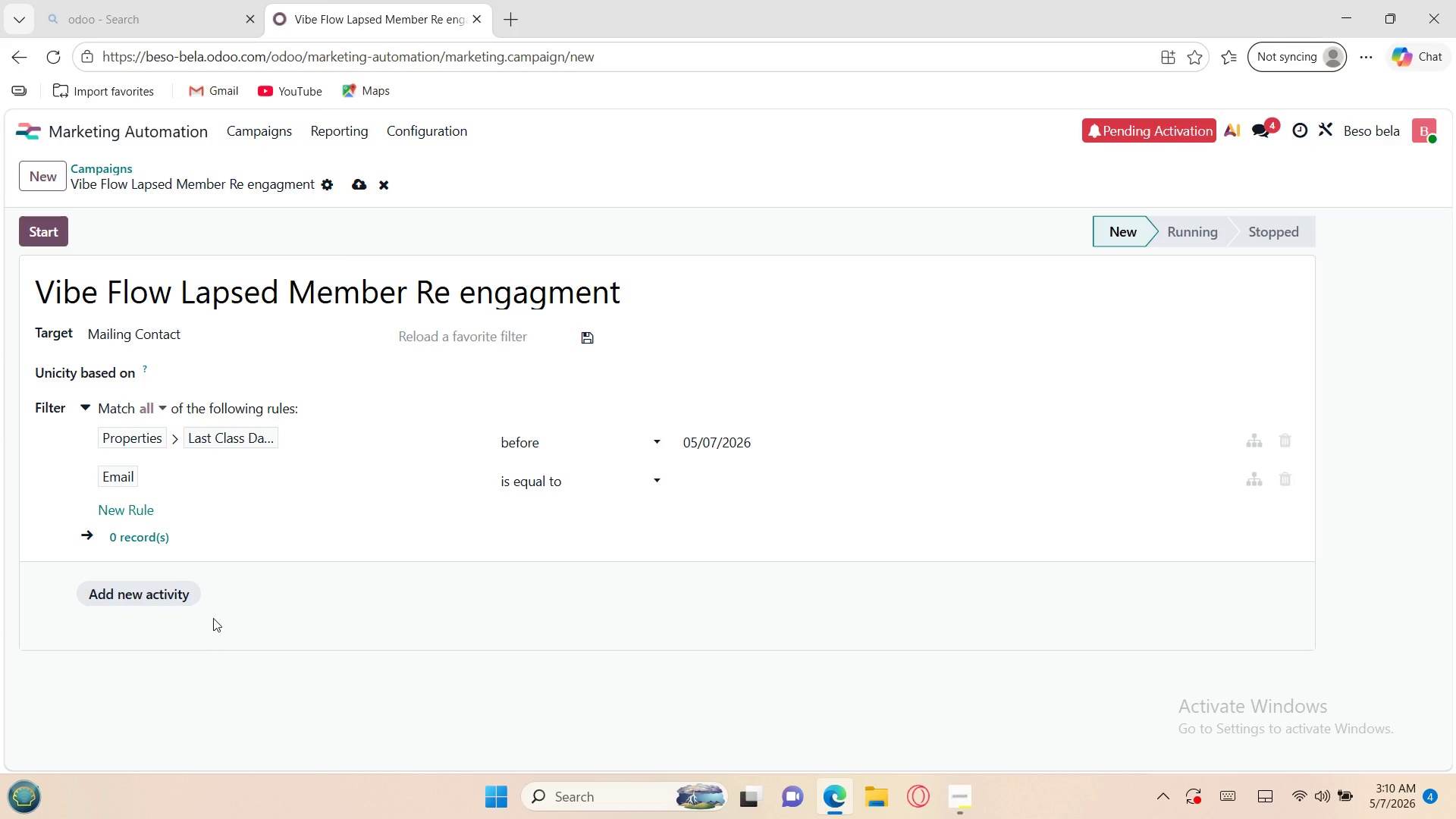 
wait(6.45)
 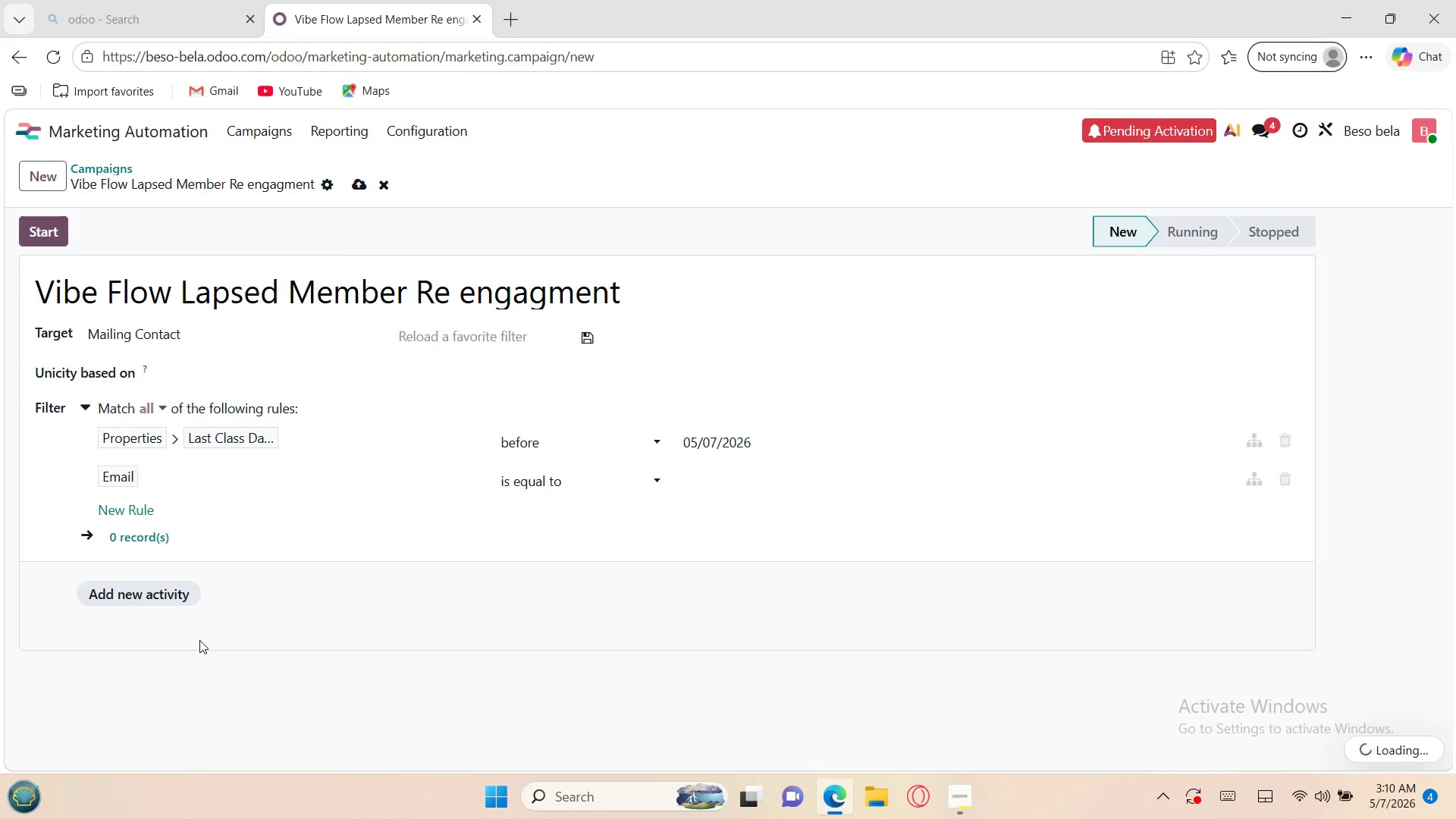 
left_click([525, 475])
 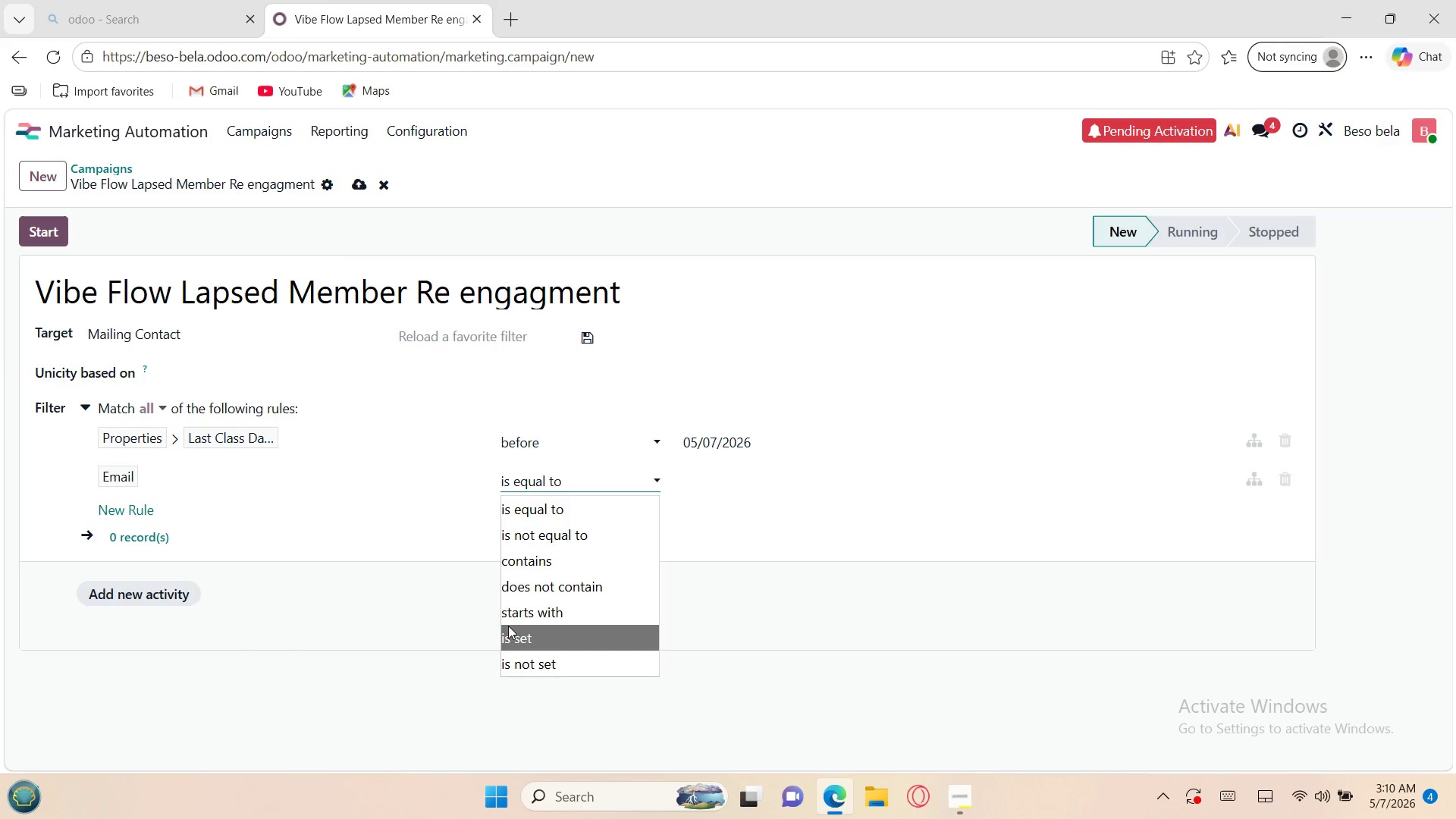 
left_click([503, 629])
 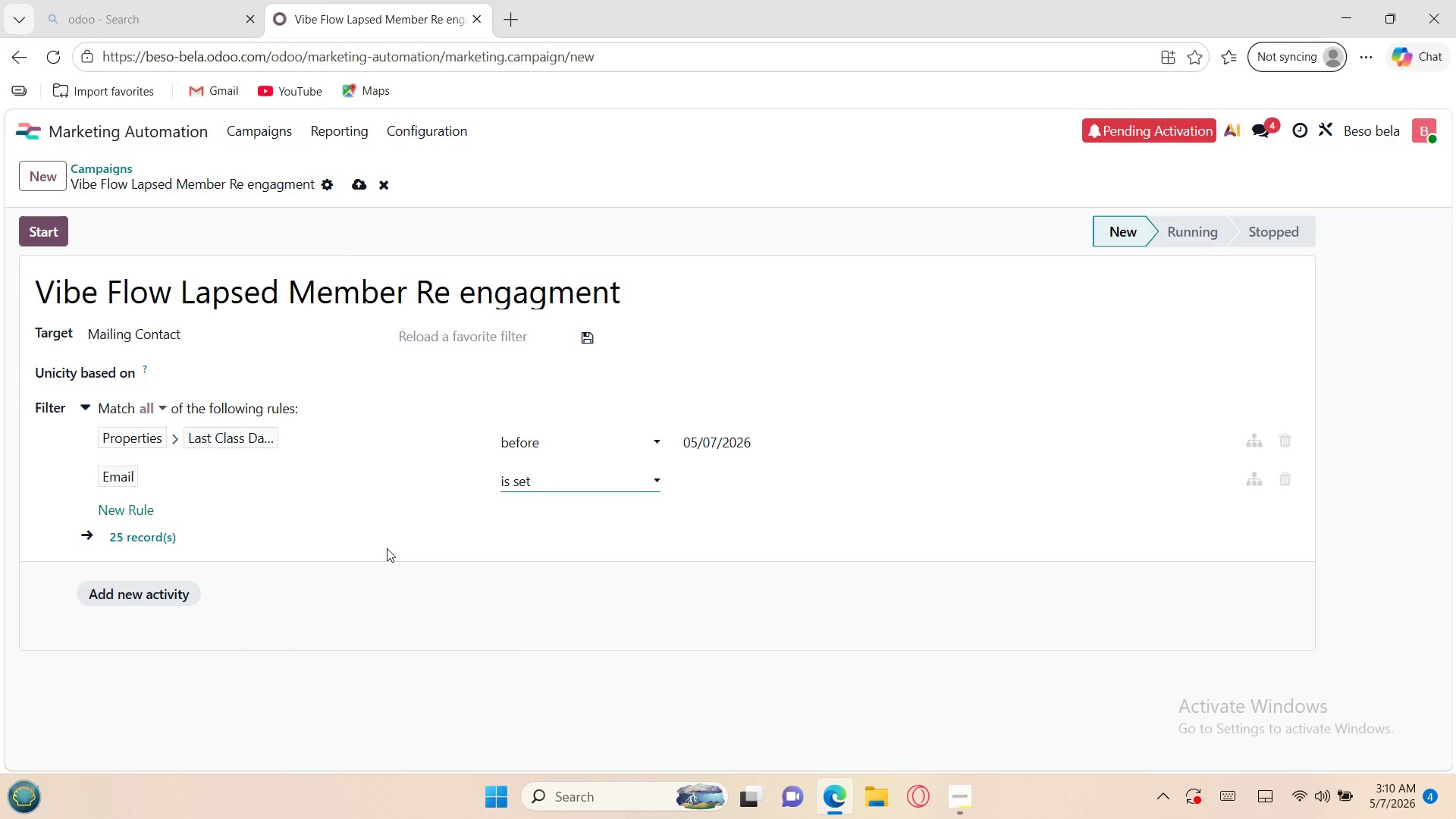 
wait(10.05)
 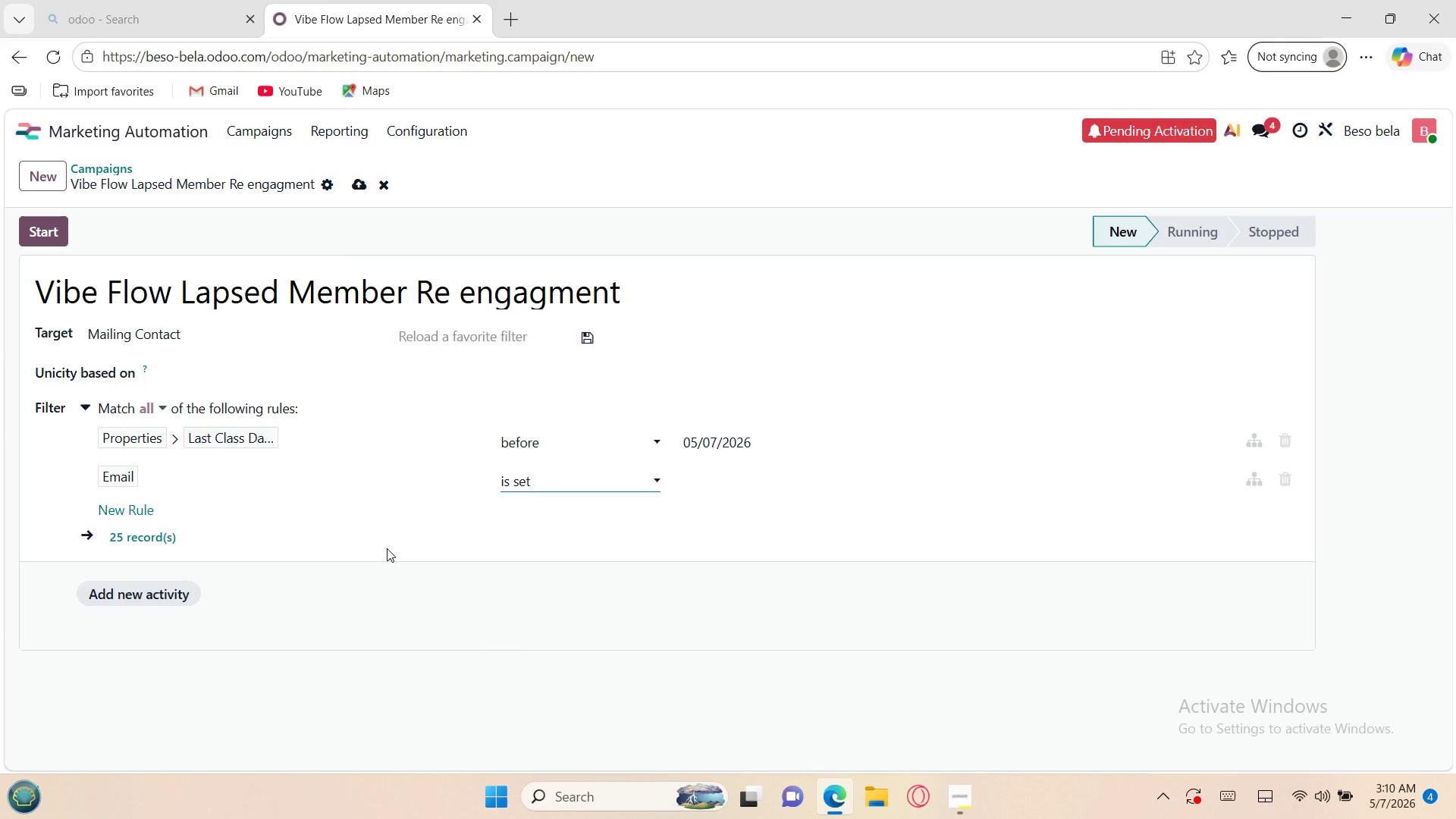 
left_click([139, 507])
 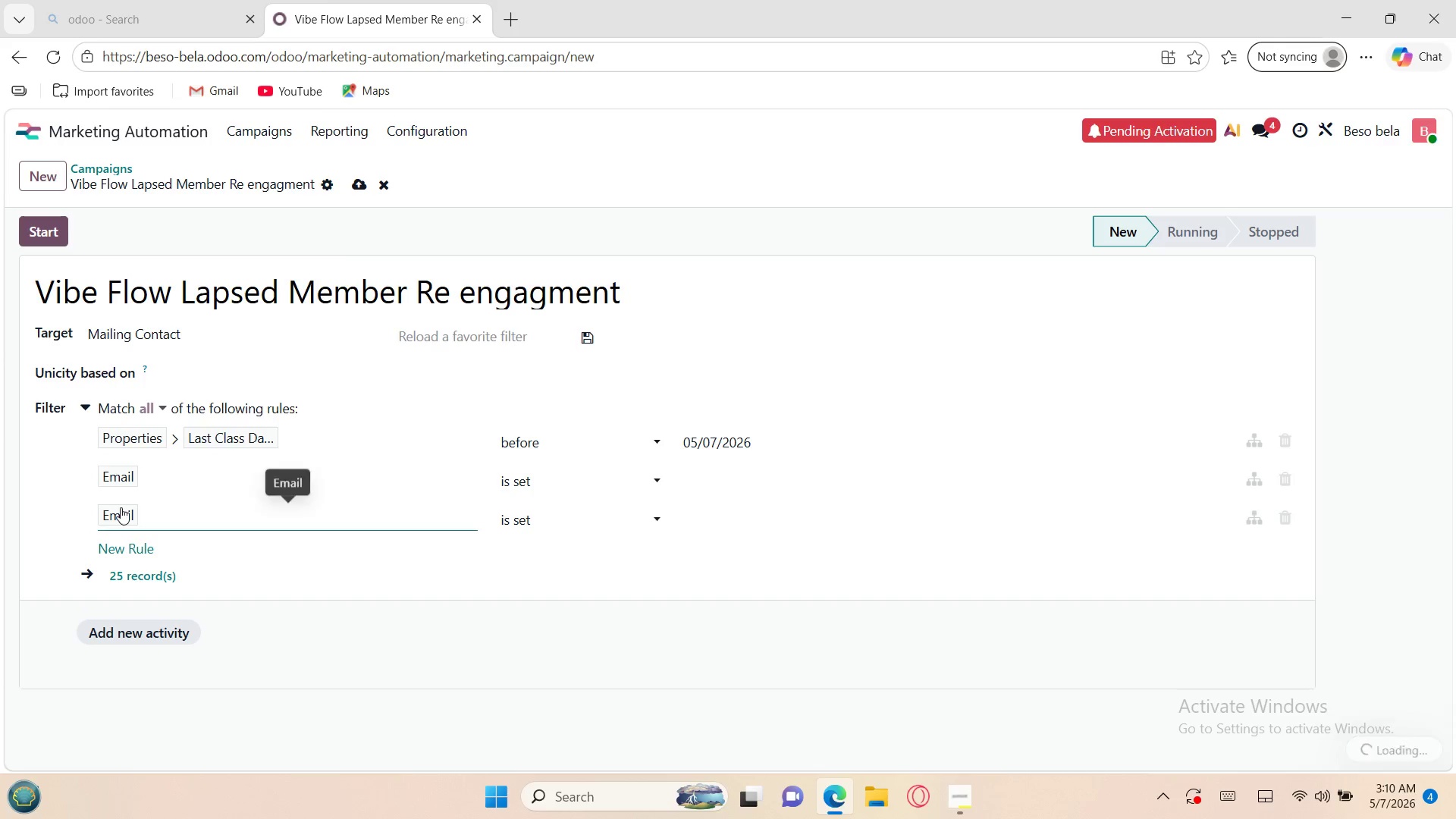 
left_click([121, 510])
 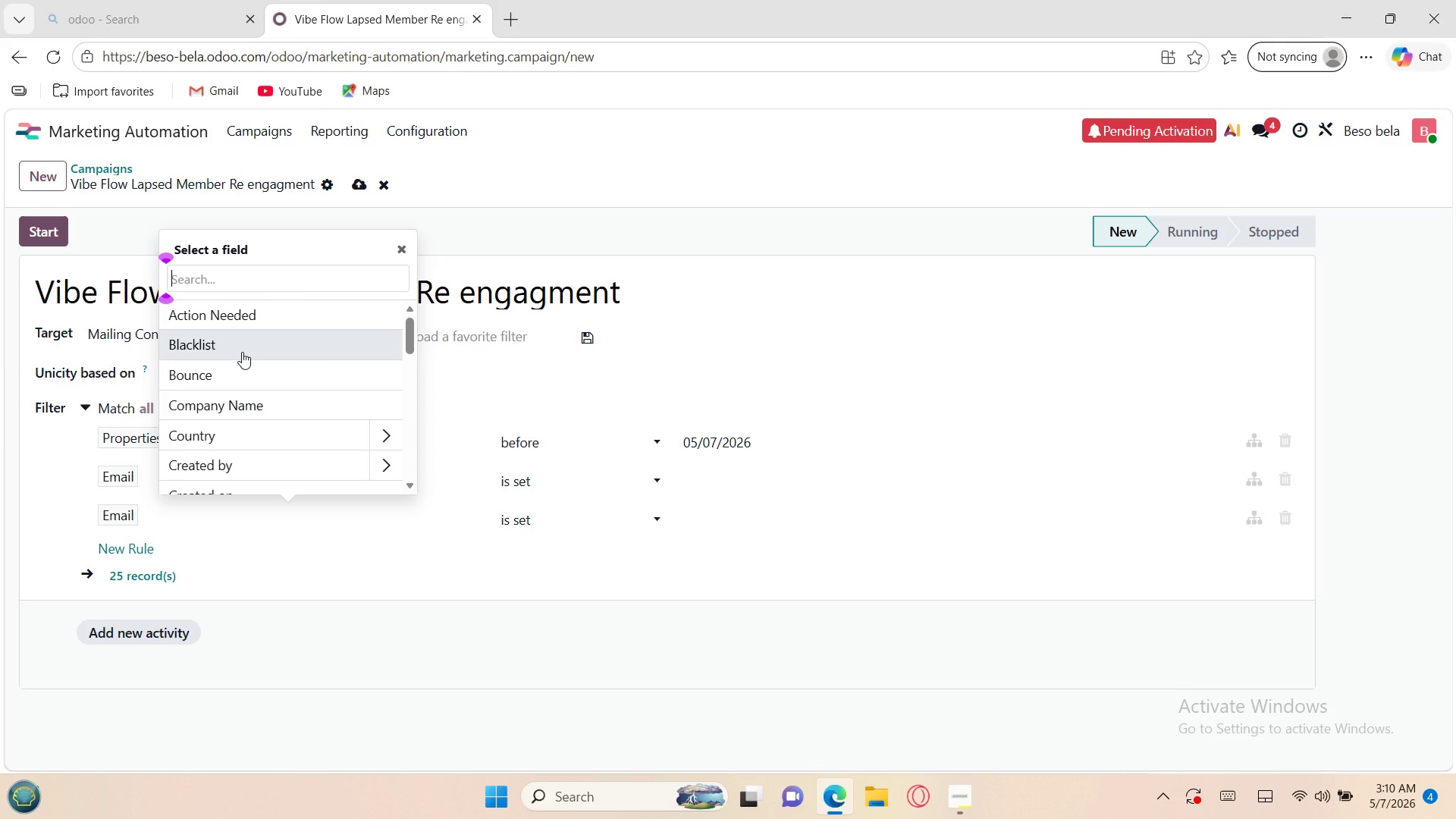 
wait(7.78)
 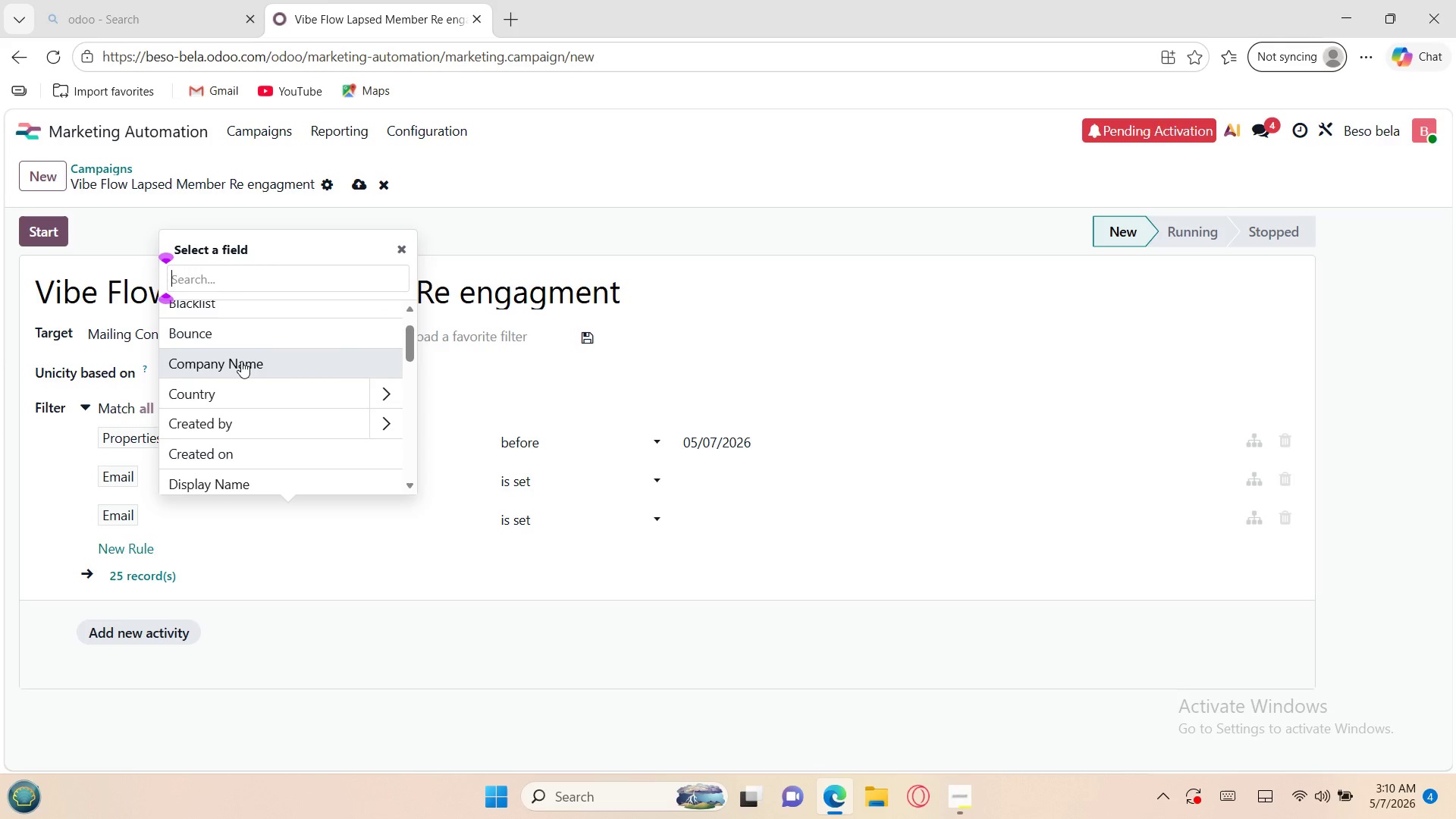 
left_click([242, 352])
 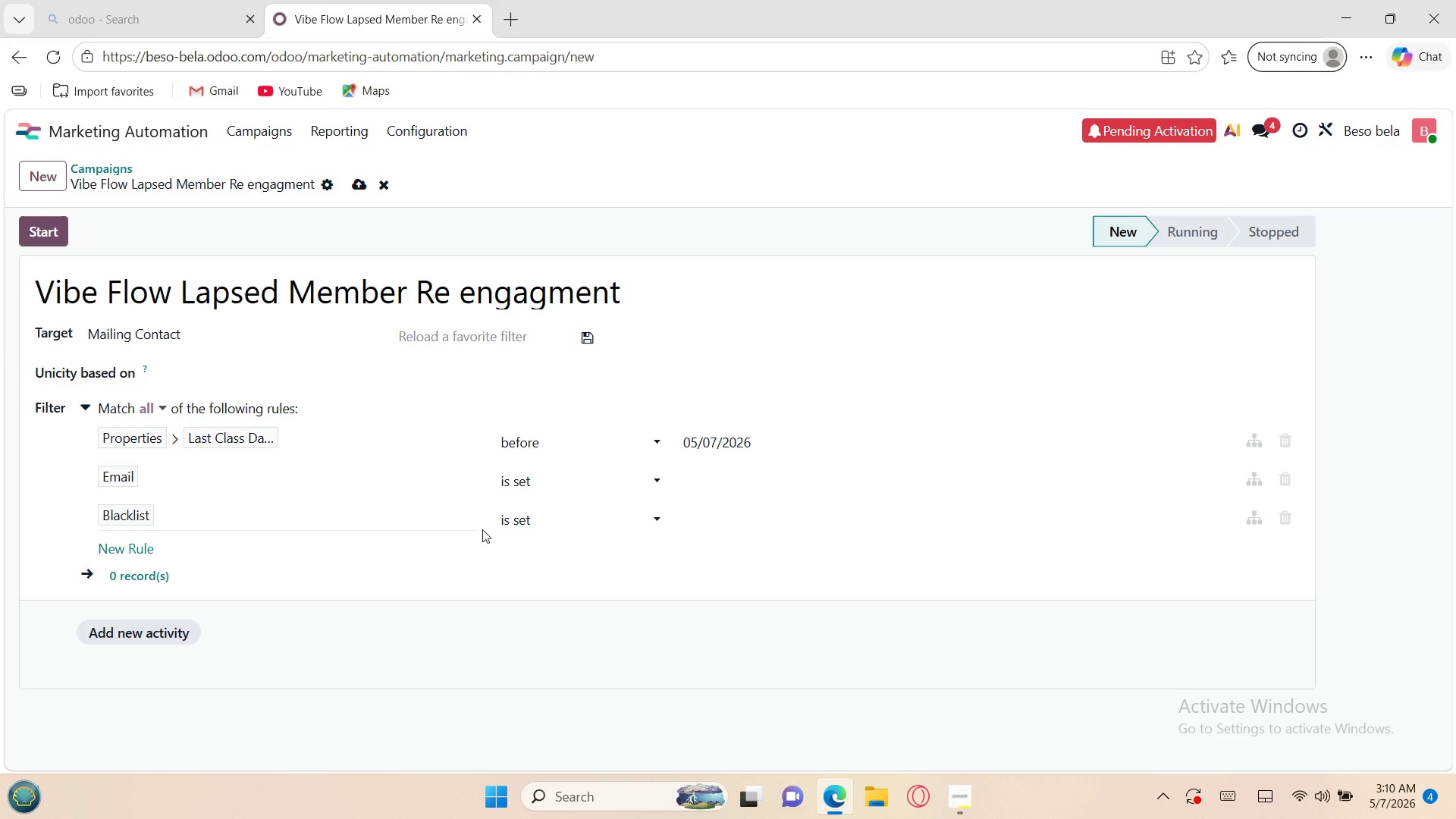 
left_click([522, 523])
 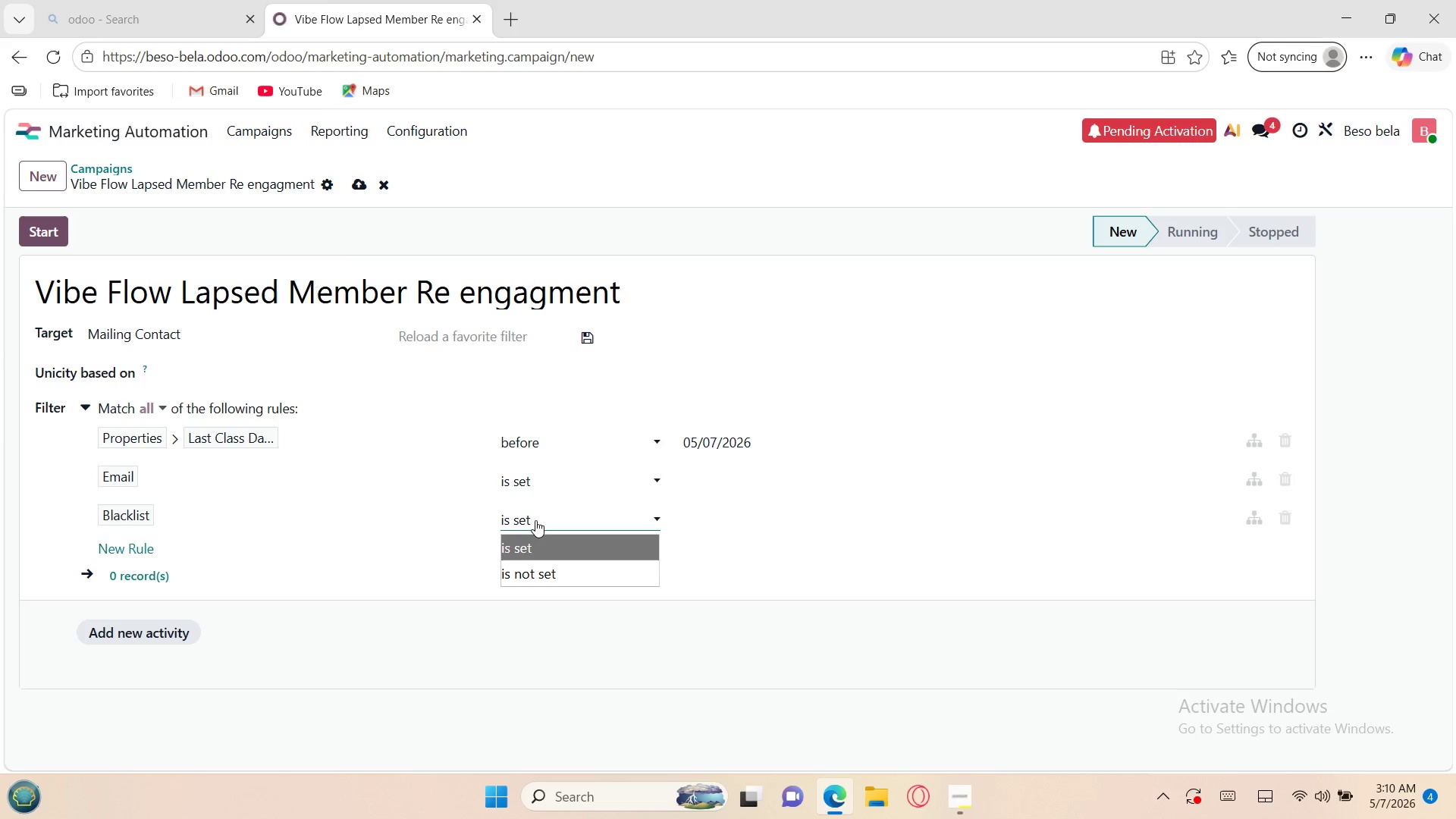 
wait(7.88)
 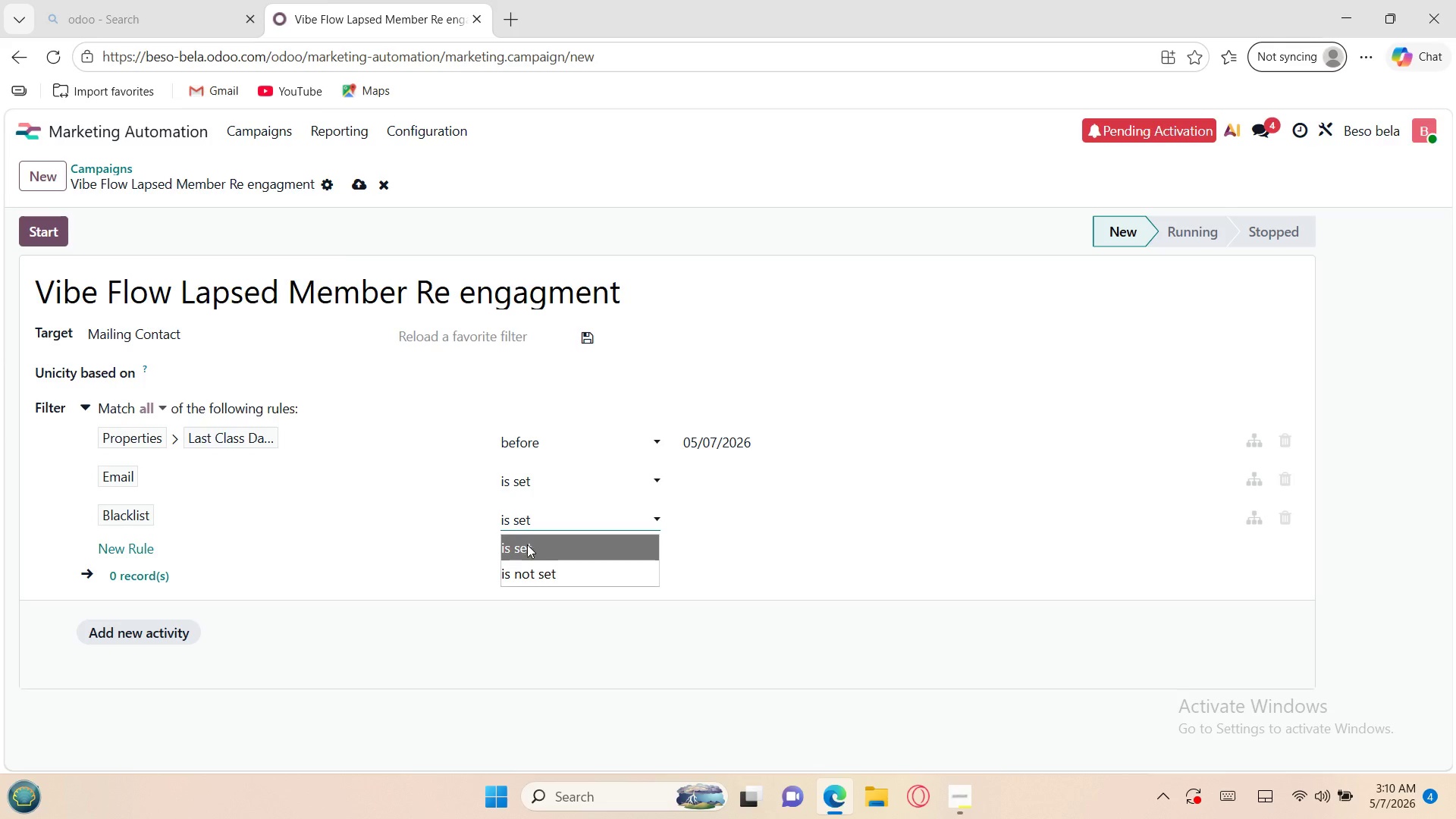 
left_click([529, 565])
 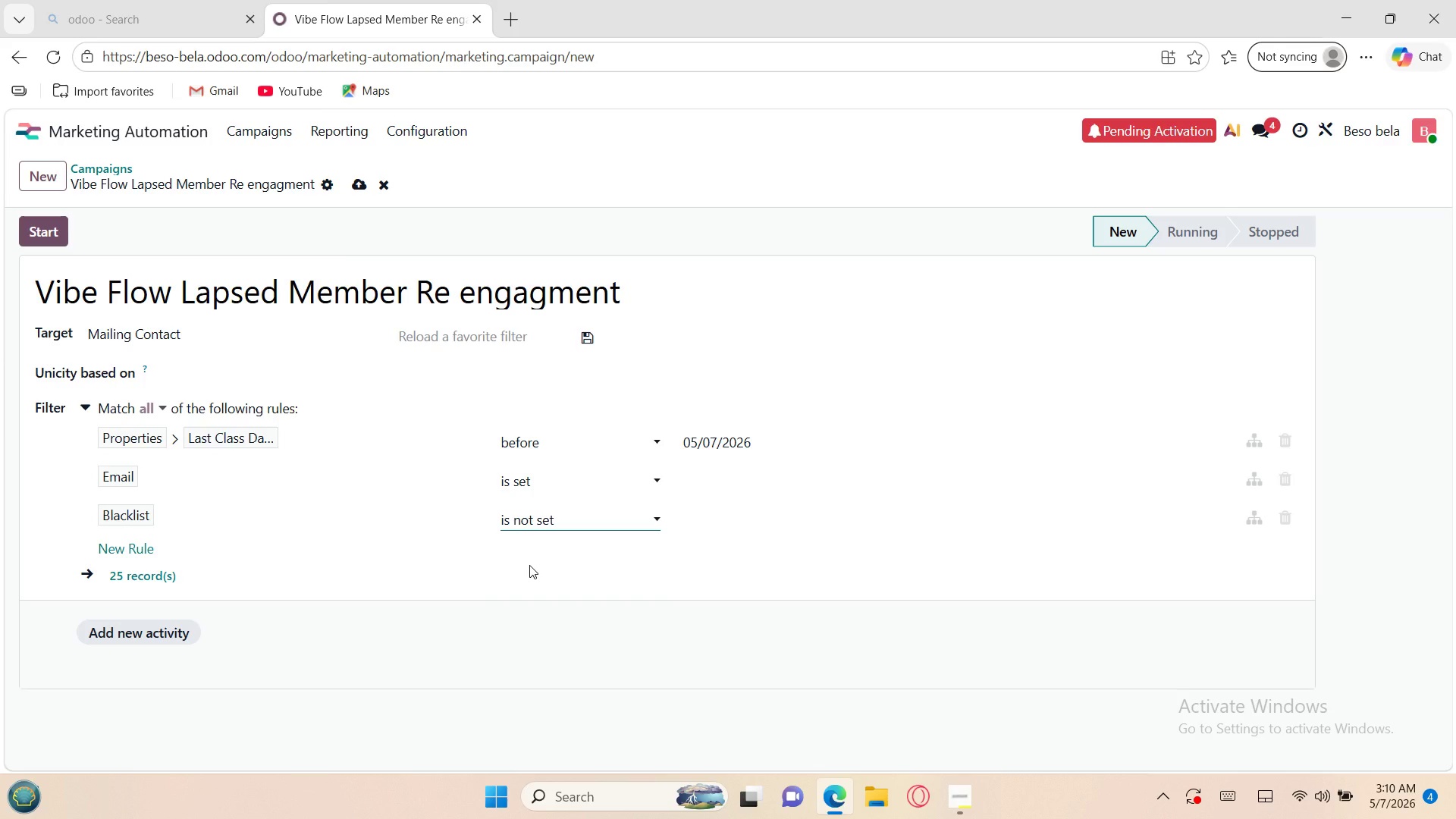 
wait(19.14)
 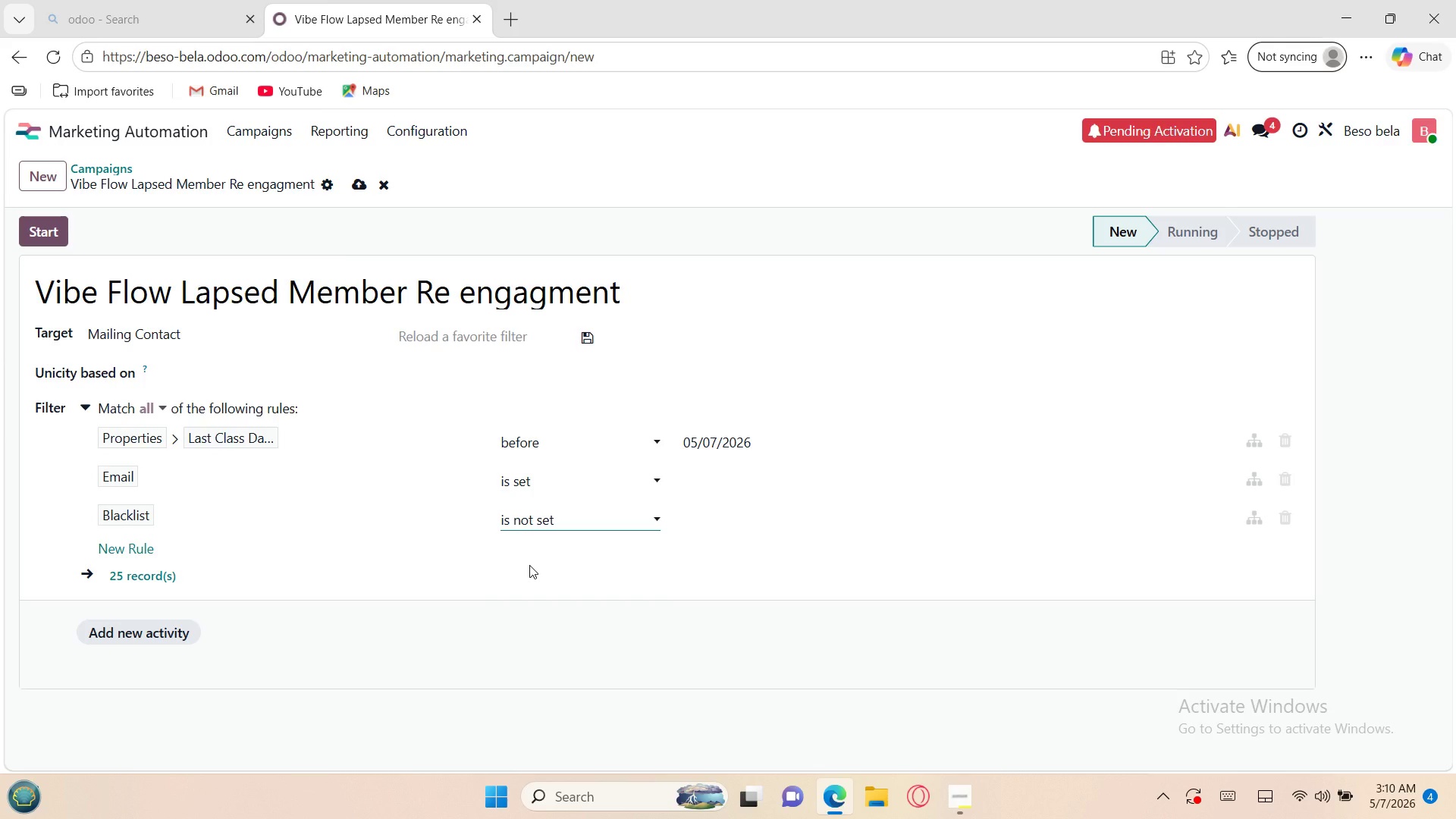 
left_click([159, 511])
 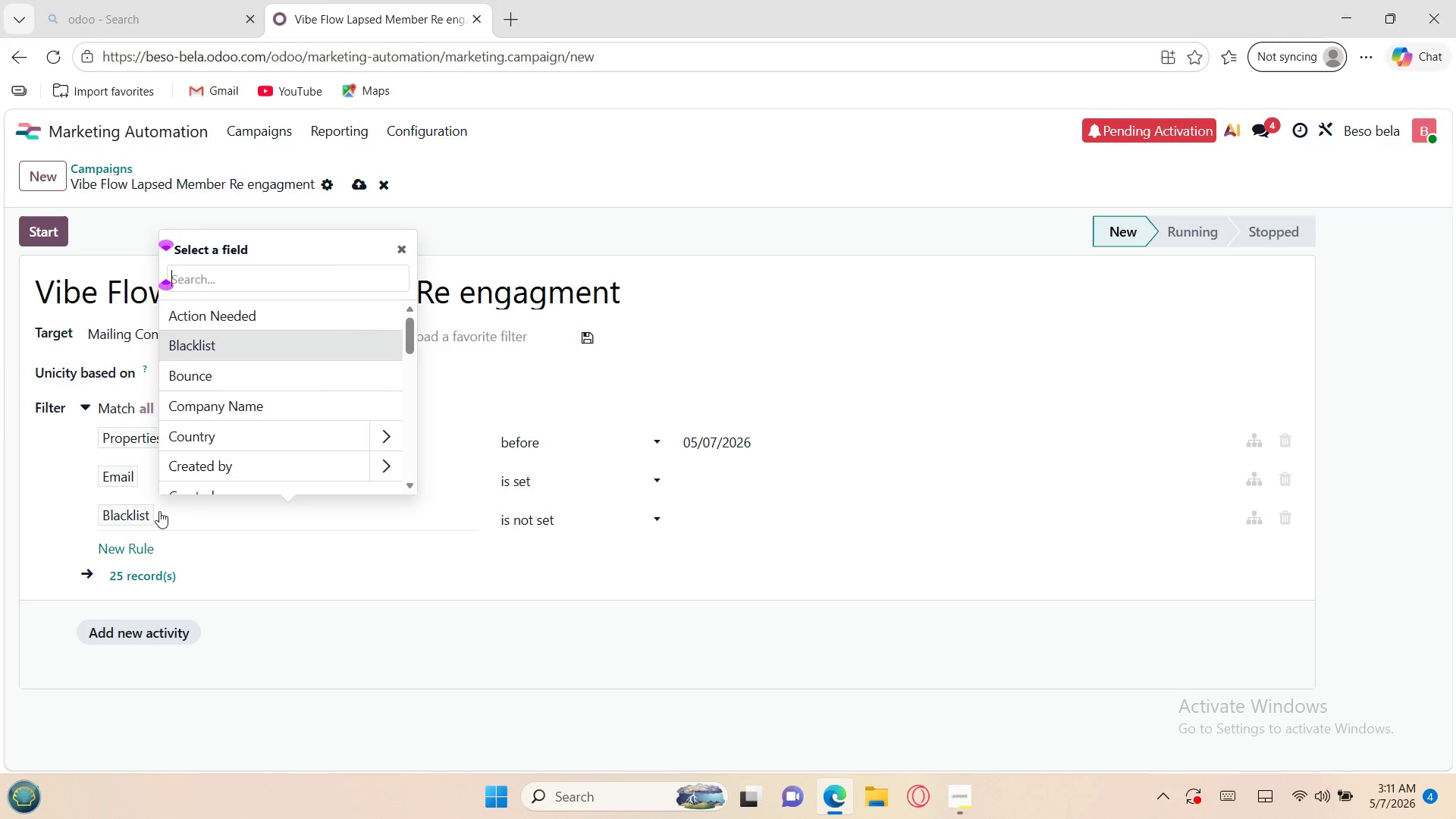 
mouse_move([216, 426])
 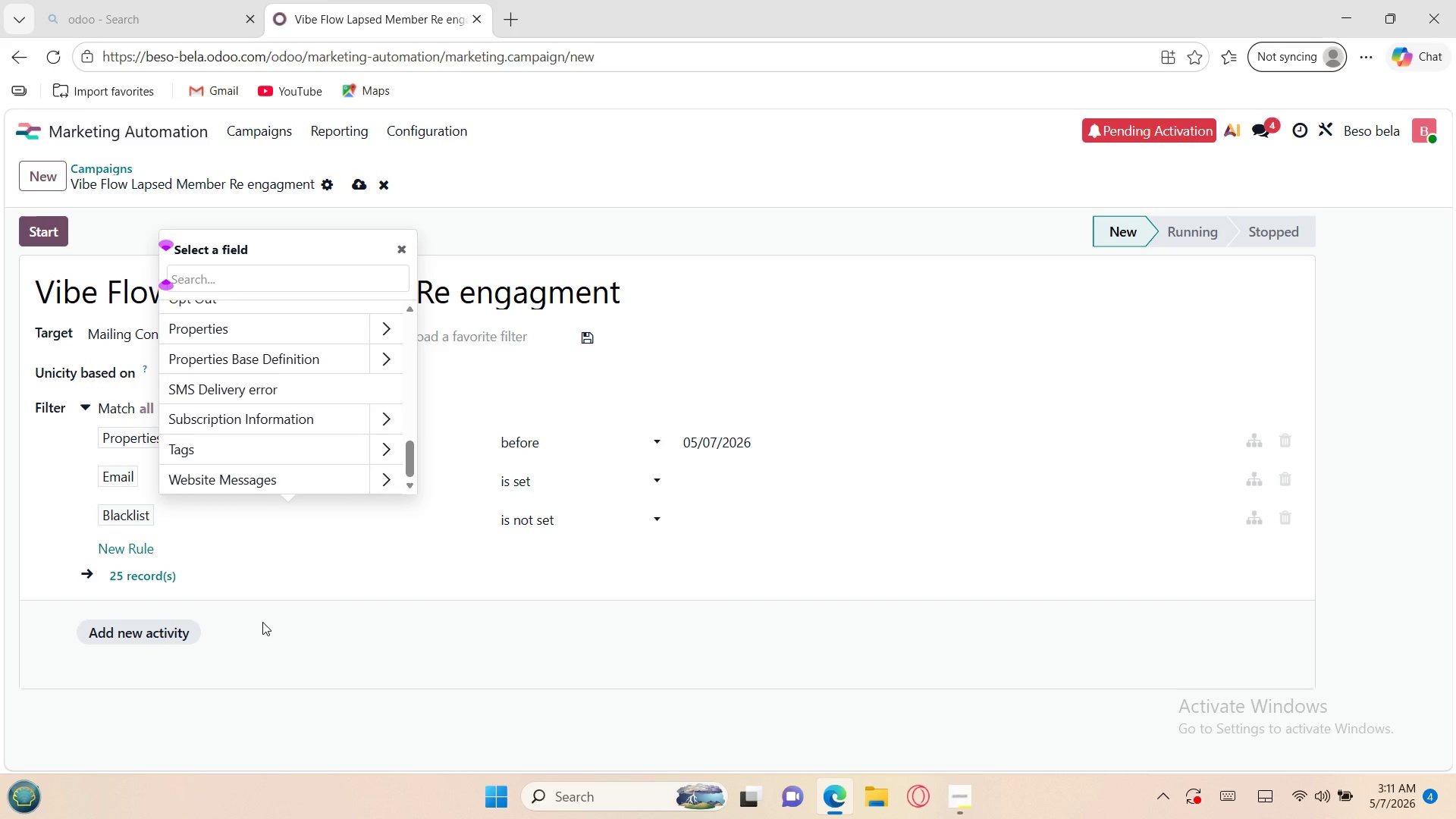 
left_click([262, 622])
 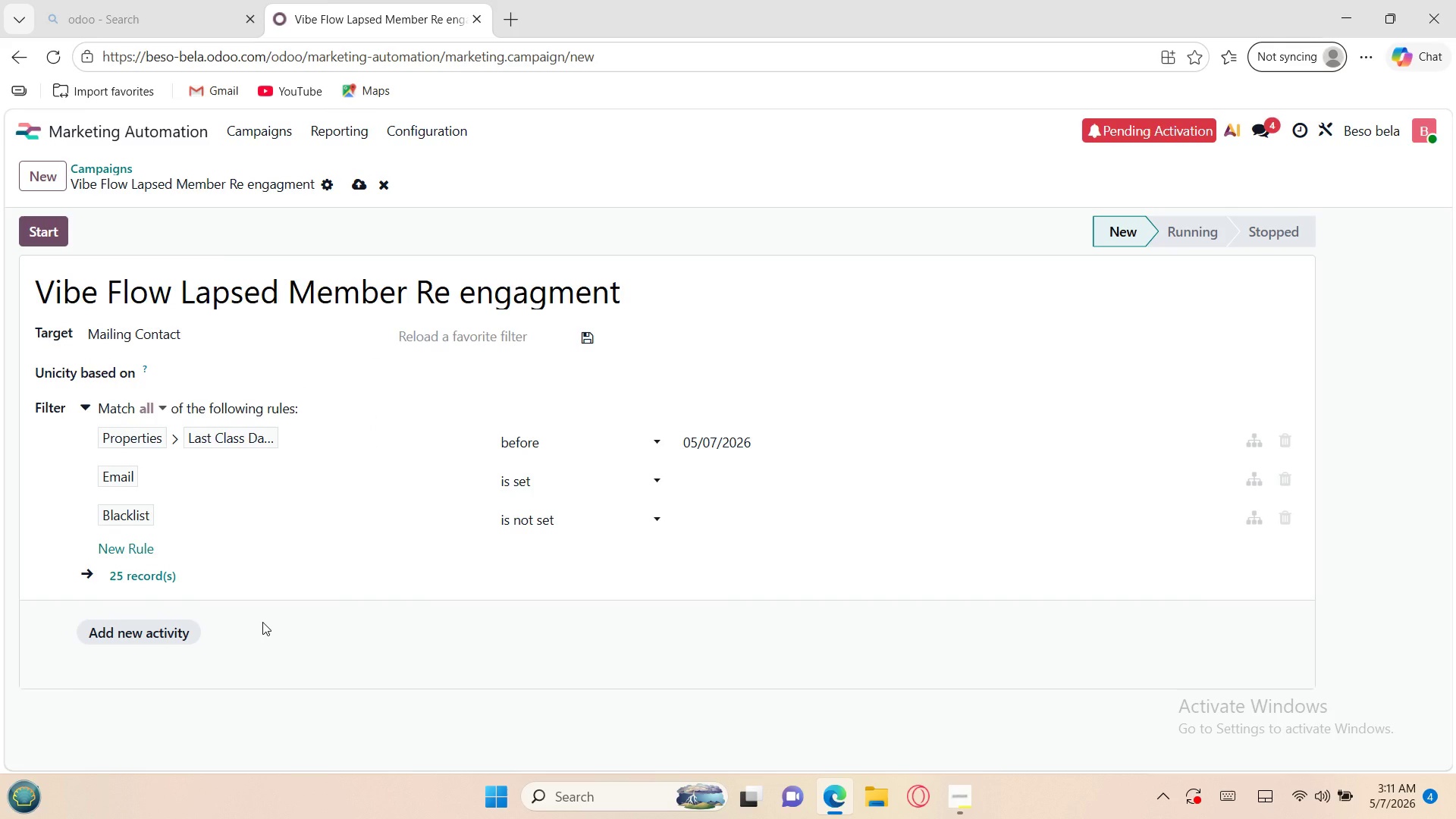 
wait(8.8)
 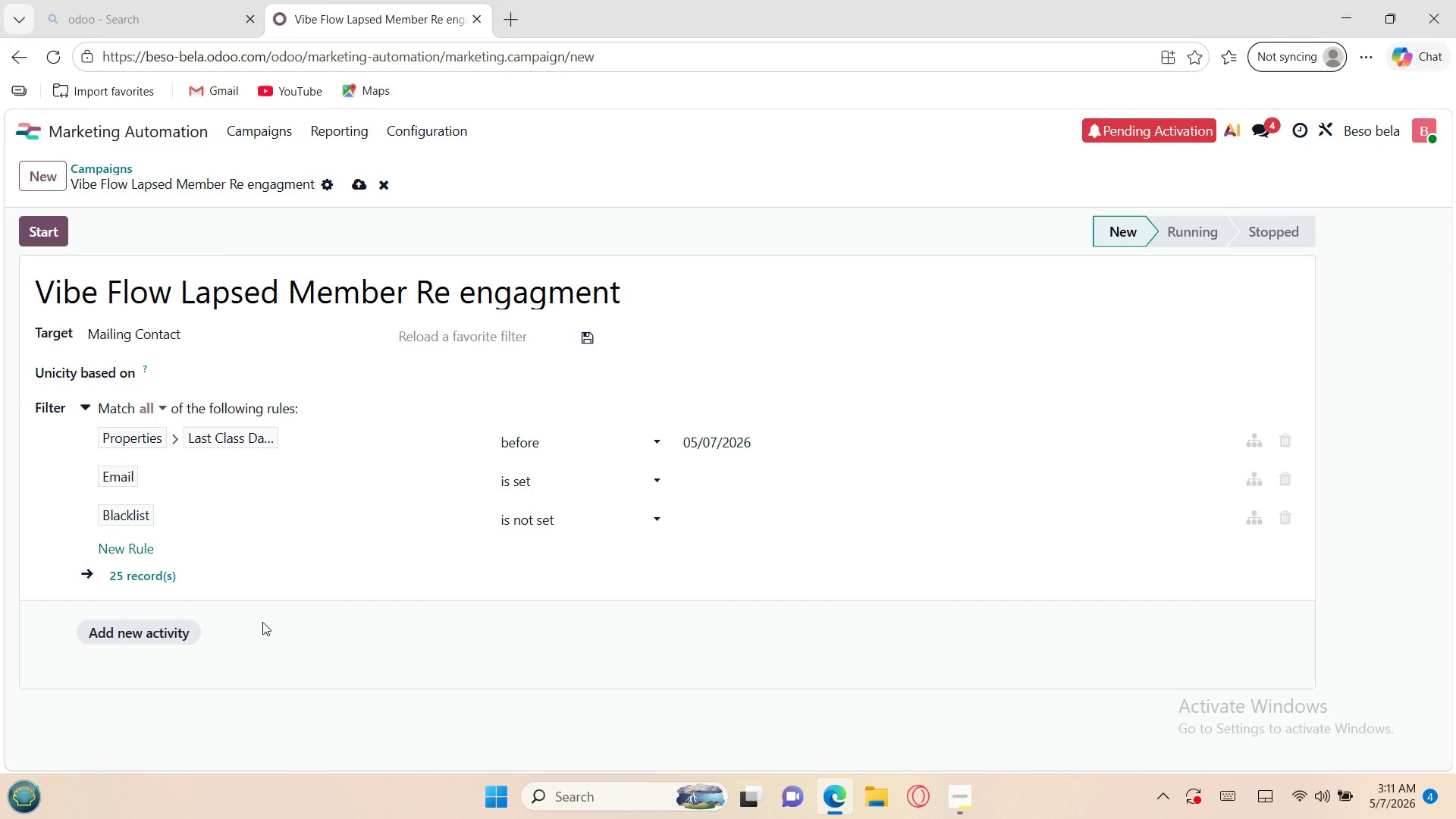 
left_click([355, 184])
 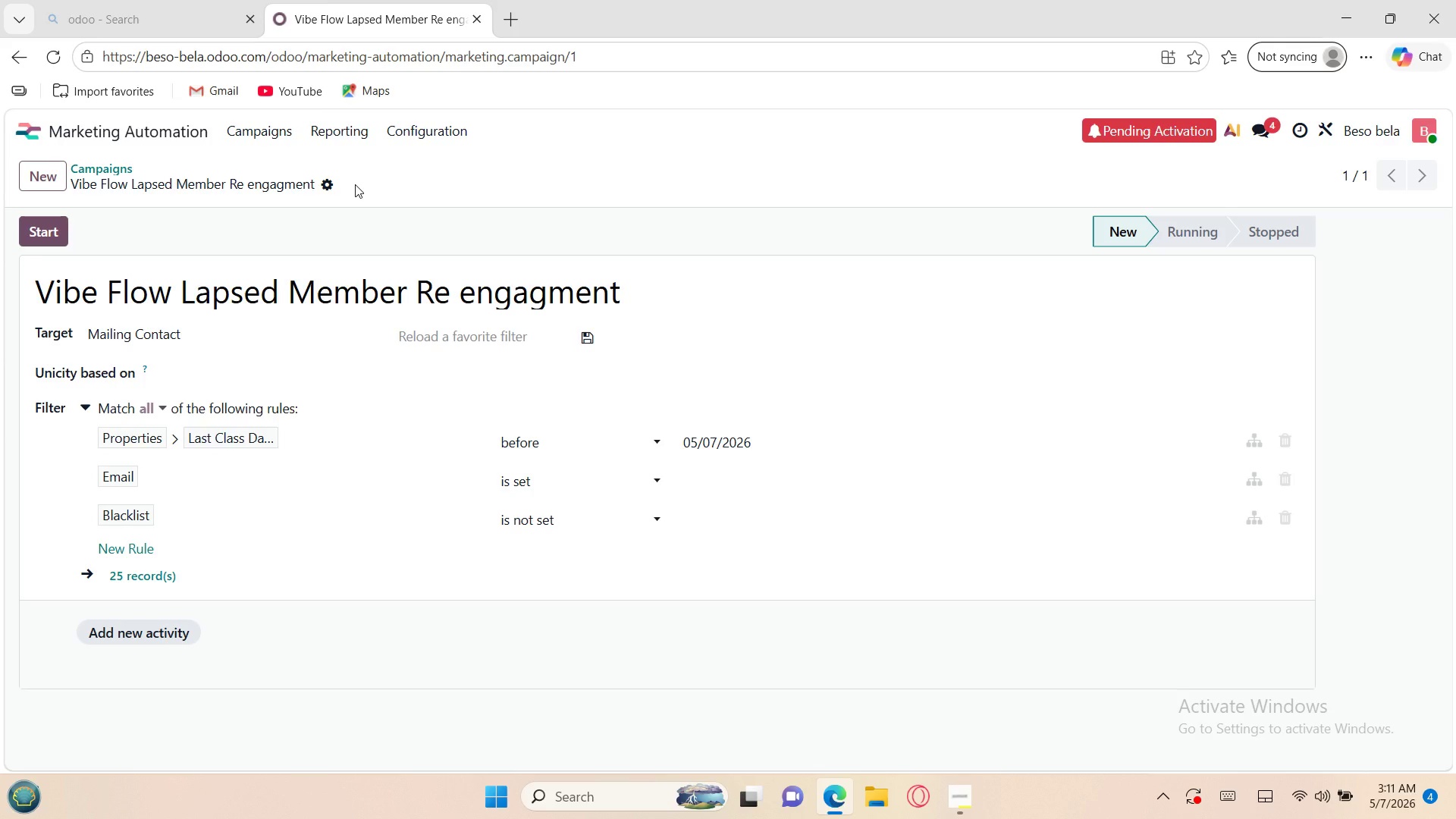 
wait(10.58)
 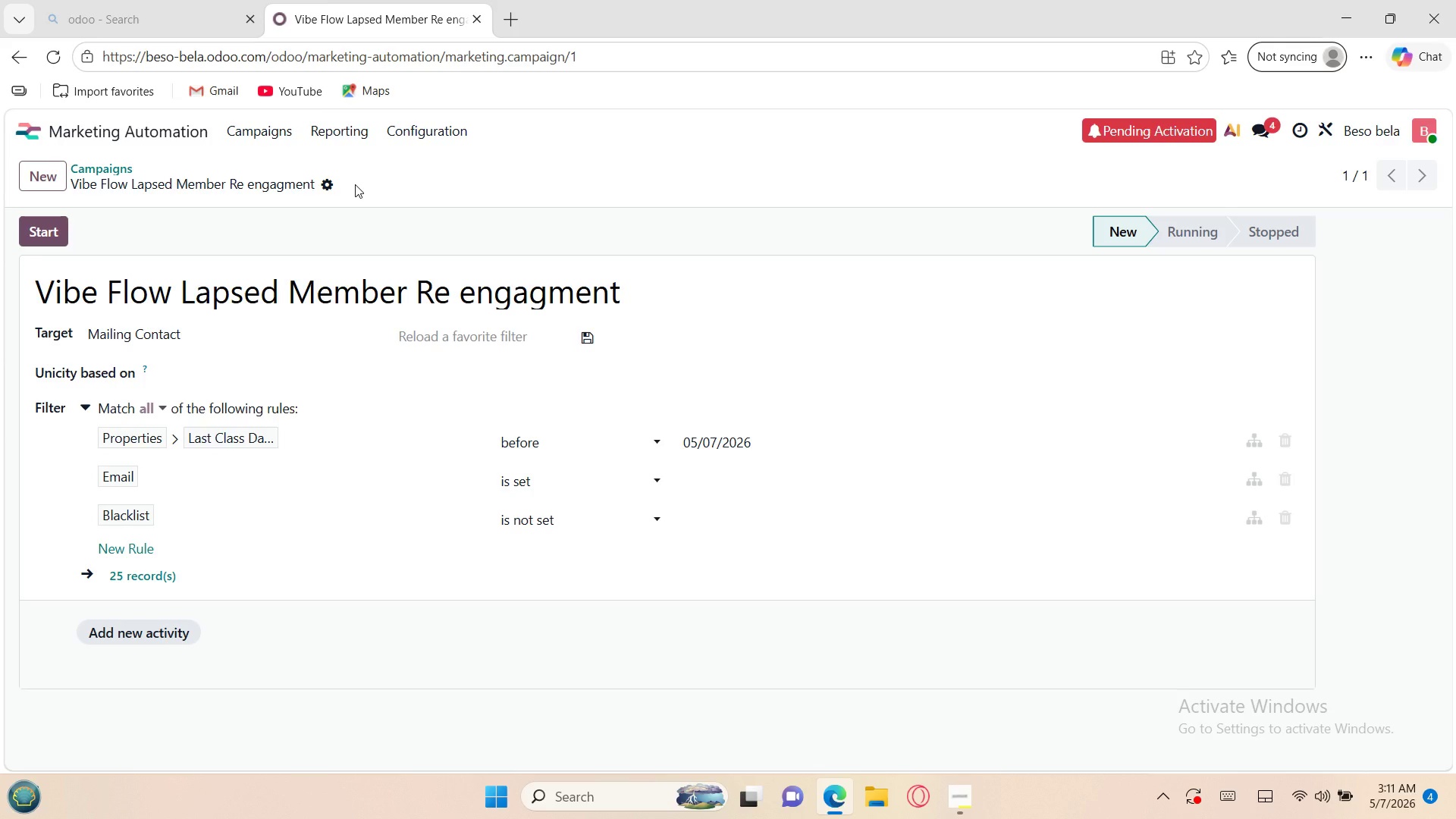 
left_click([119, 630])
 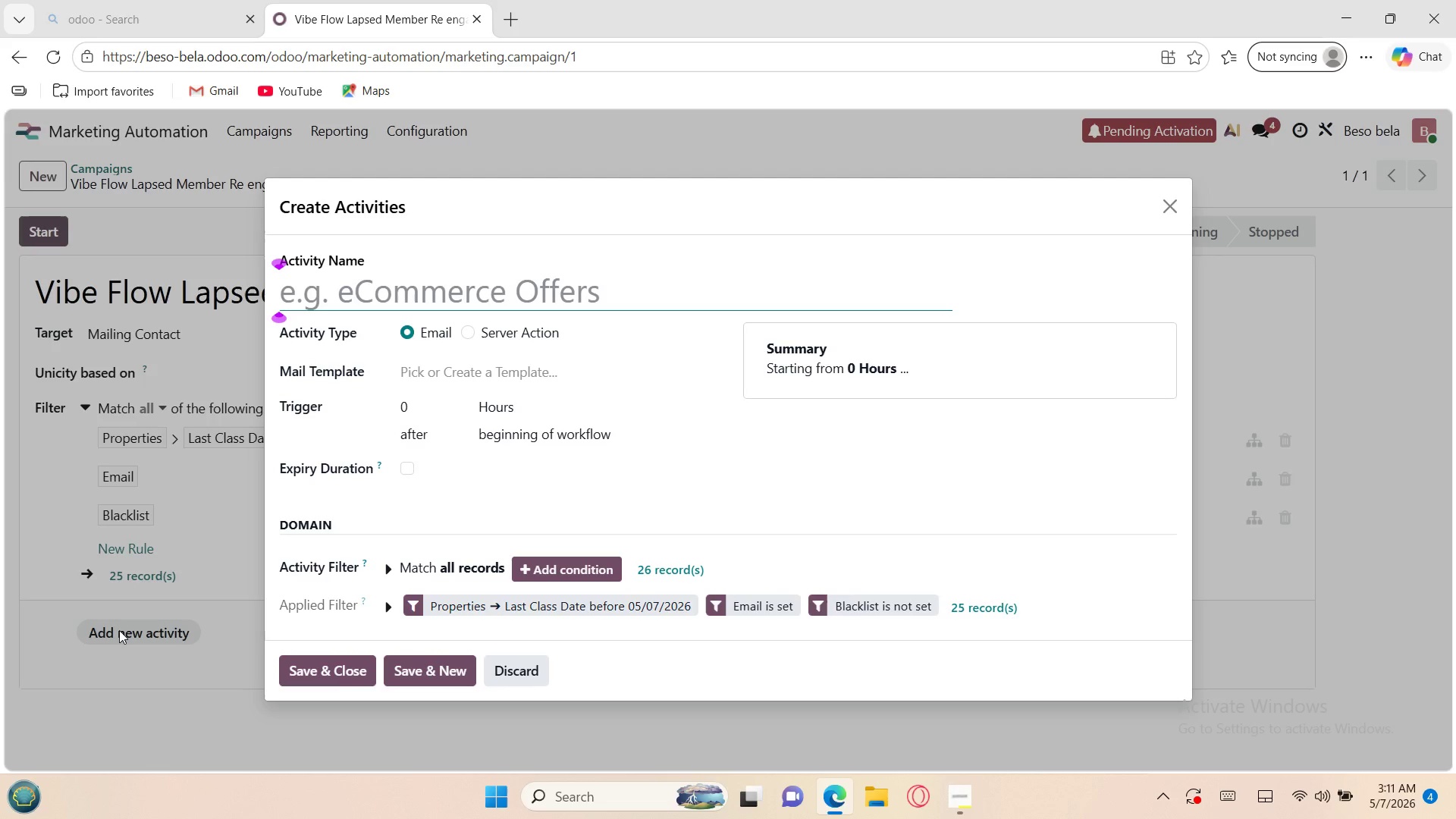 
wait(10.99)
 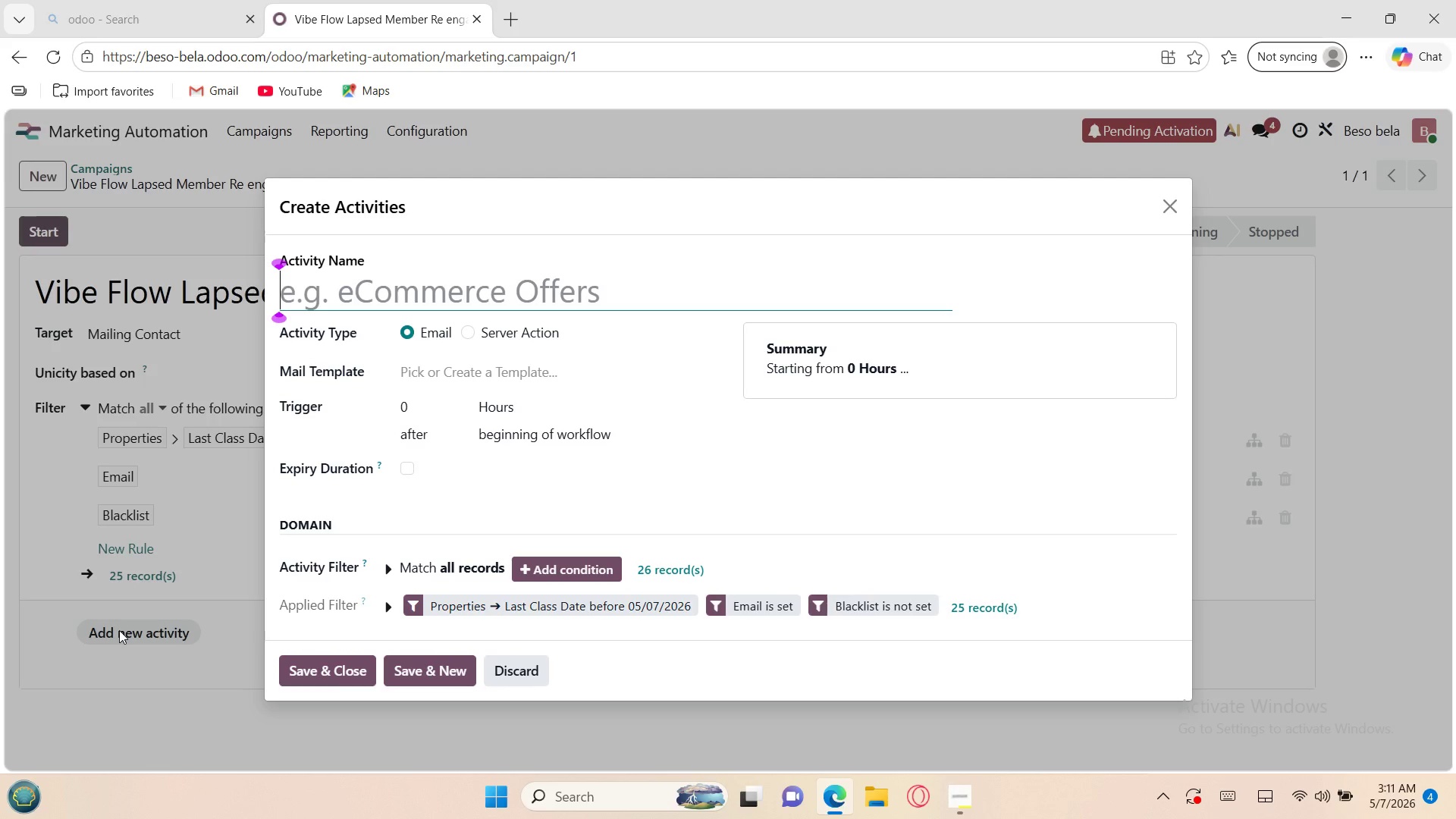 
type(Email 1 We Miss You)
 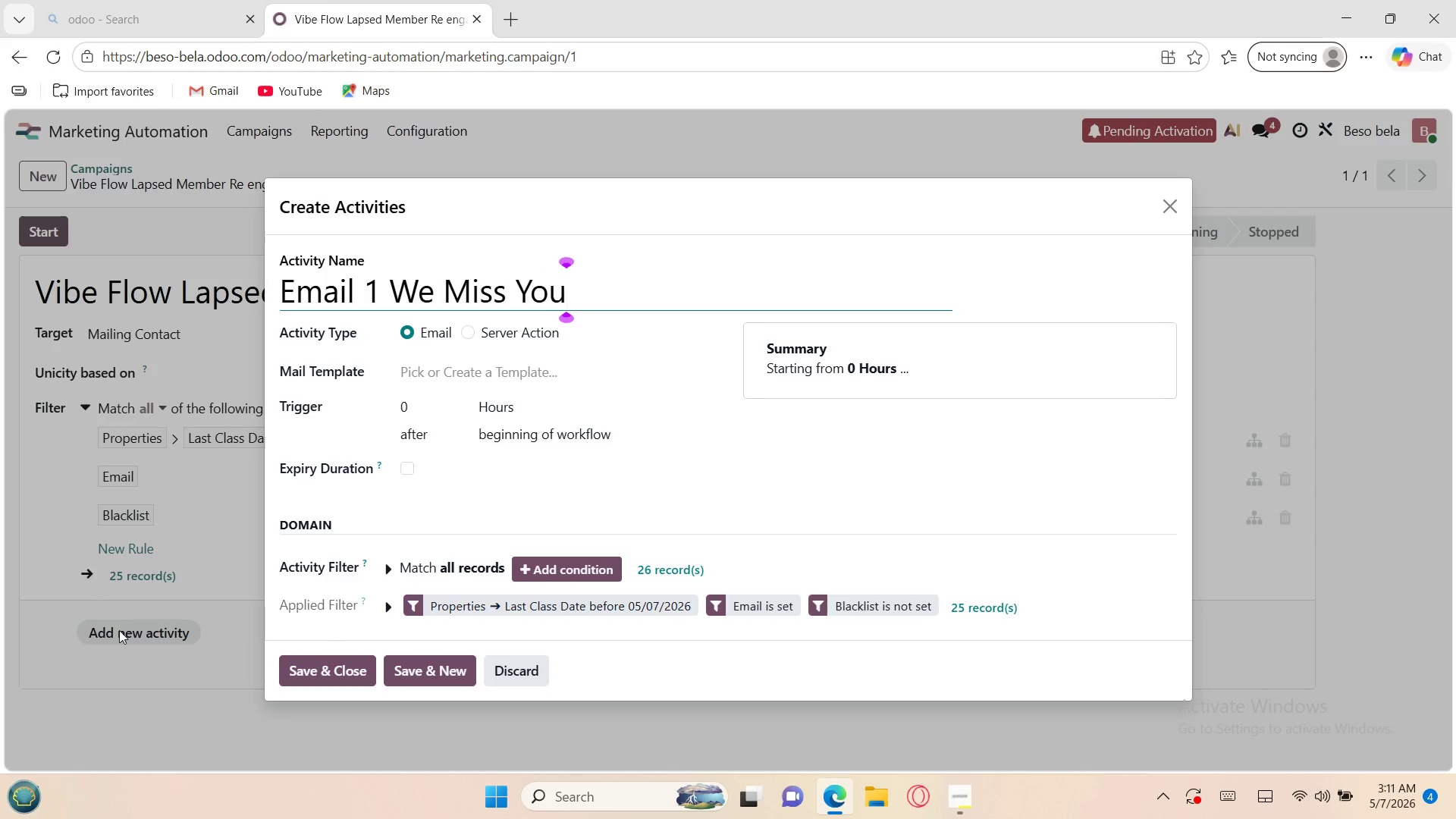 
wait(9.48)
 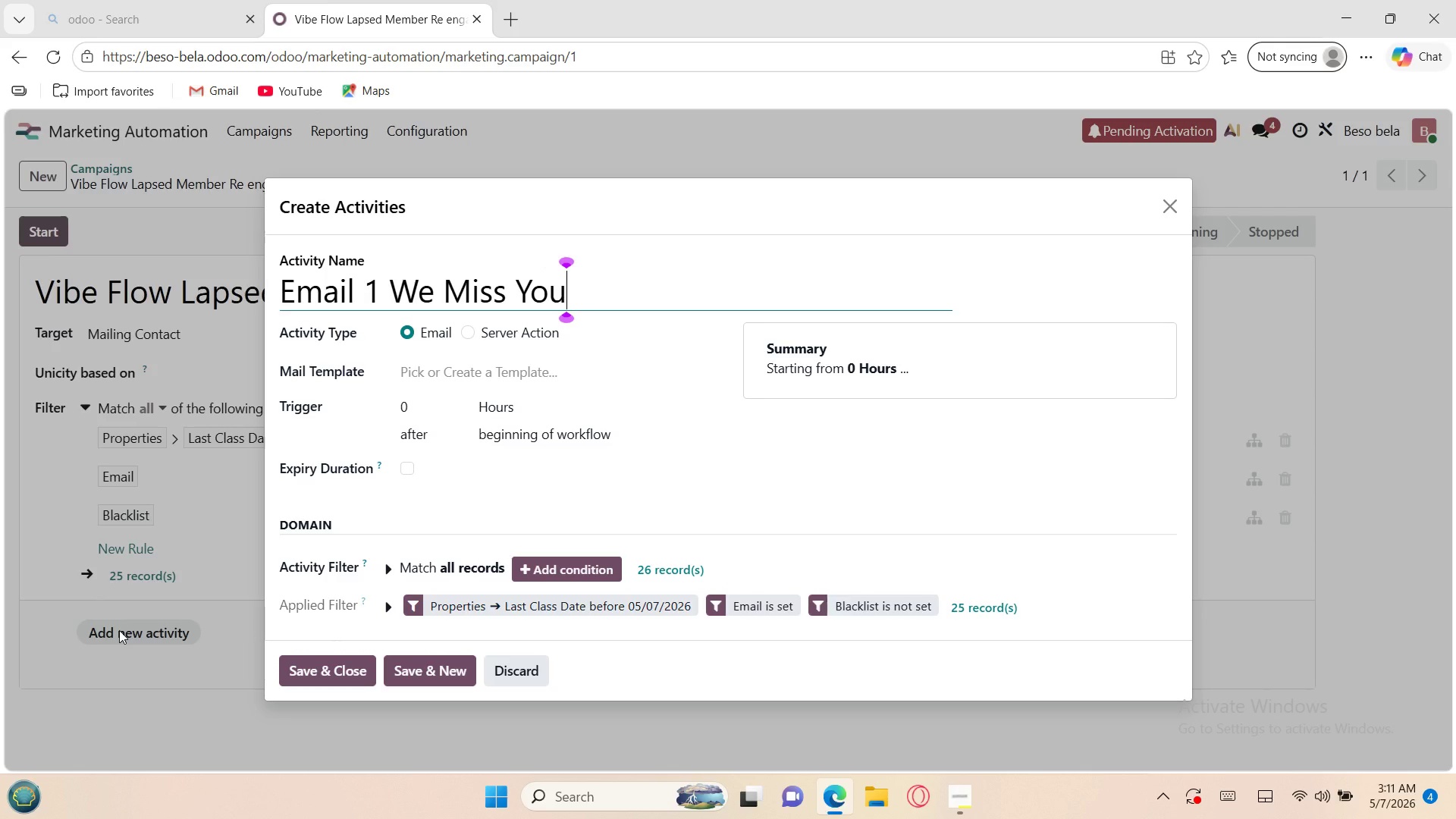 
left_click([423, 377])
 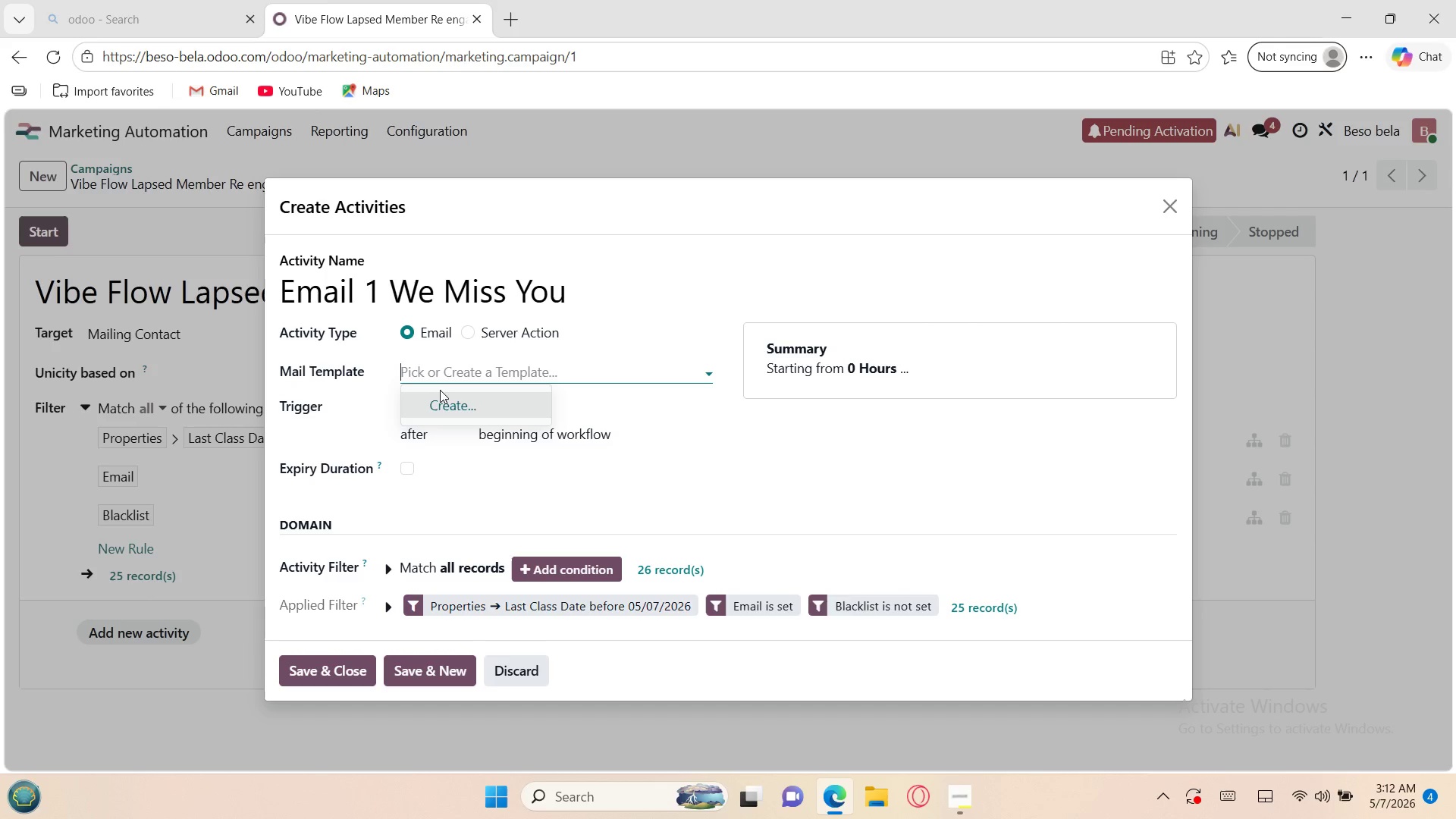 
wait(11.34)
 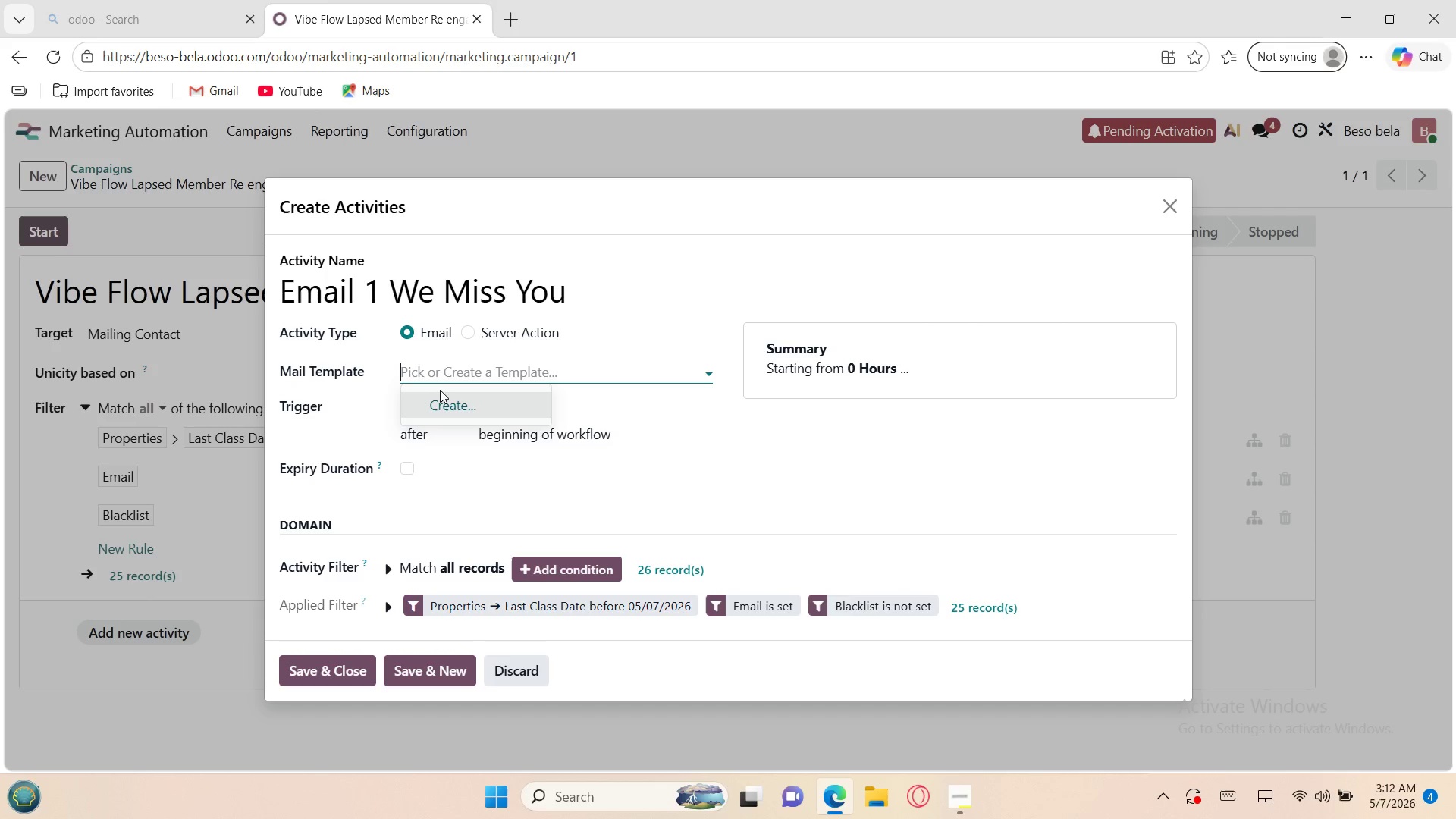 
left_click([440, 390])
 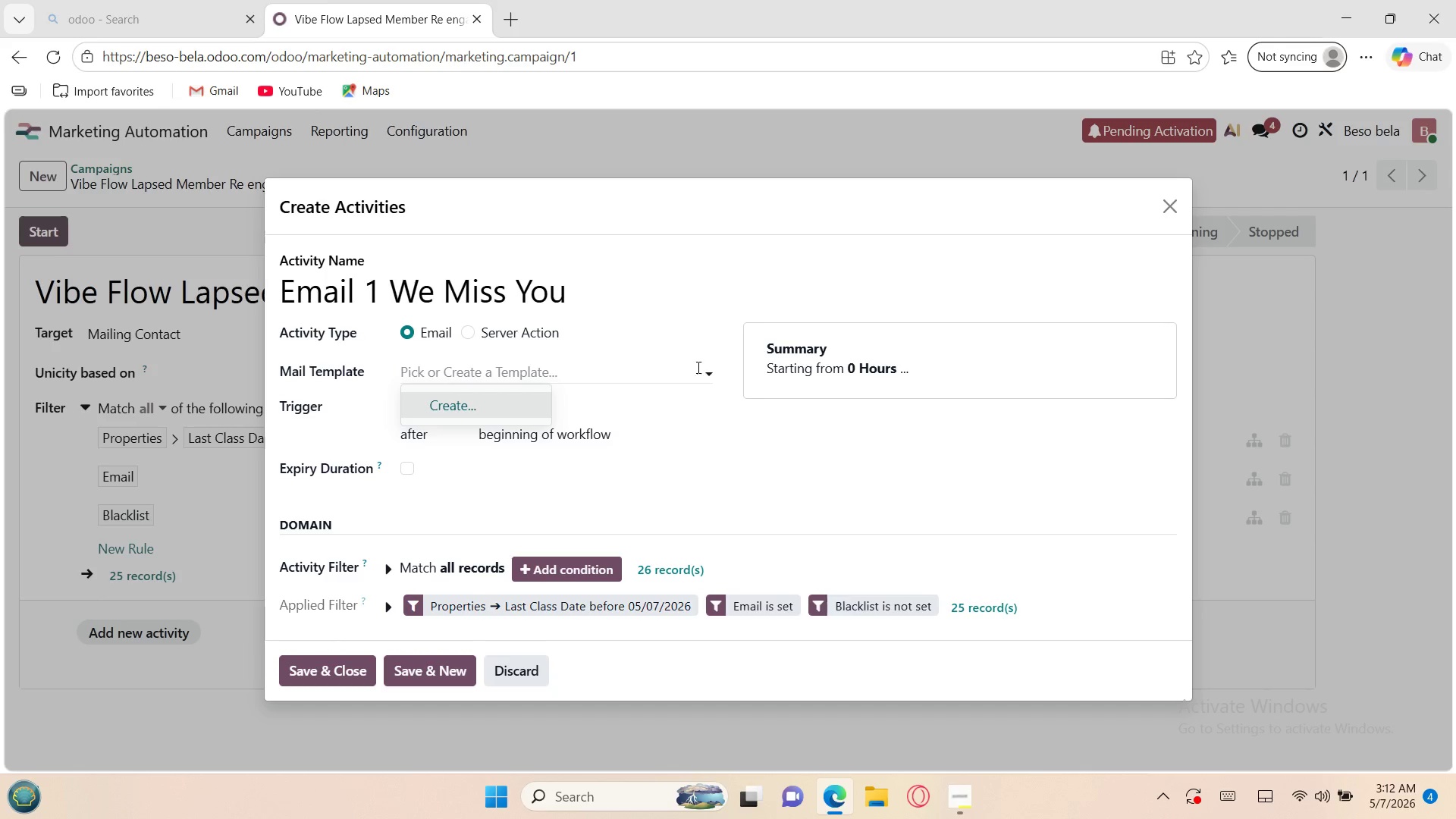 
left_click([708, 370])
 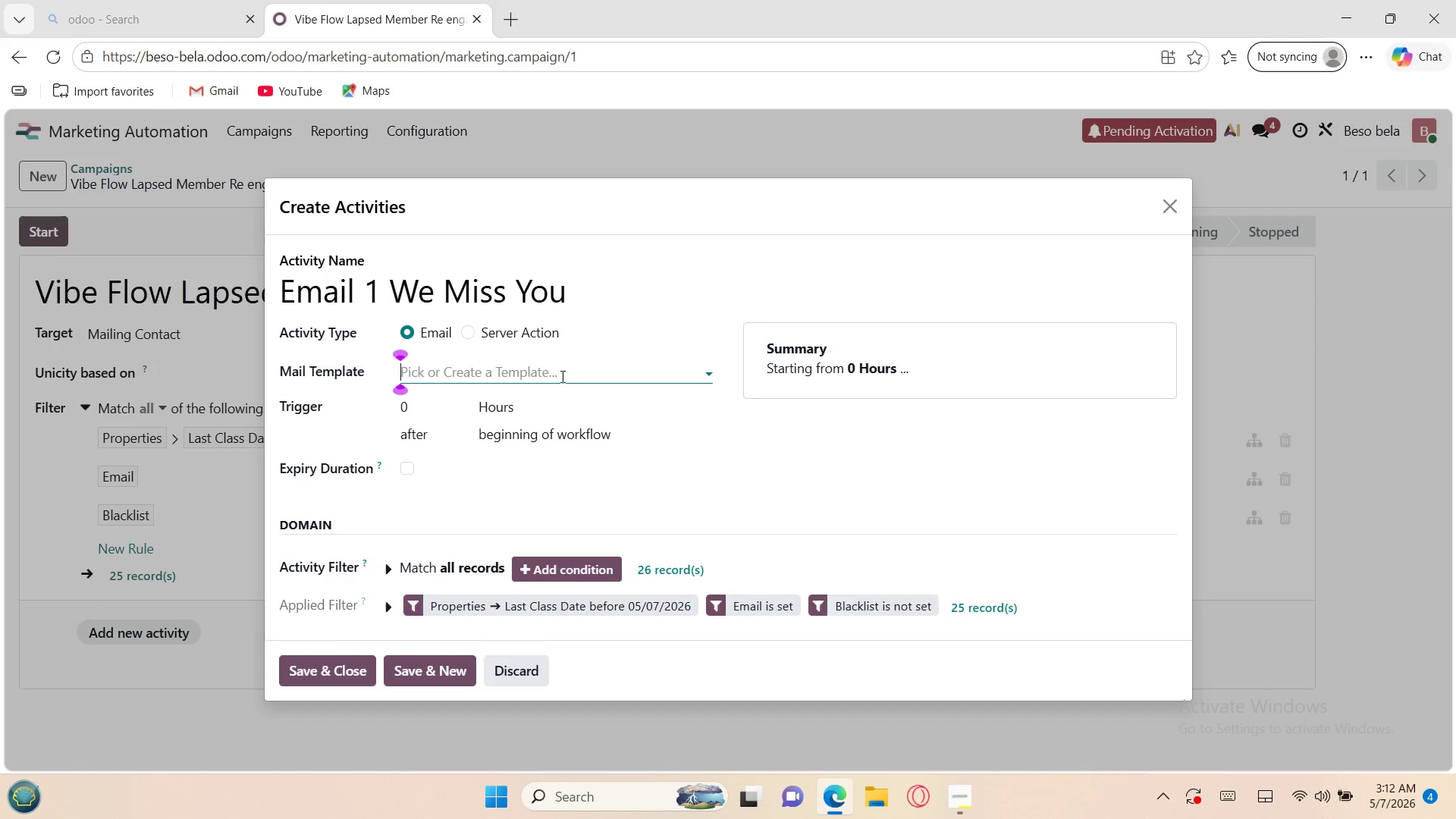 
left_click([551, 372])
 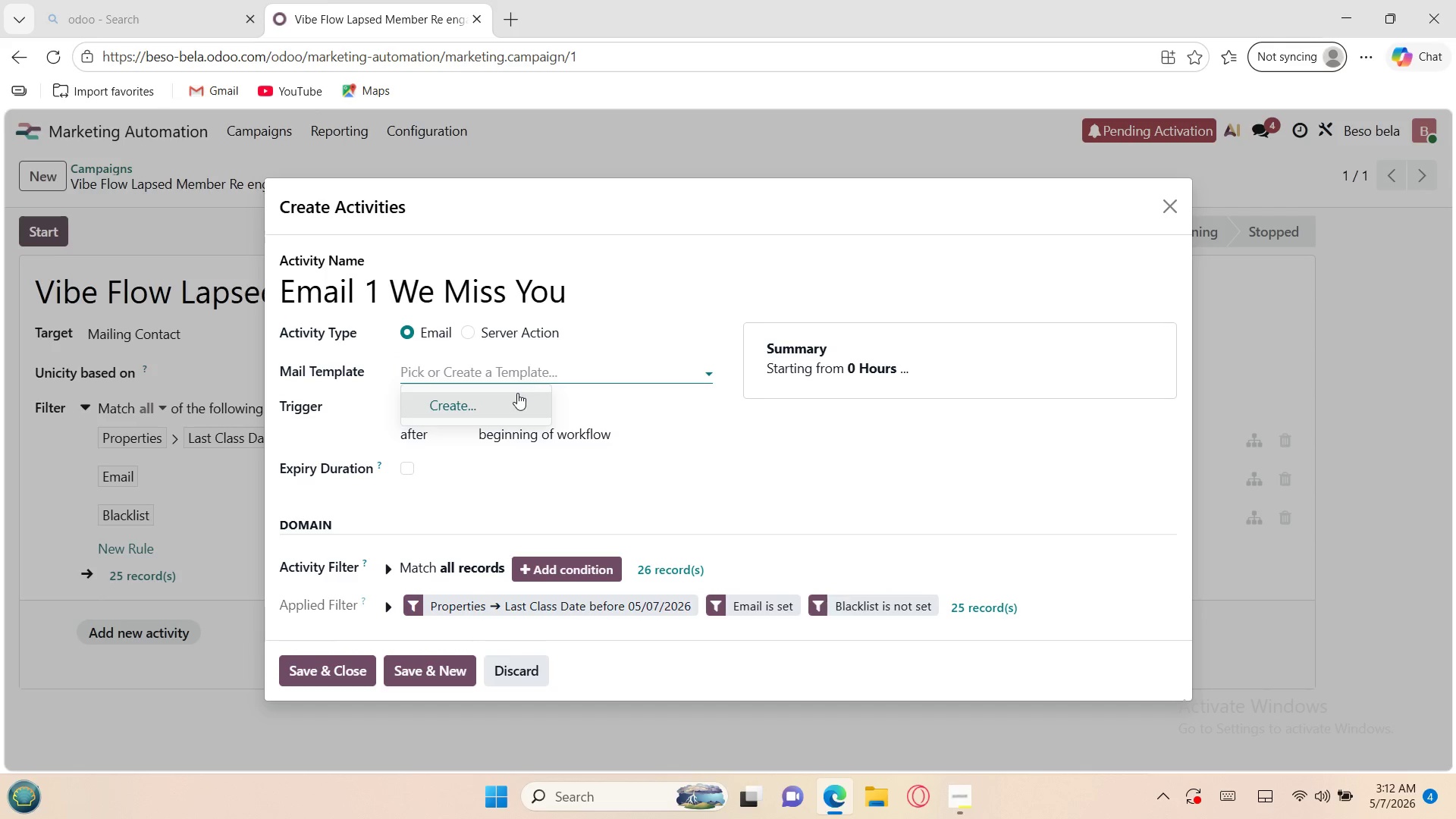 
left_click([510, 397])
 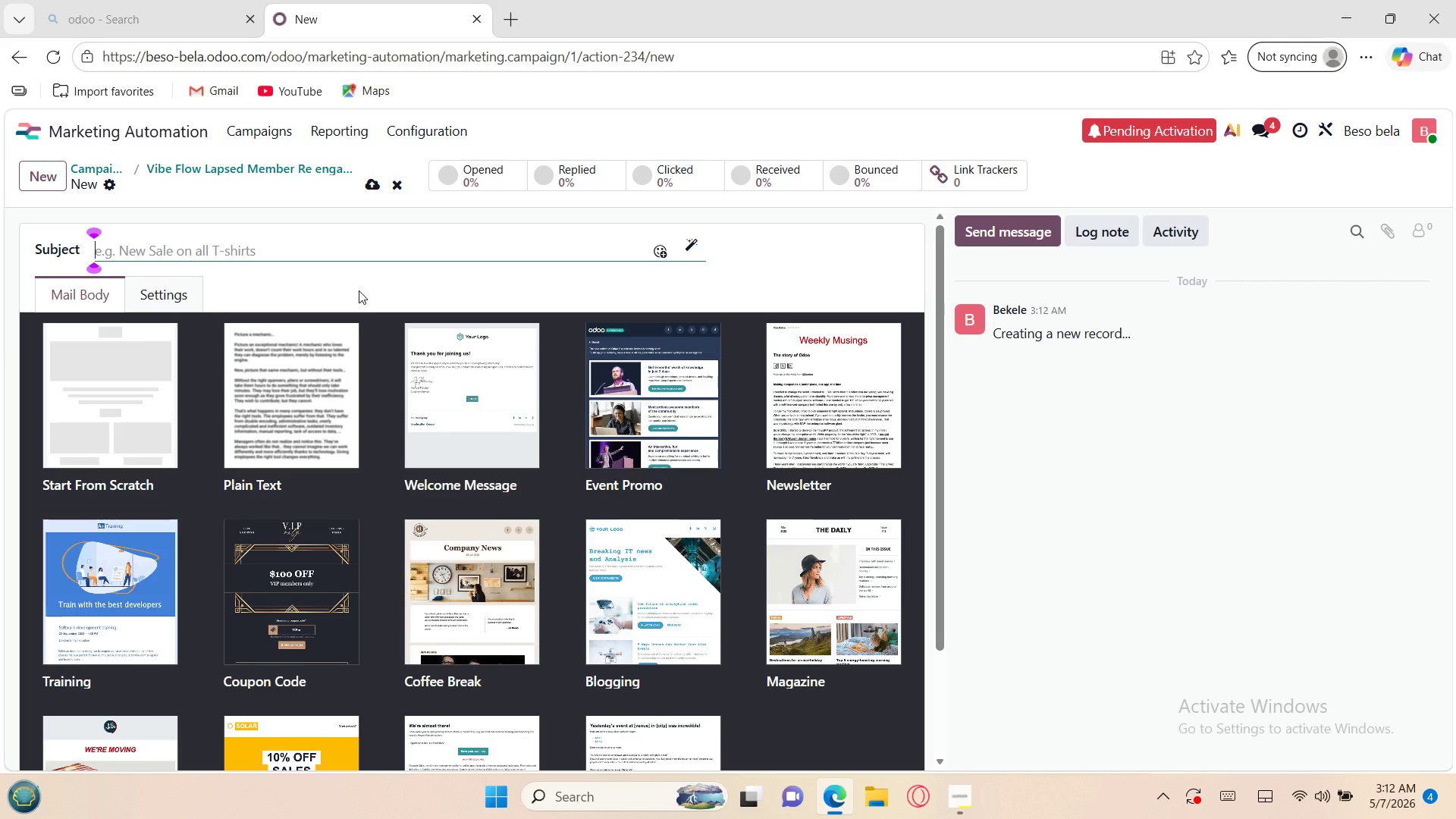 
wait(33.83)
 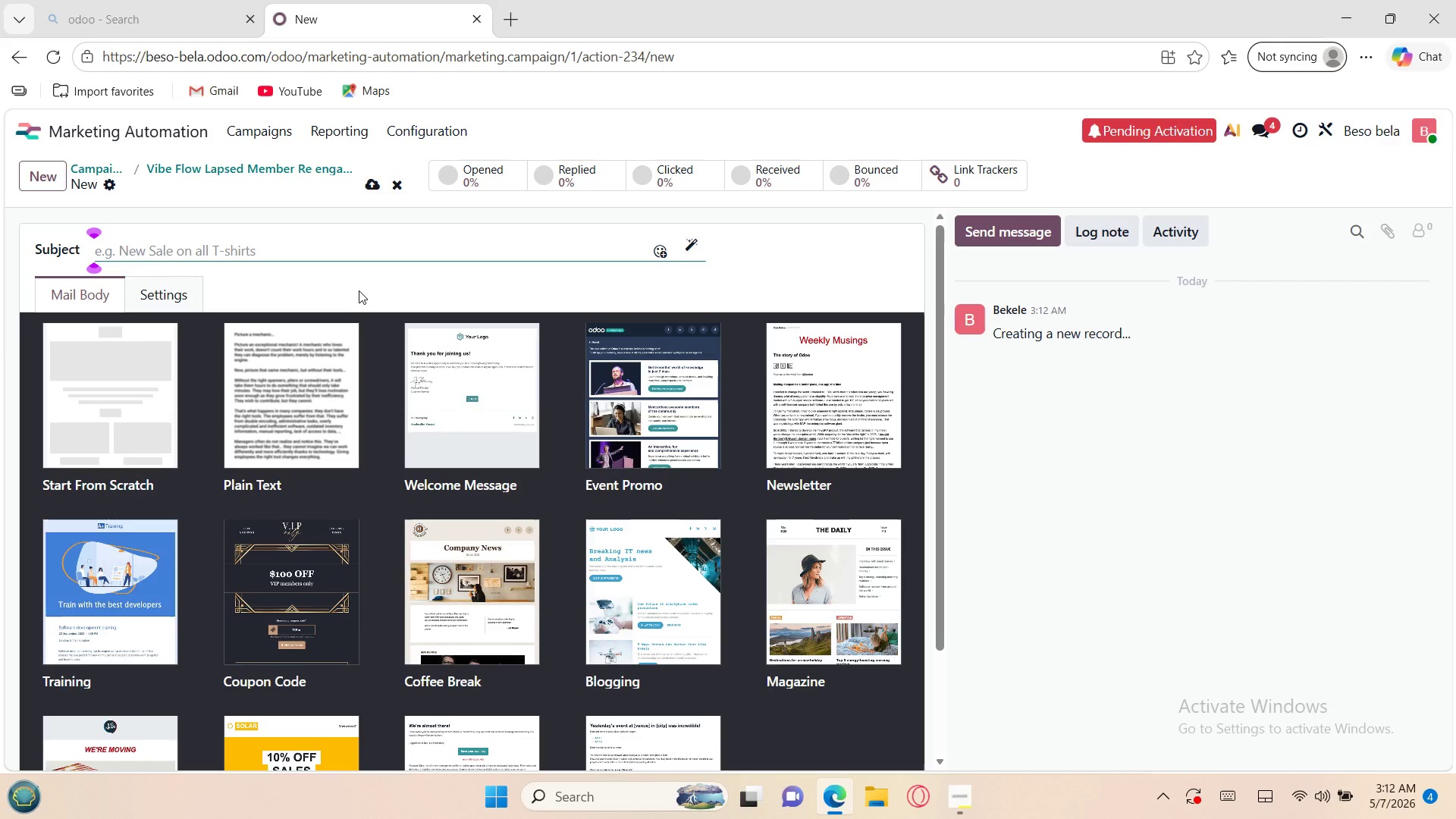 
type(We)
 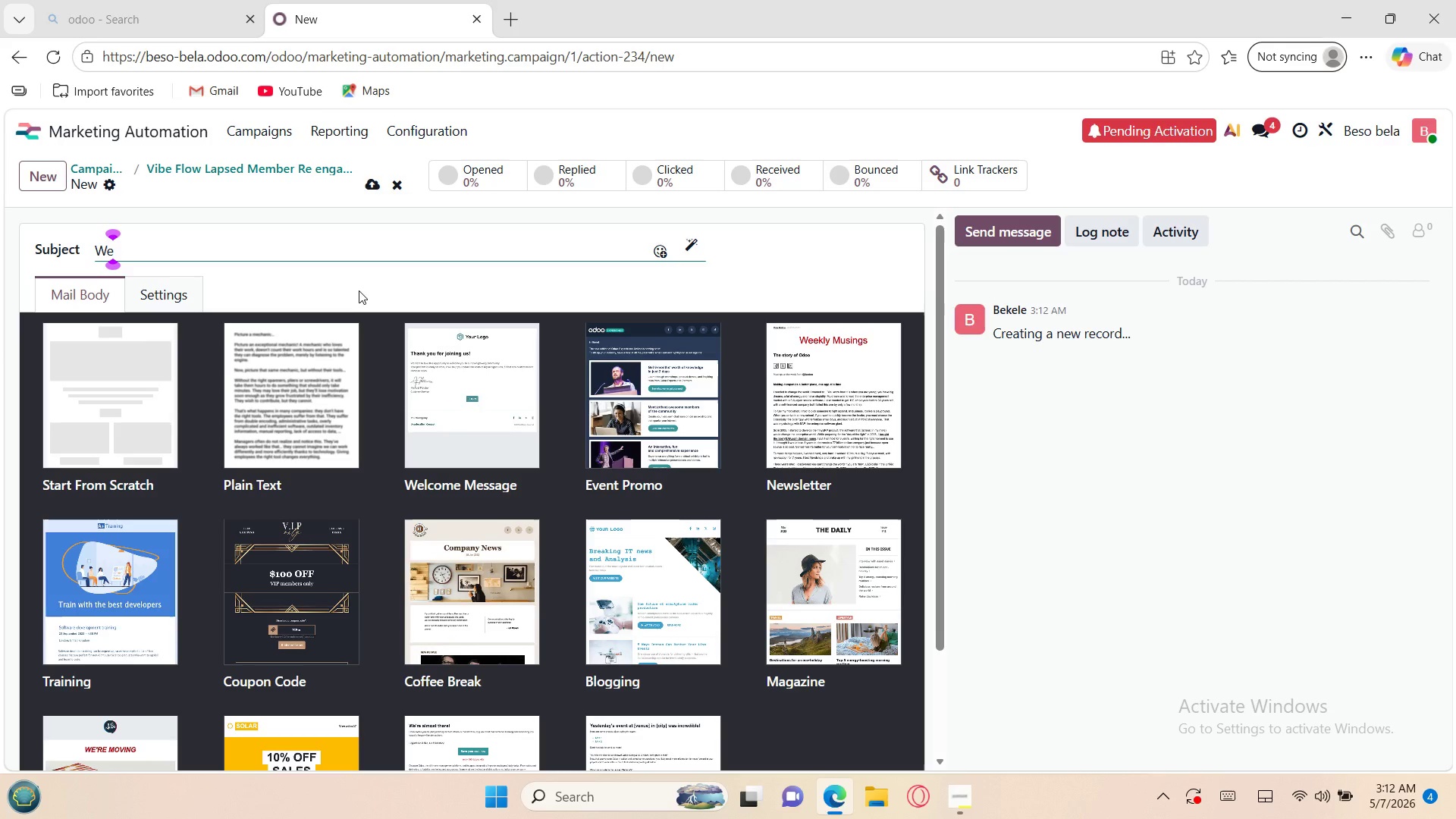 
type('ve )
 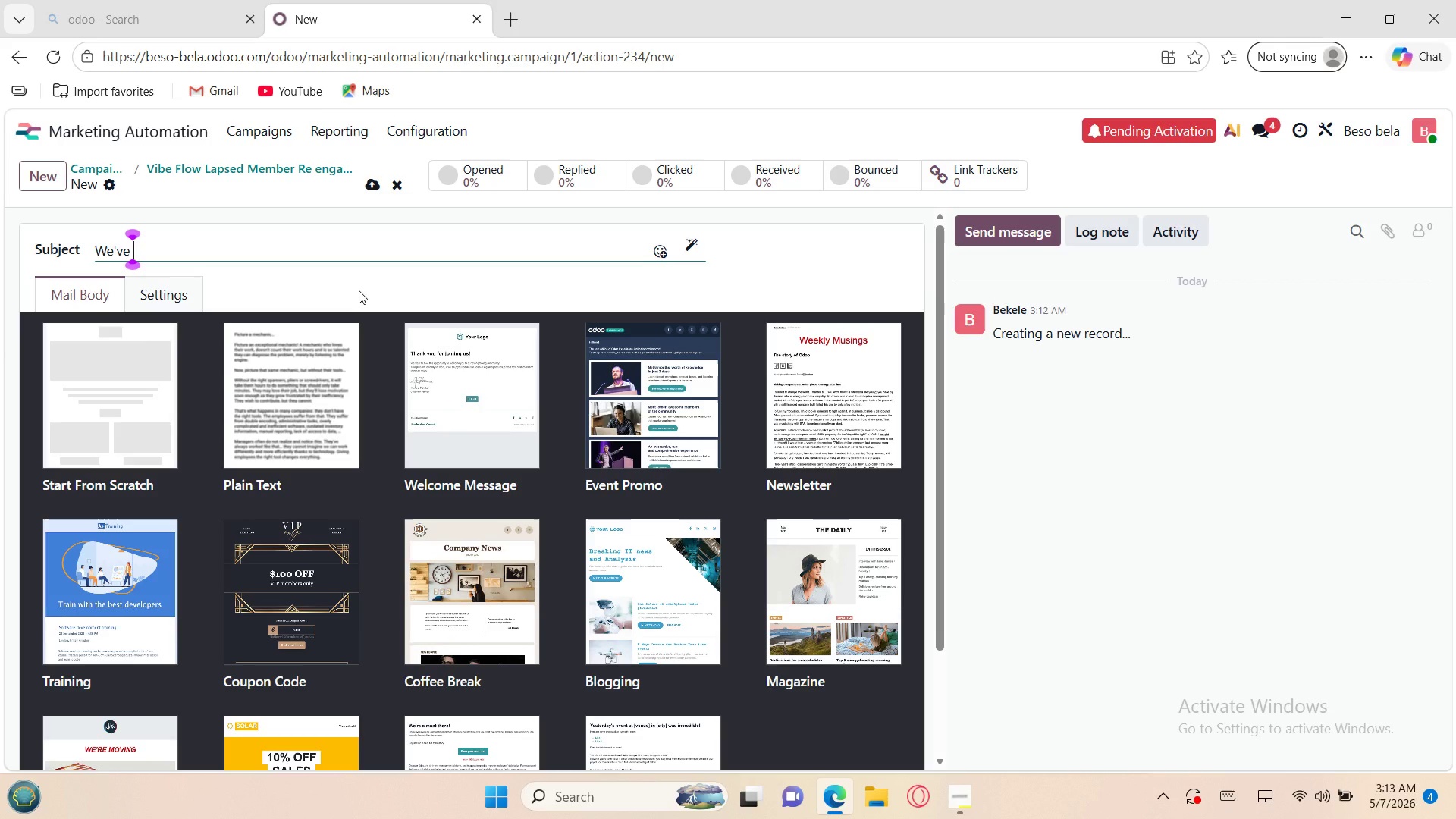 
hold_key(key=ShiftLeft, duration=1.51)
 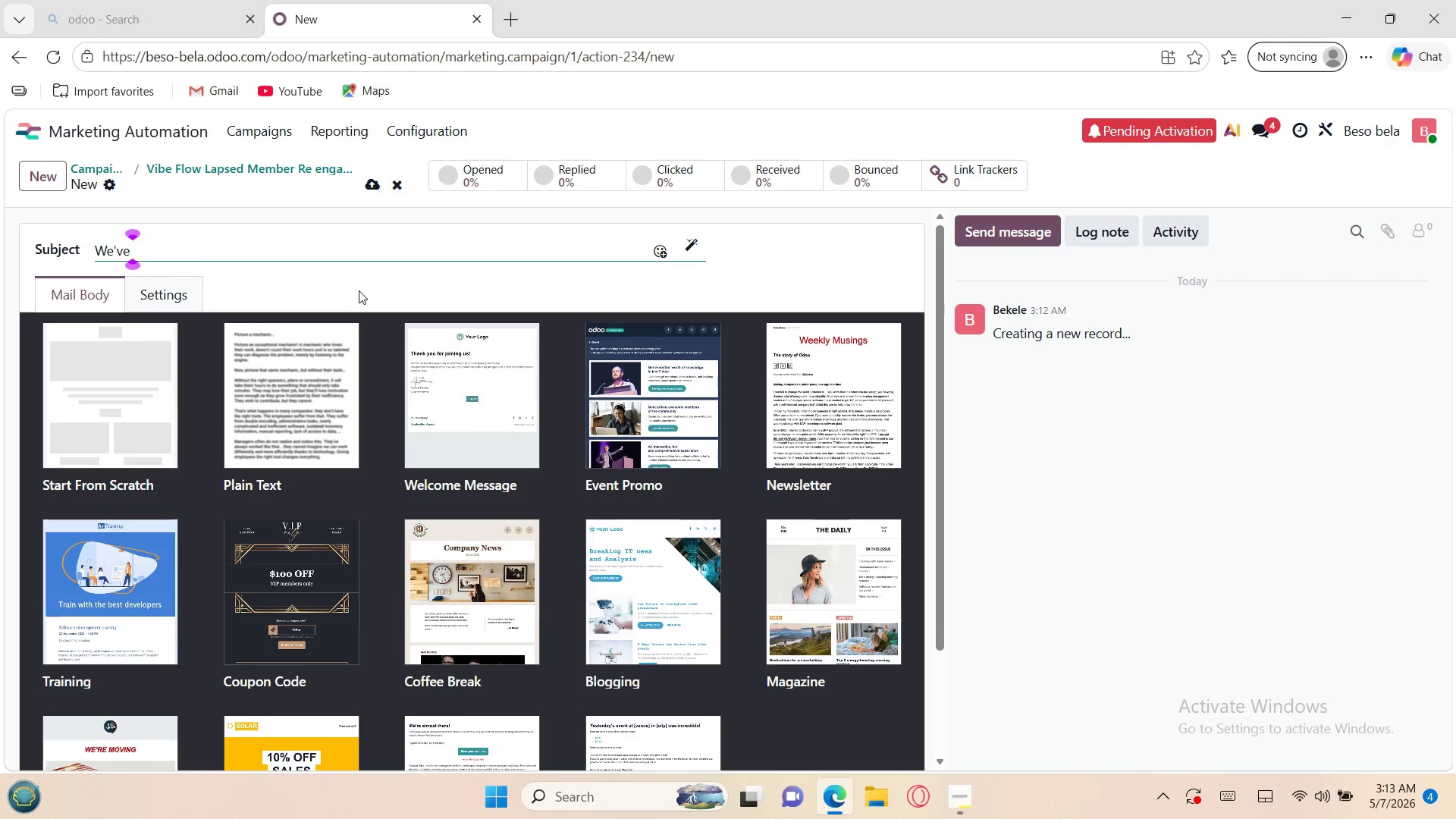 
type(missed you, {{object)
 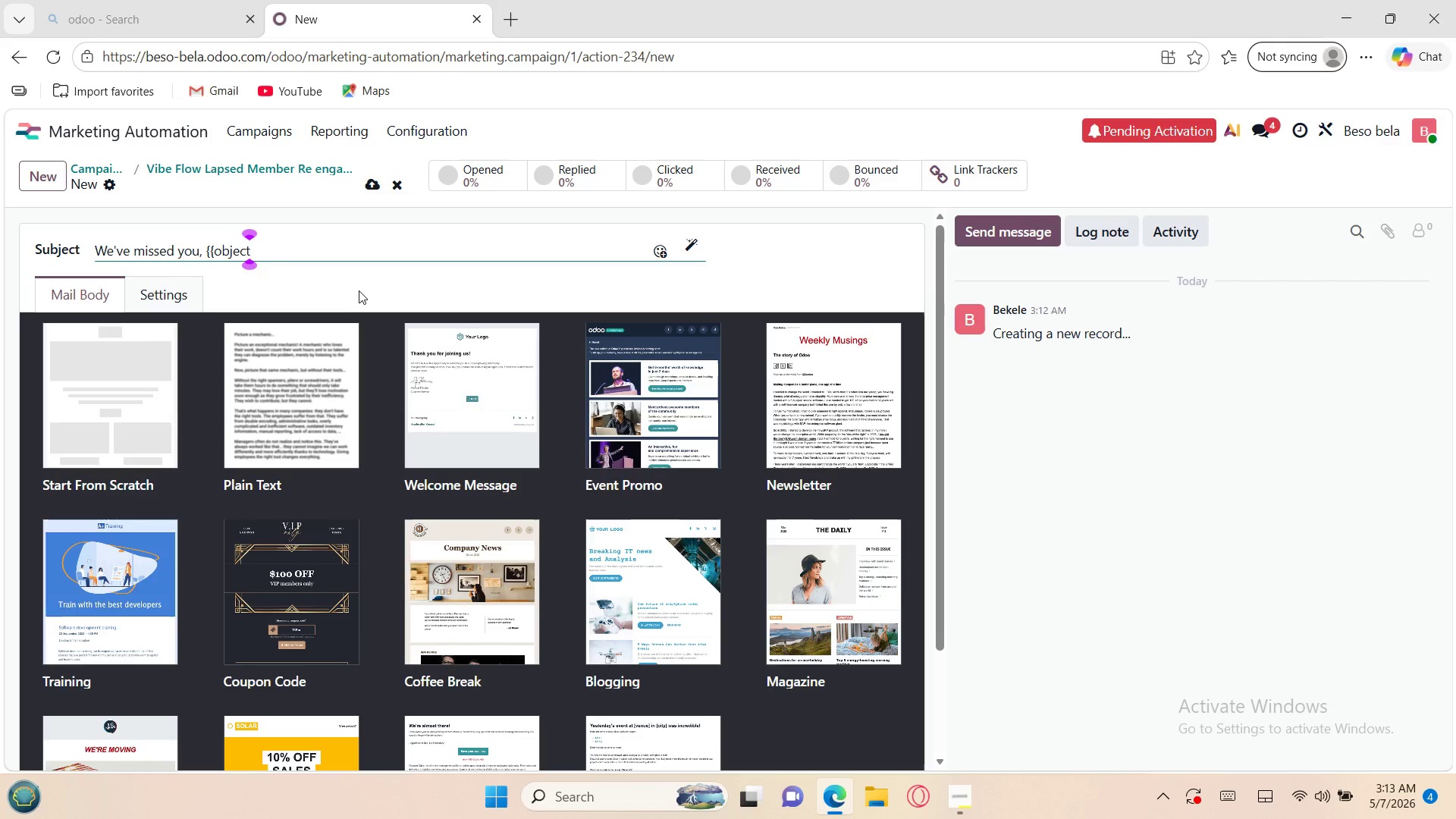 
type(.na,e)
key(Backspace)
key(Backspace)
type(me}})
 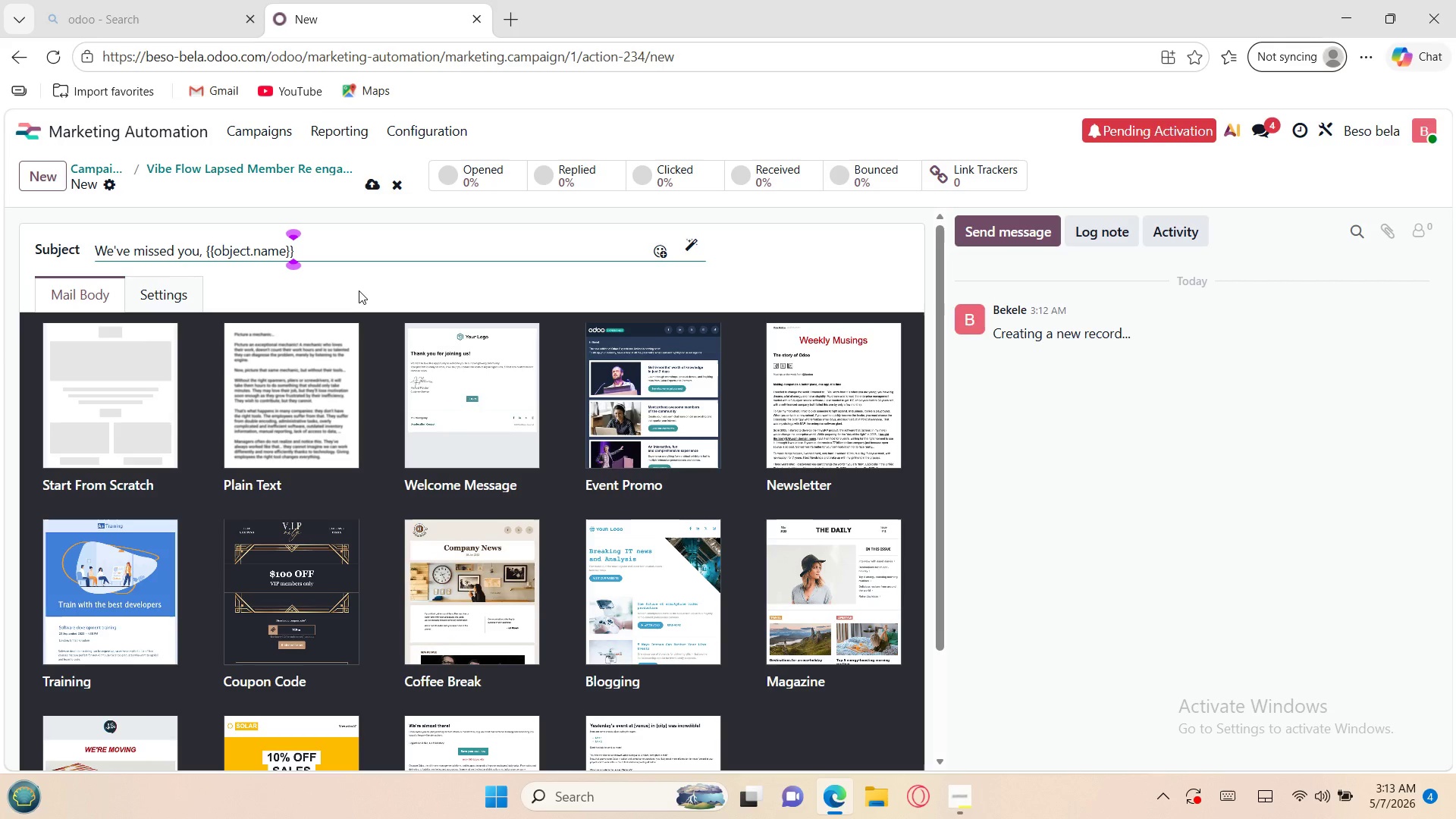 
left_click([155, 372])
 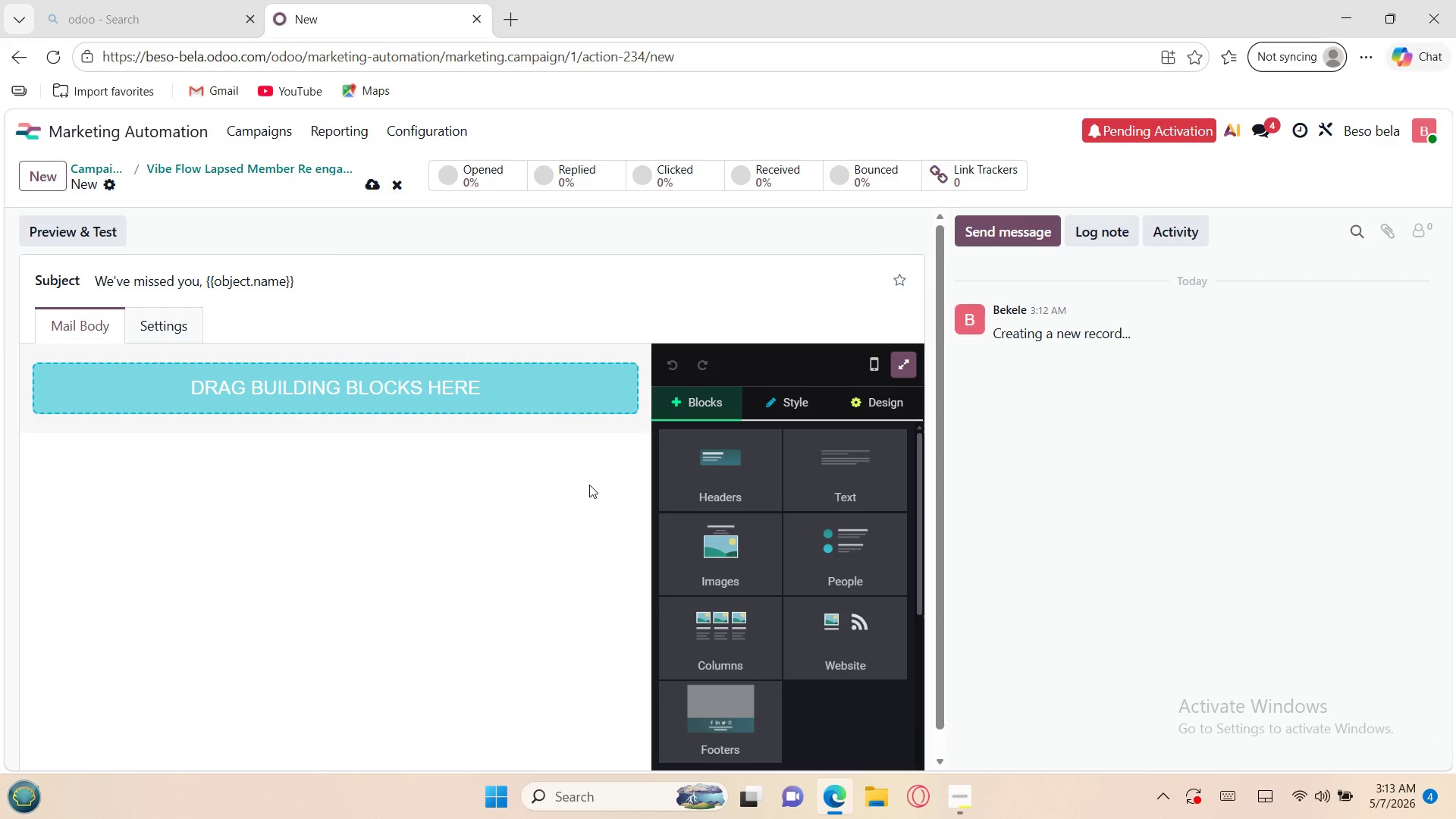 
left_click([815, 464])
 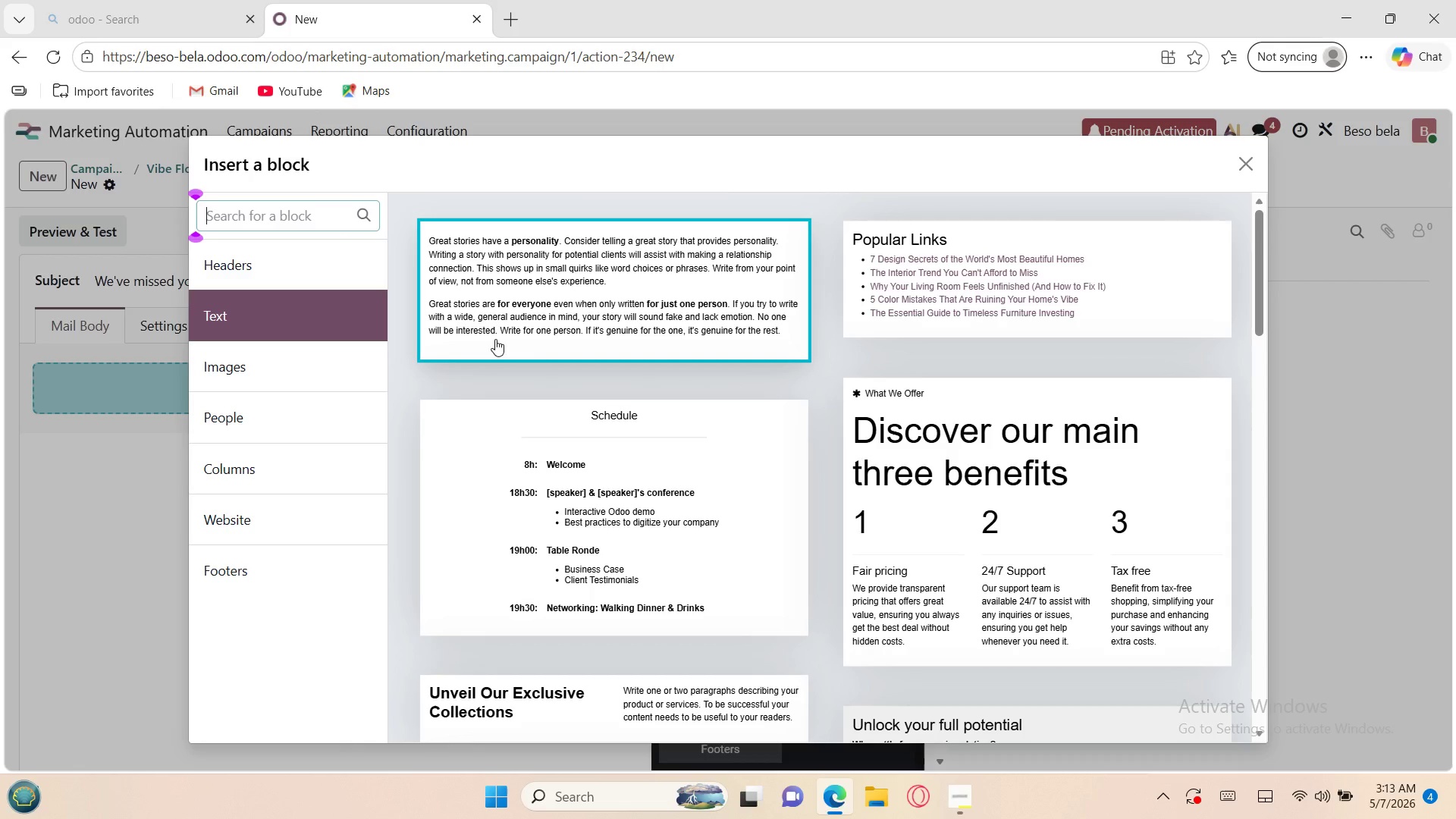 
left_click([508, 334])
 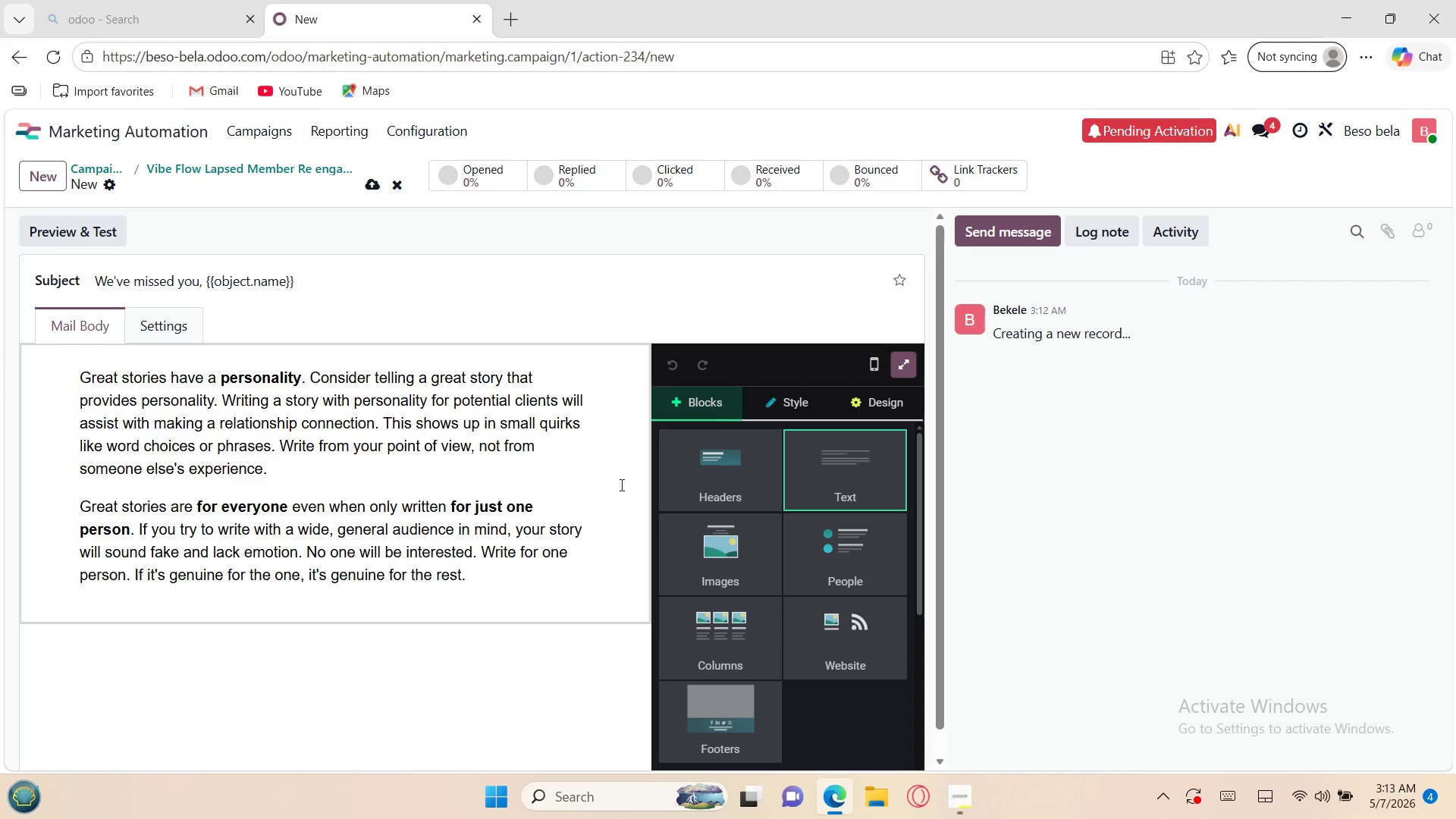 
mouse_move([817, 491])
 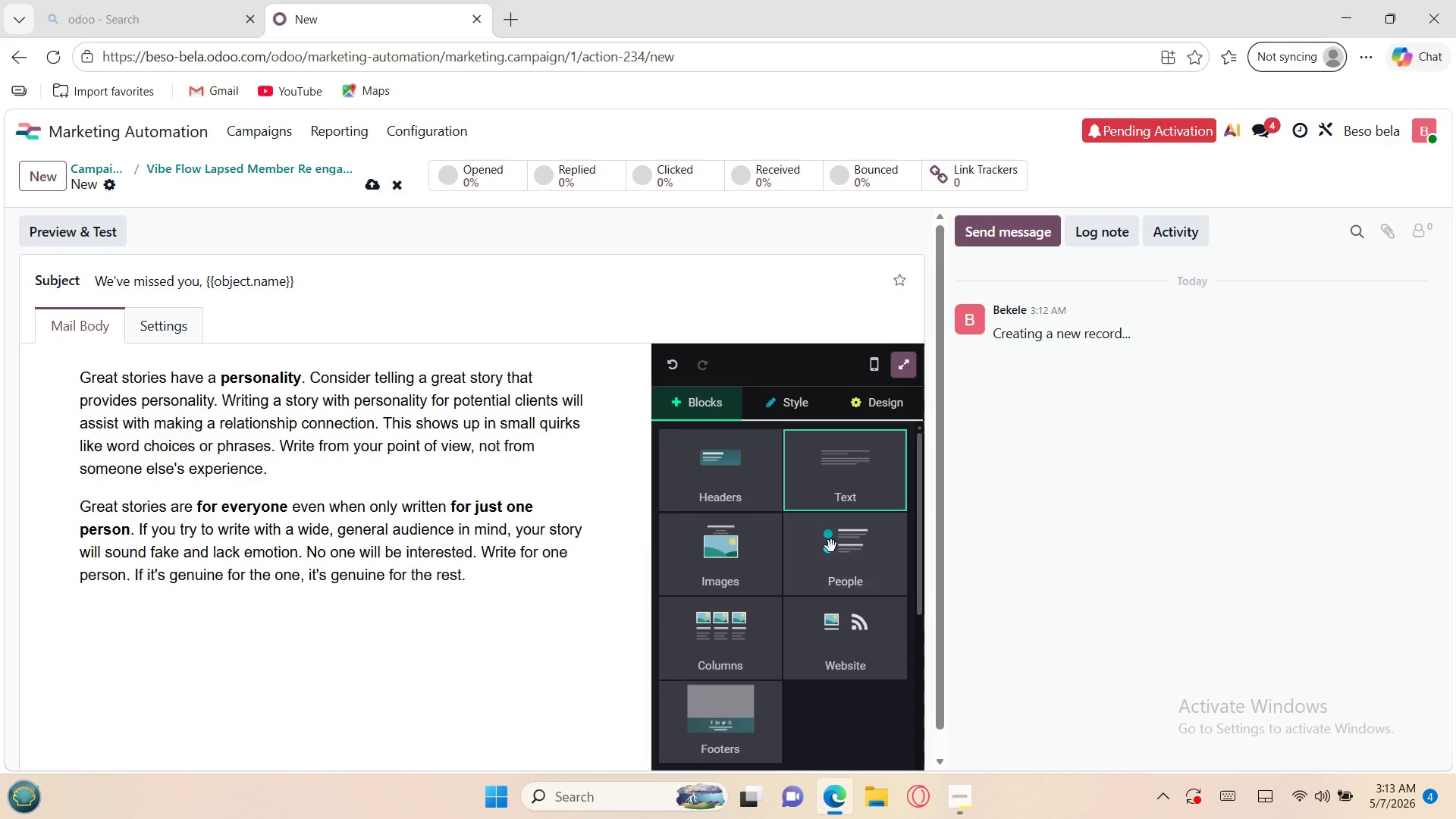 
left_click([831, 548])
 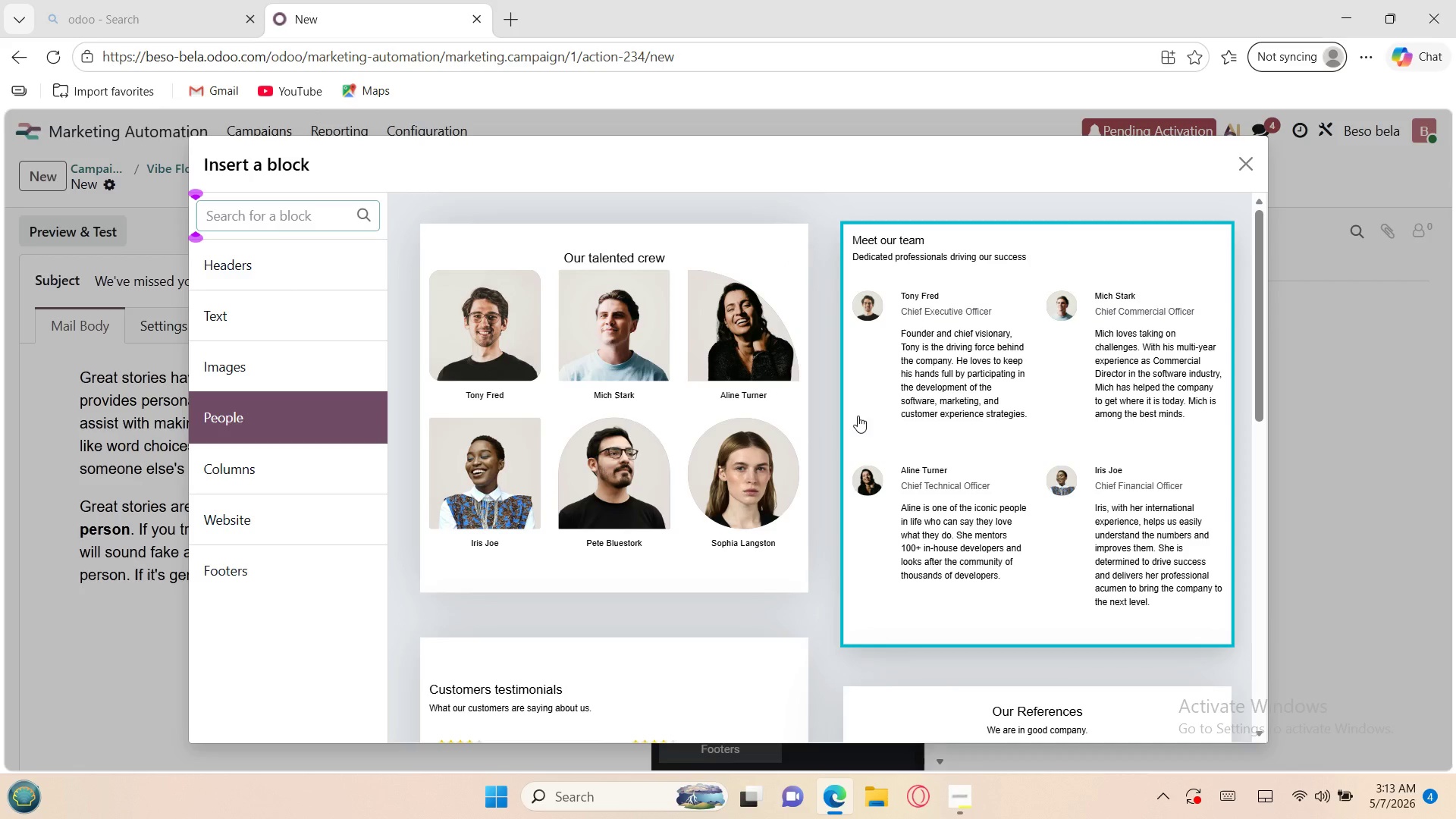 
left_click([902, 428])
 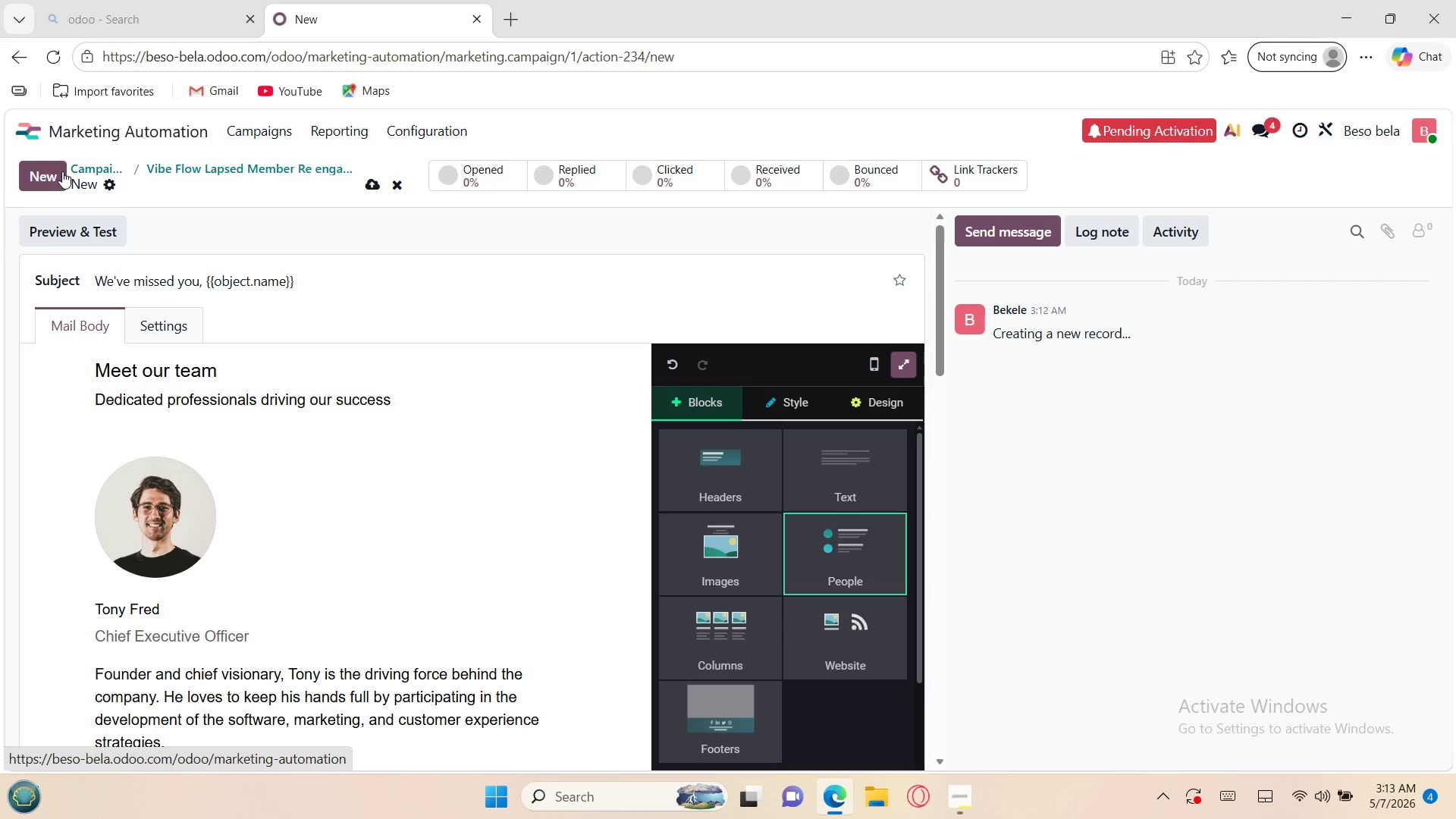 
wait(7.0)
 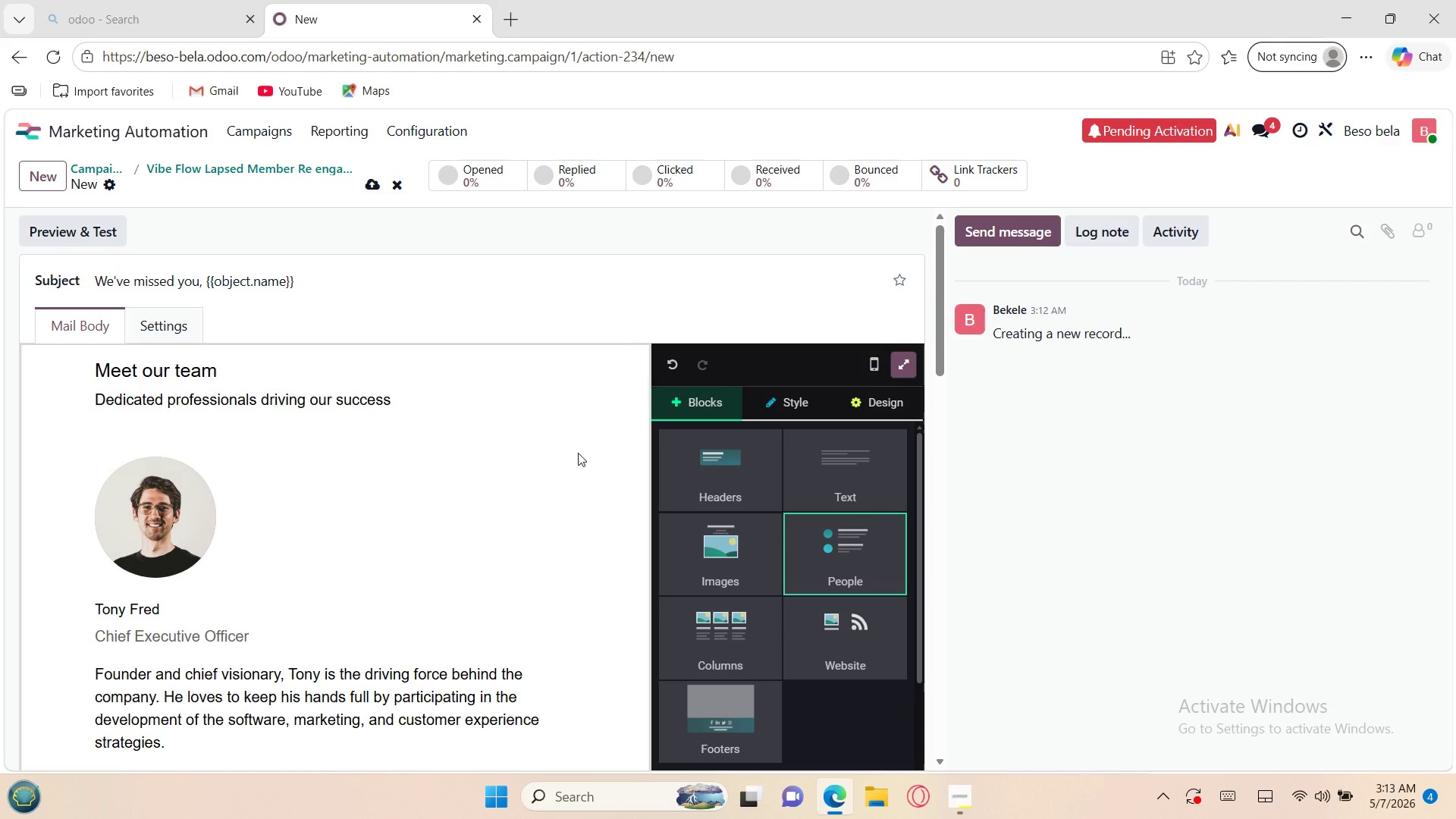 
left_click([369, 186])
 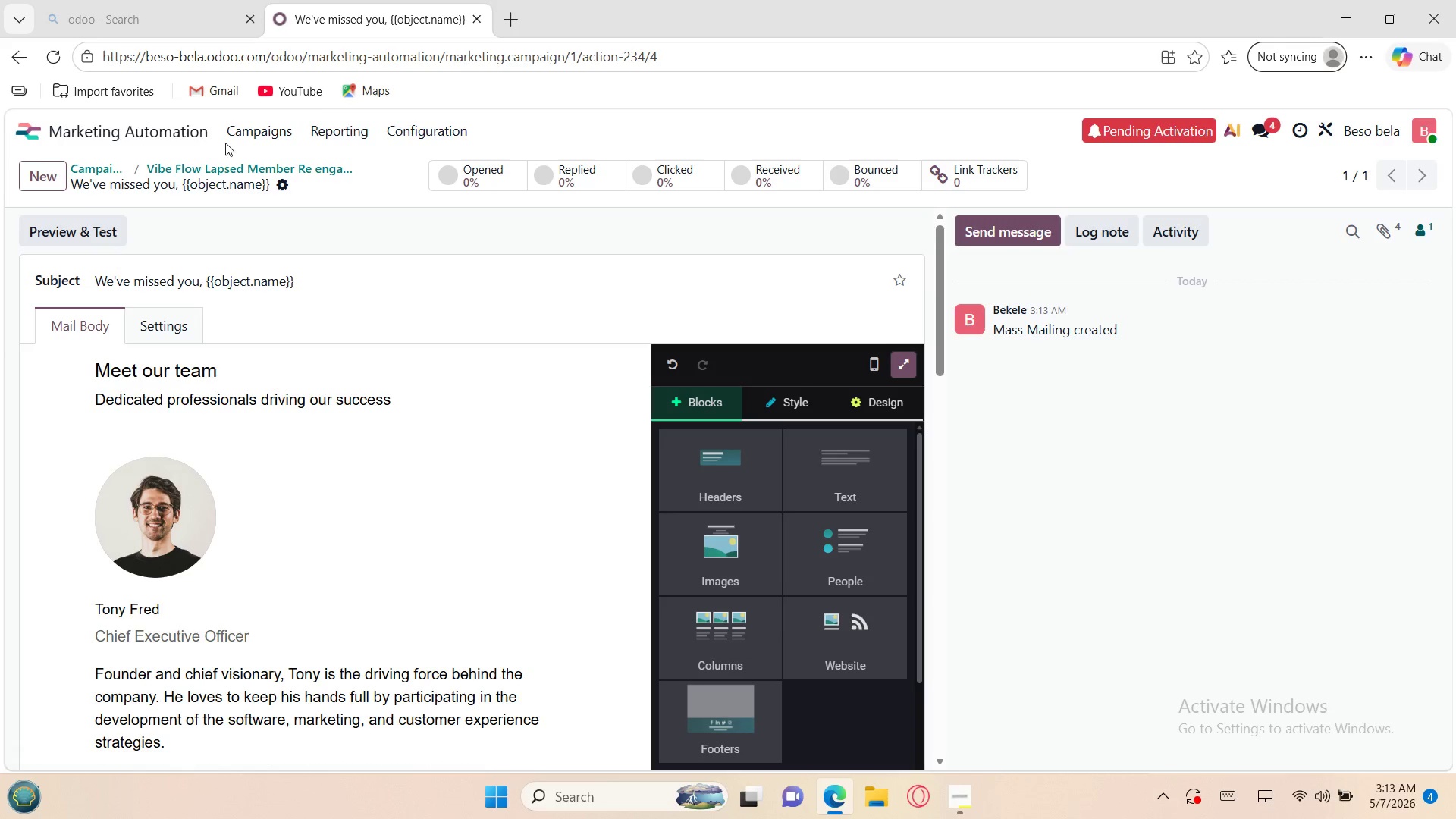 
left_click([169, 166])
 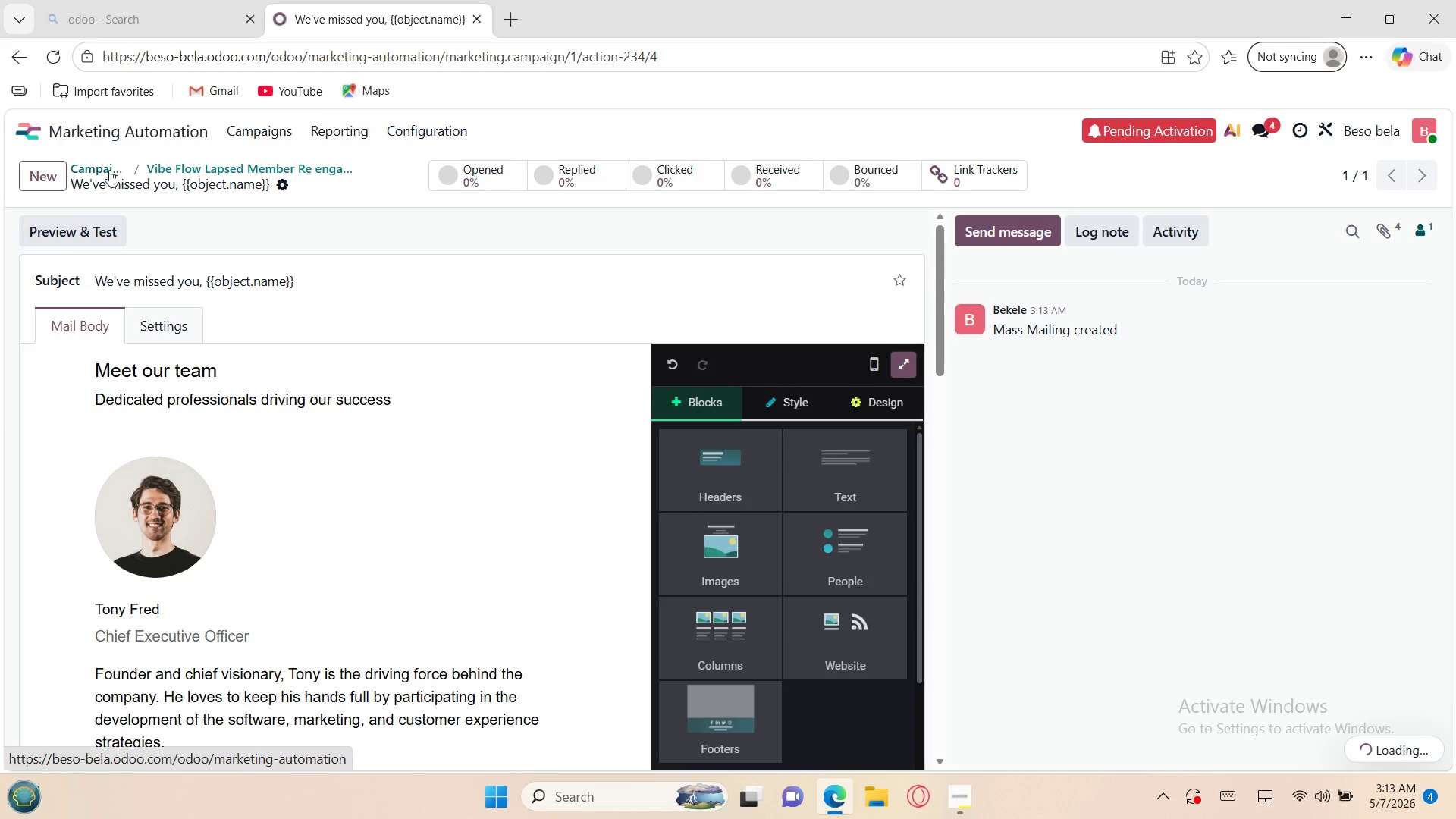 
left_click([107, 170])
 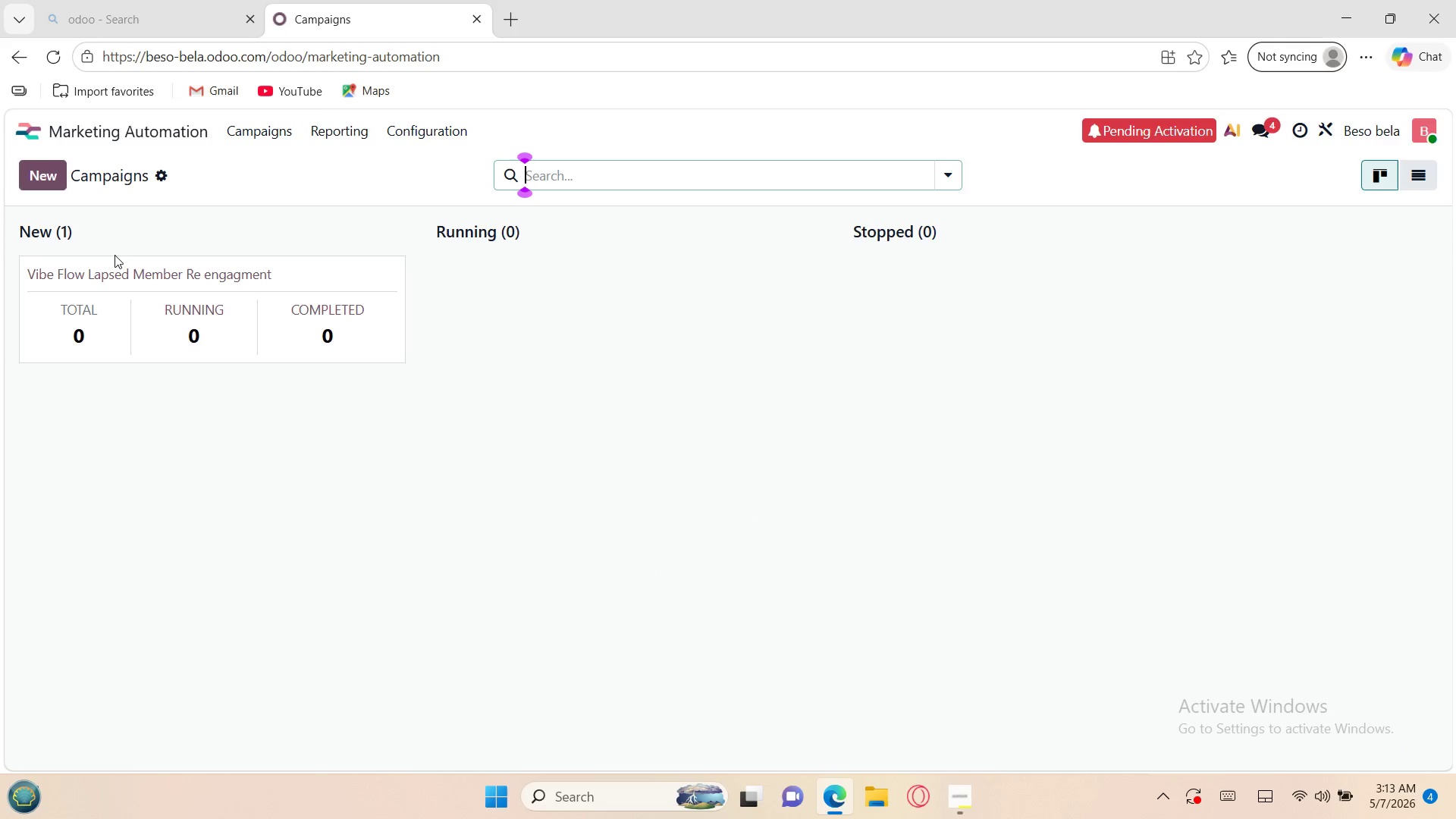 
left_click([114, 262])
 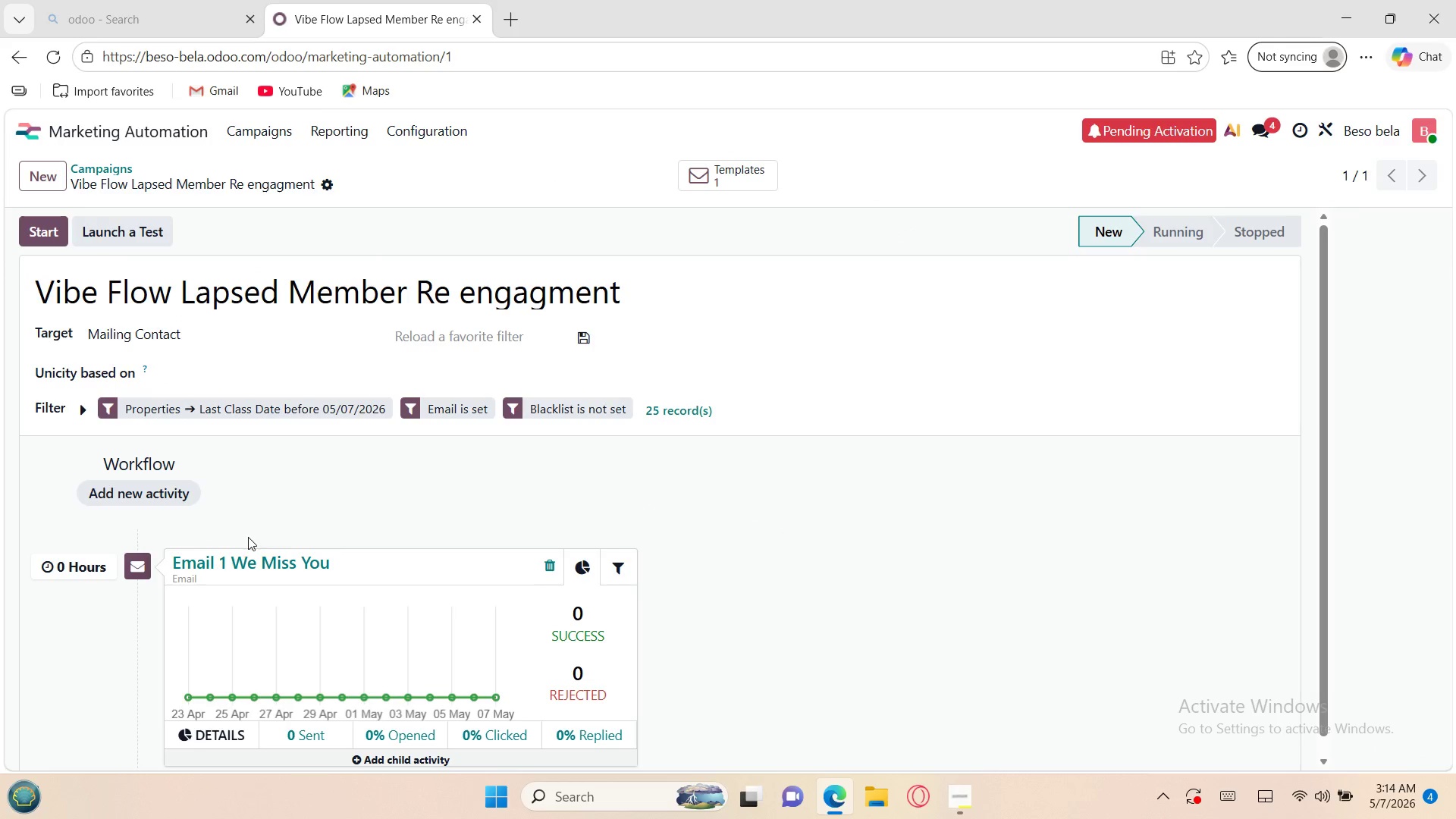 
left_click([250, 554])
 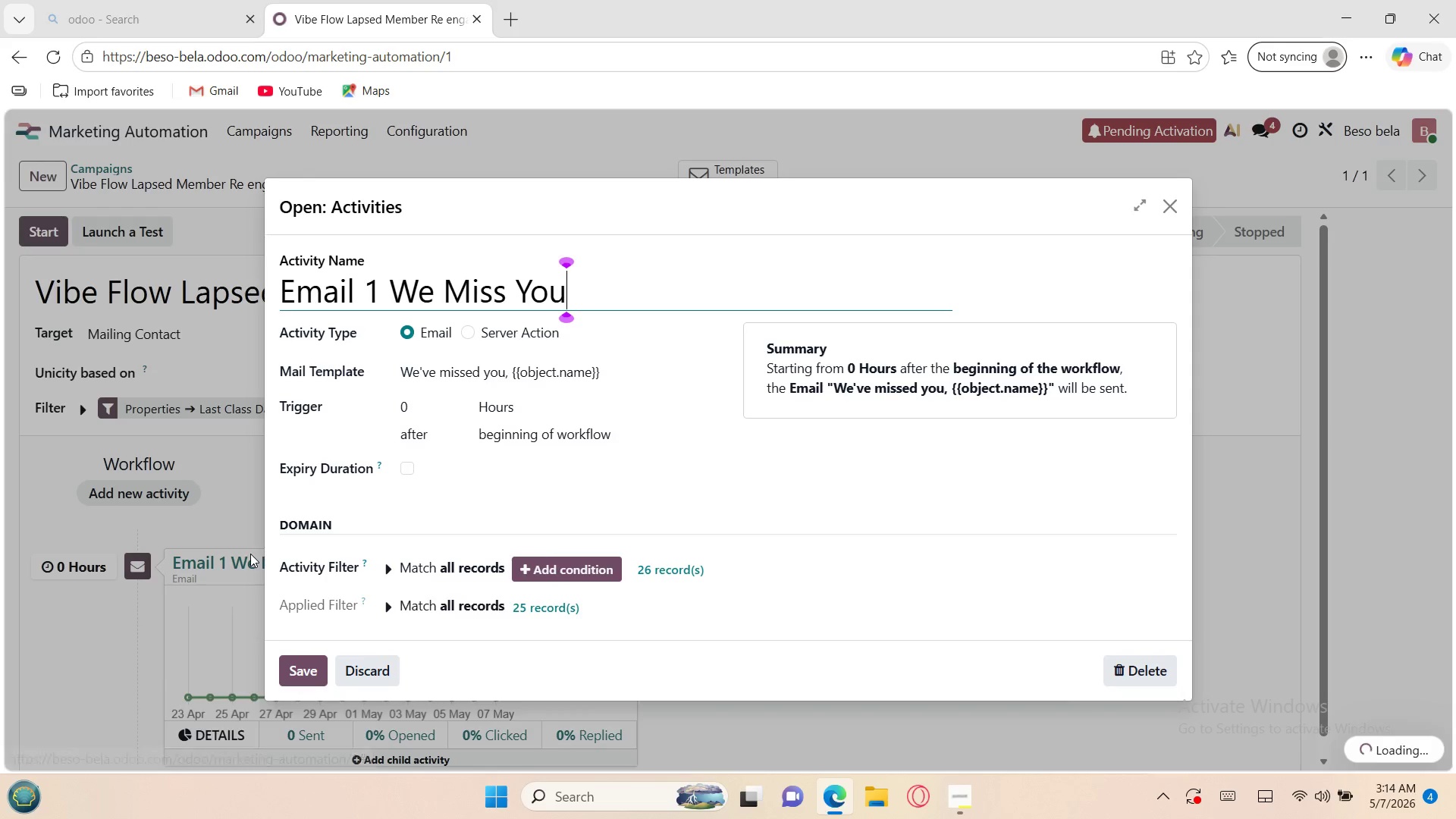 
mouse_move([388, 467])
 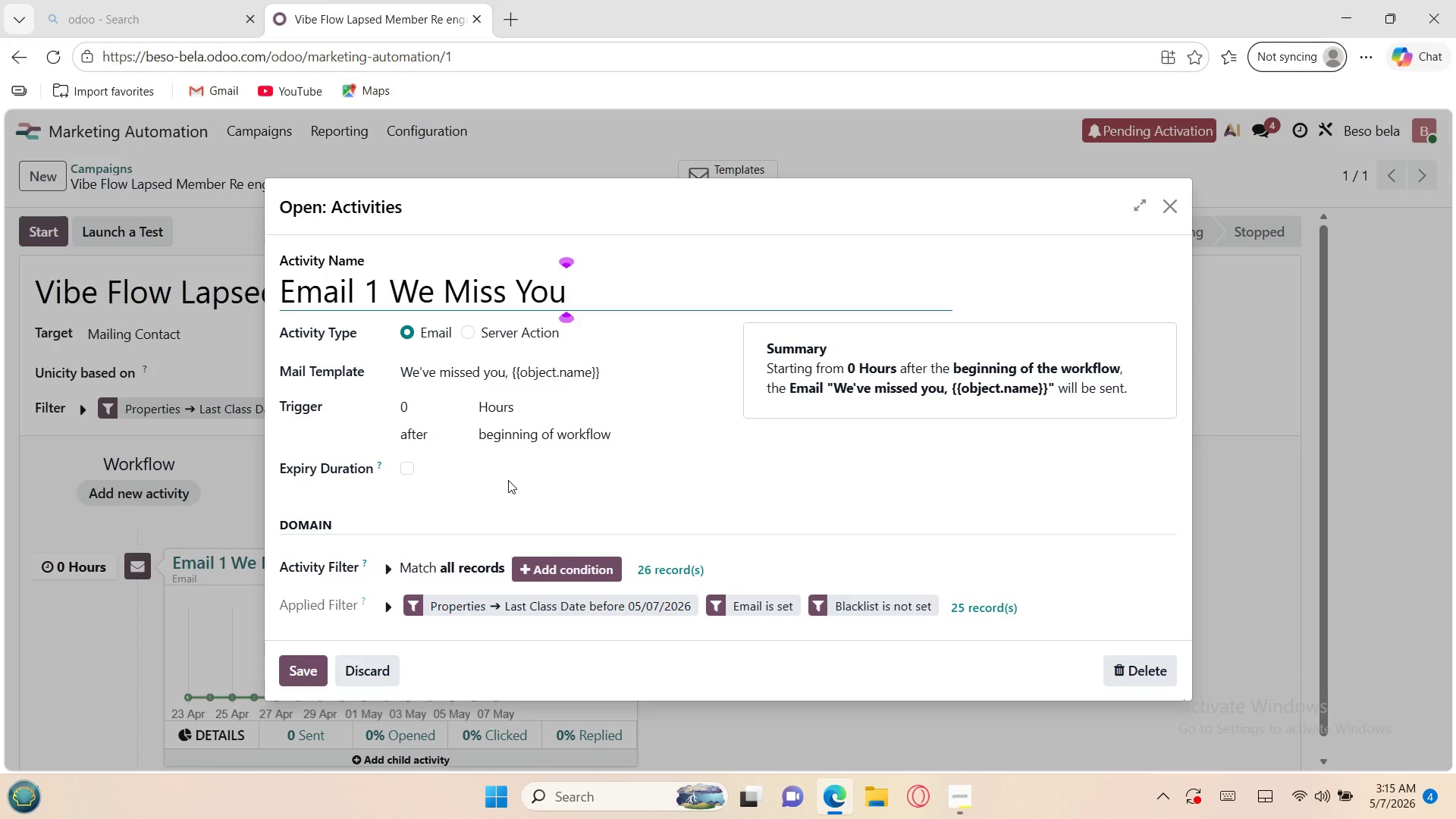 
wait(110.0)
 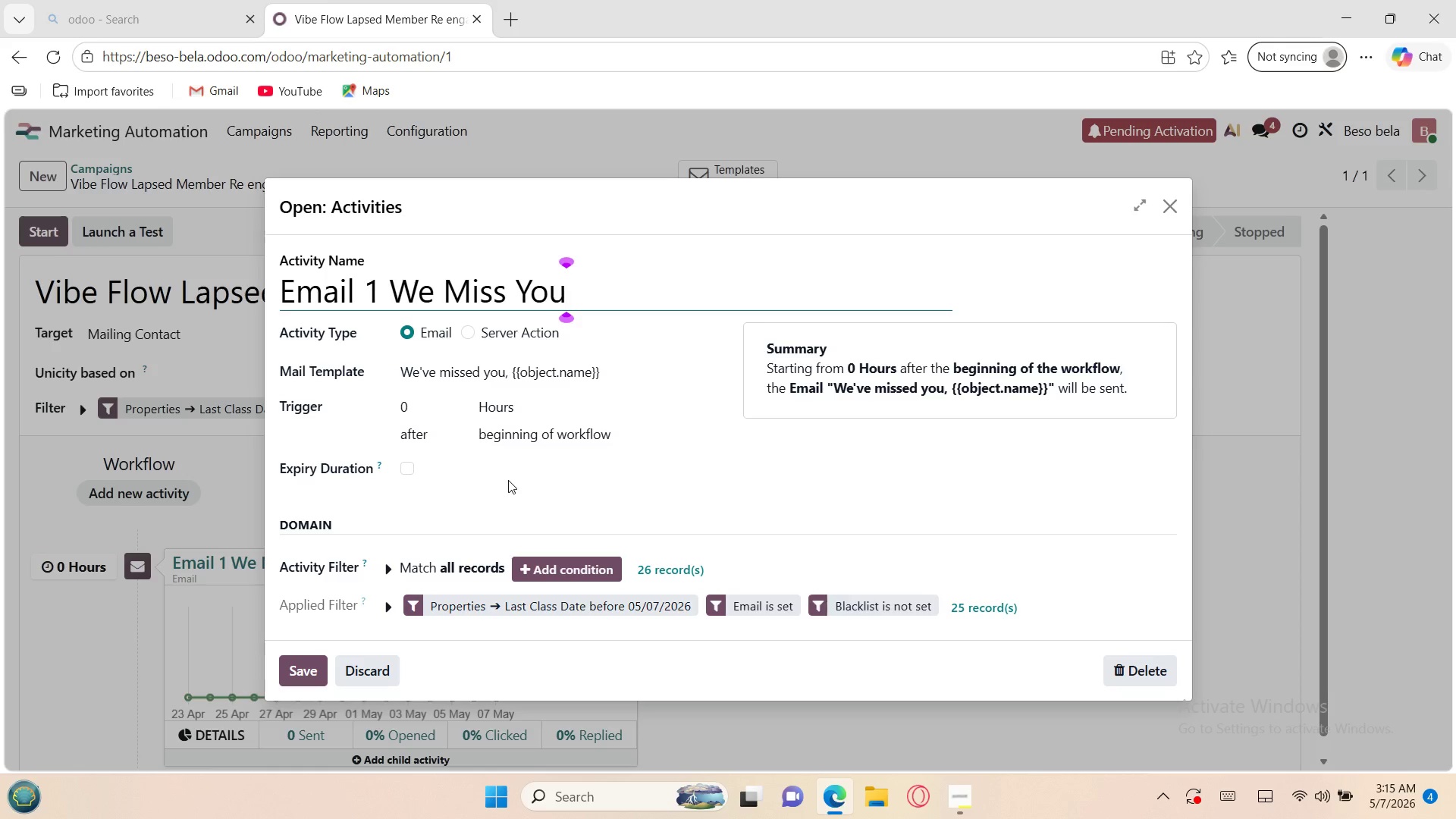 
left_click([422, 528])
 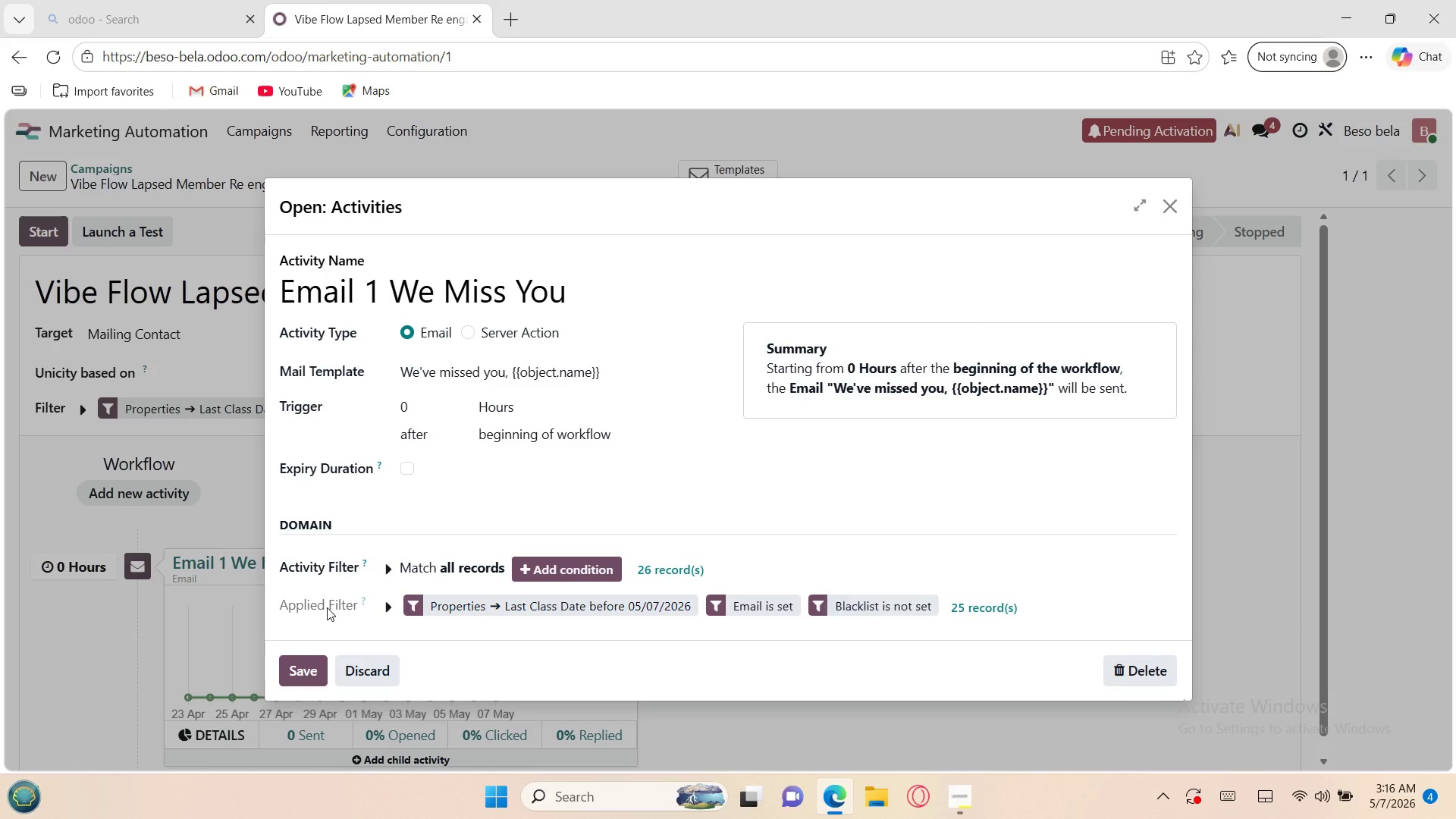 
wait(12.98)
 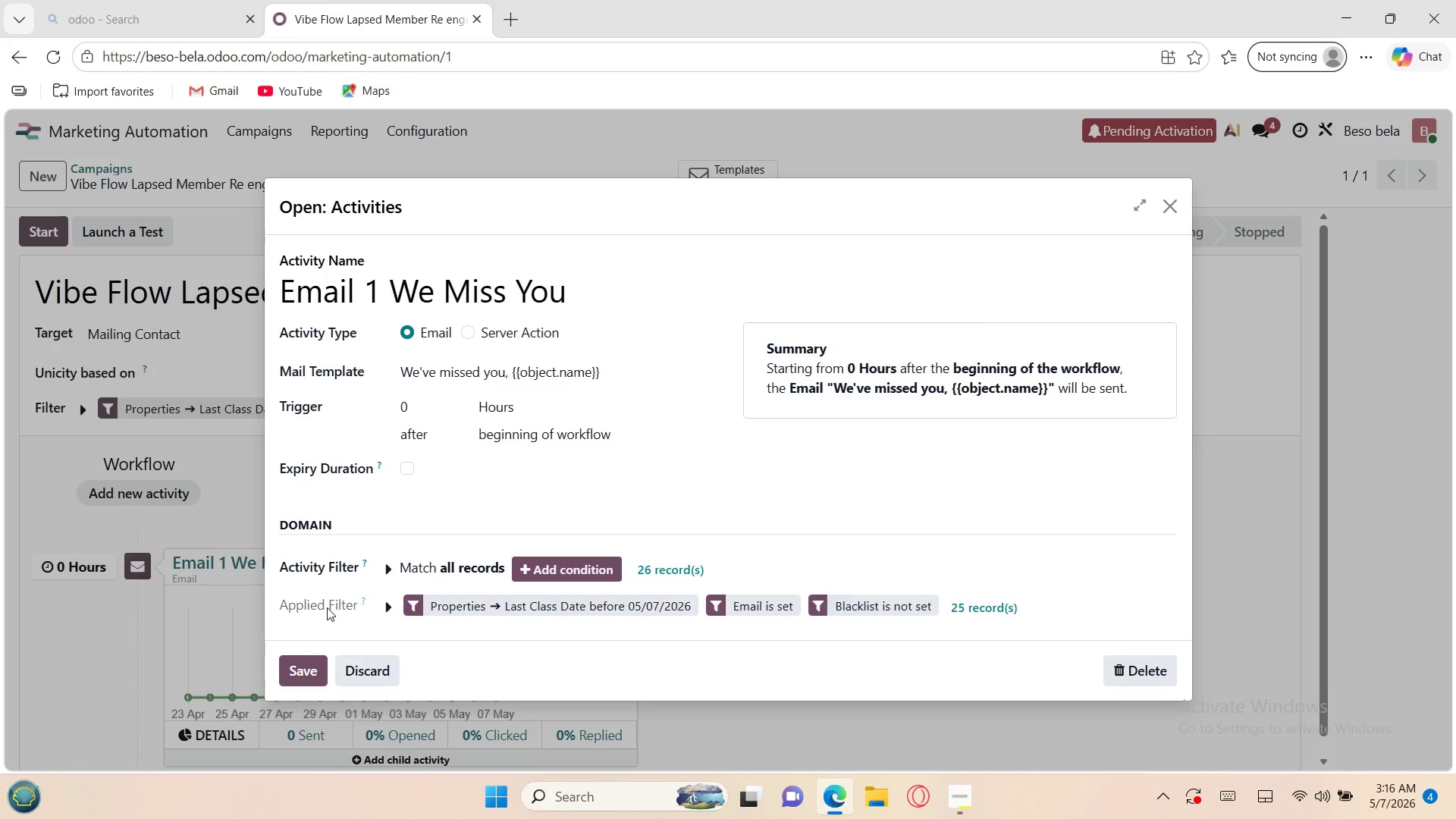 
left_click([287, 662])
 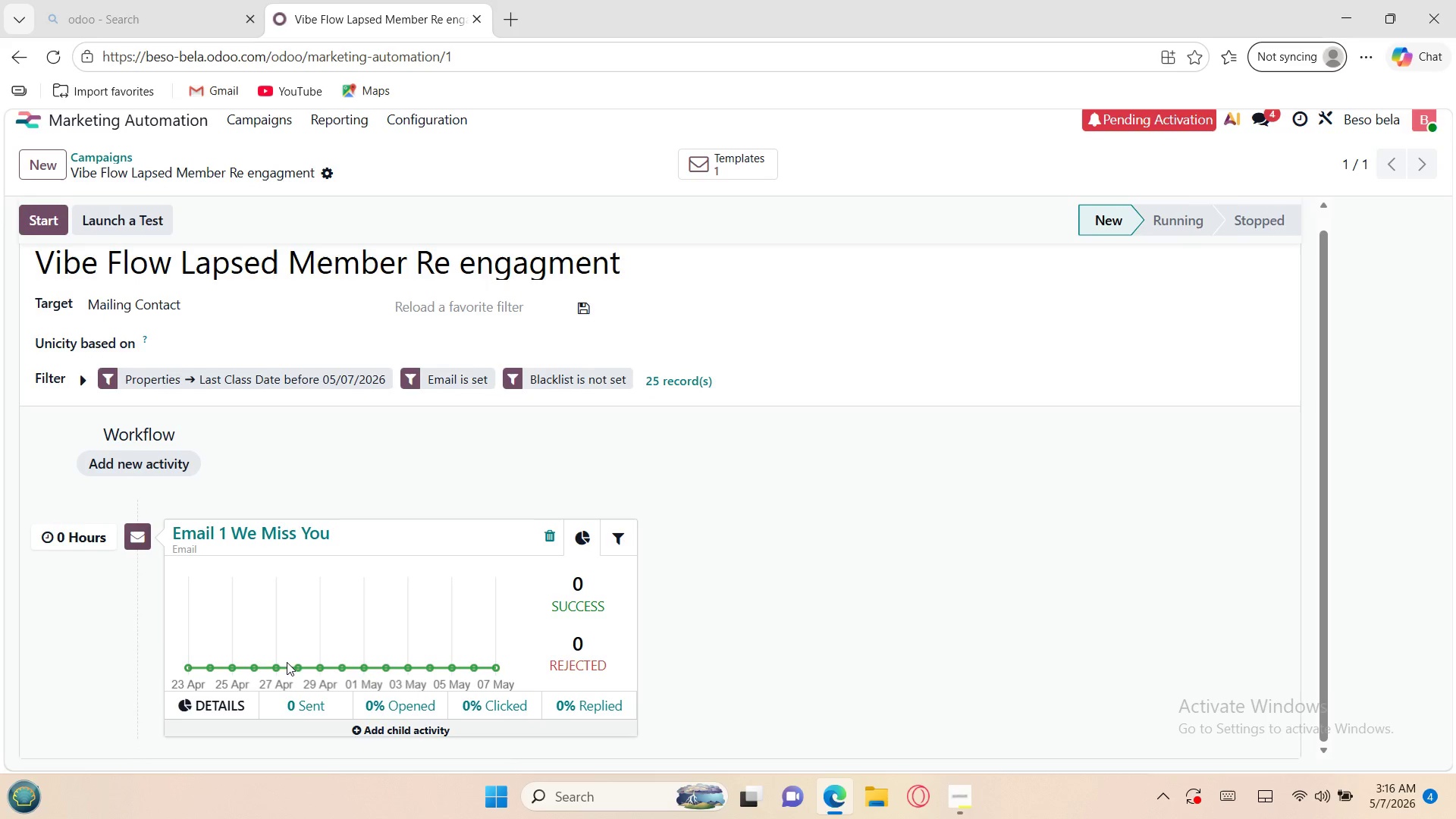 
mouse_move([343, 727])
 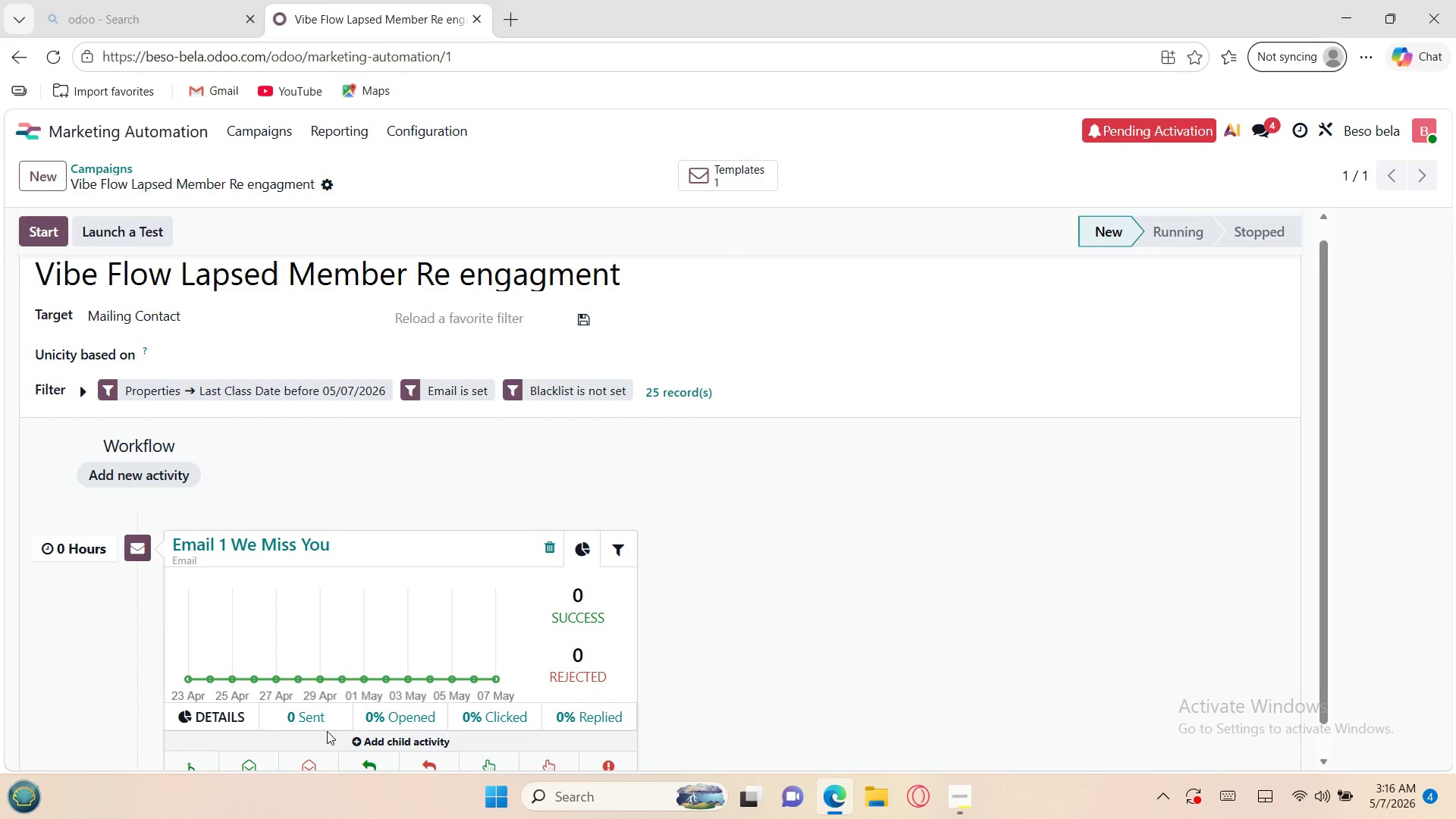 
wait(5.57)
 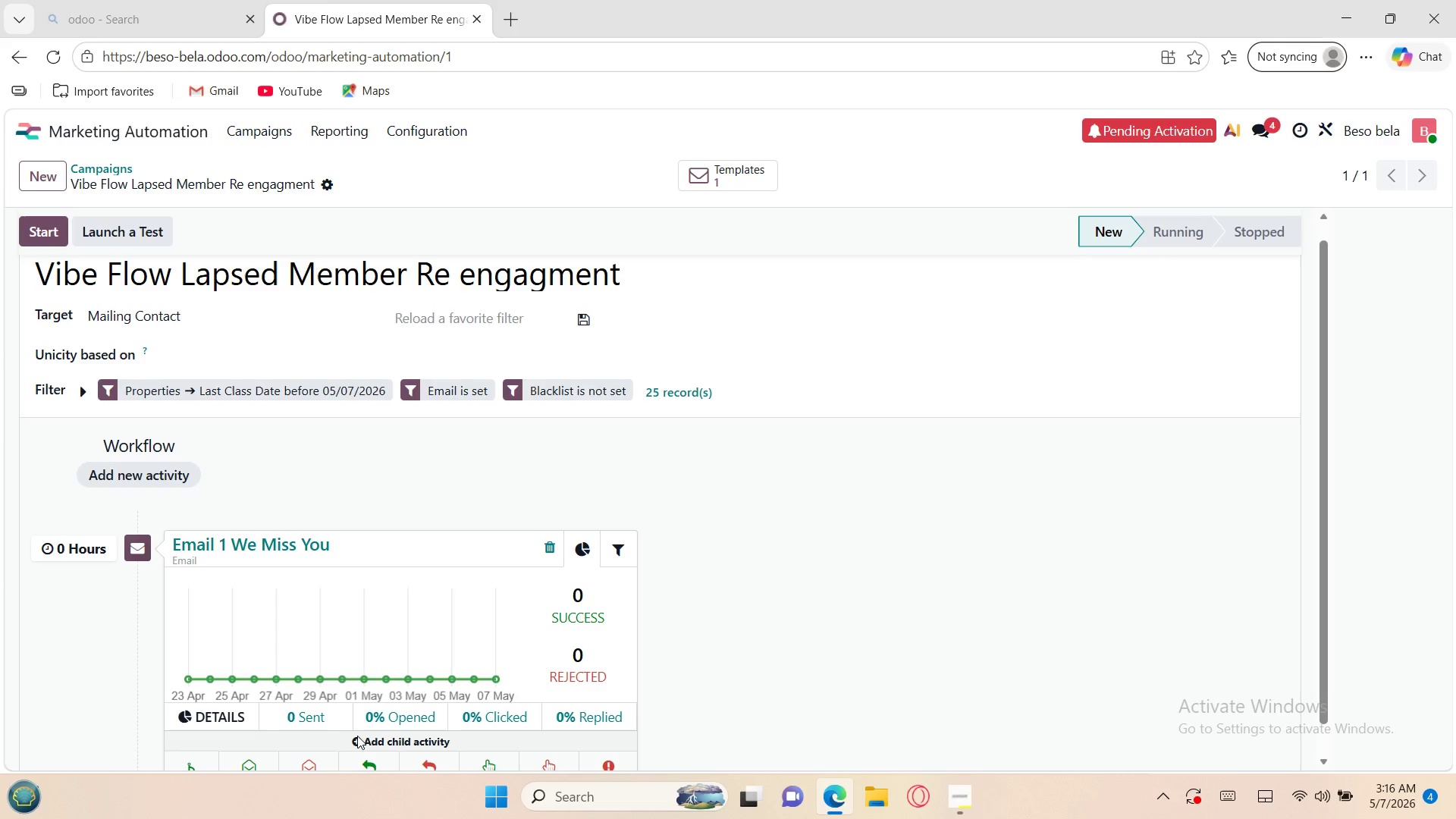 
mouse_move([224, 764])
 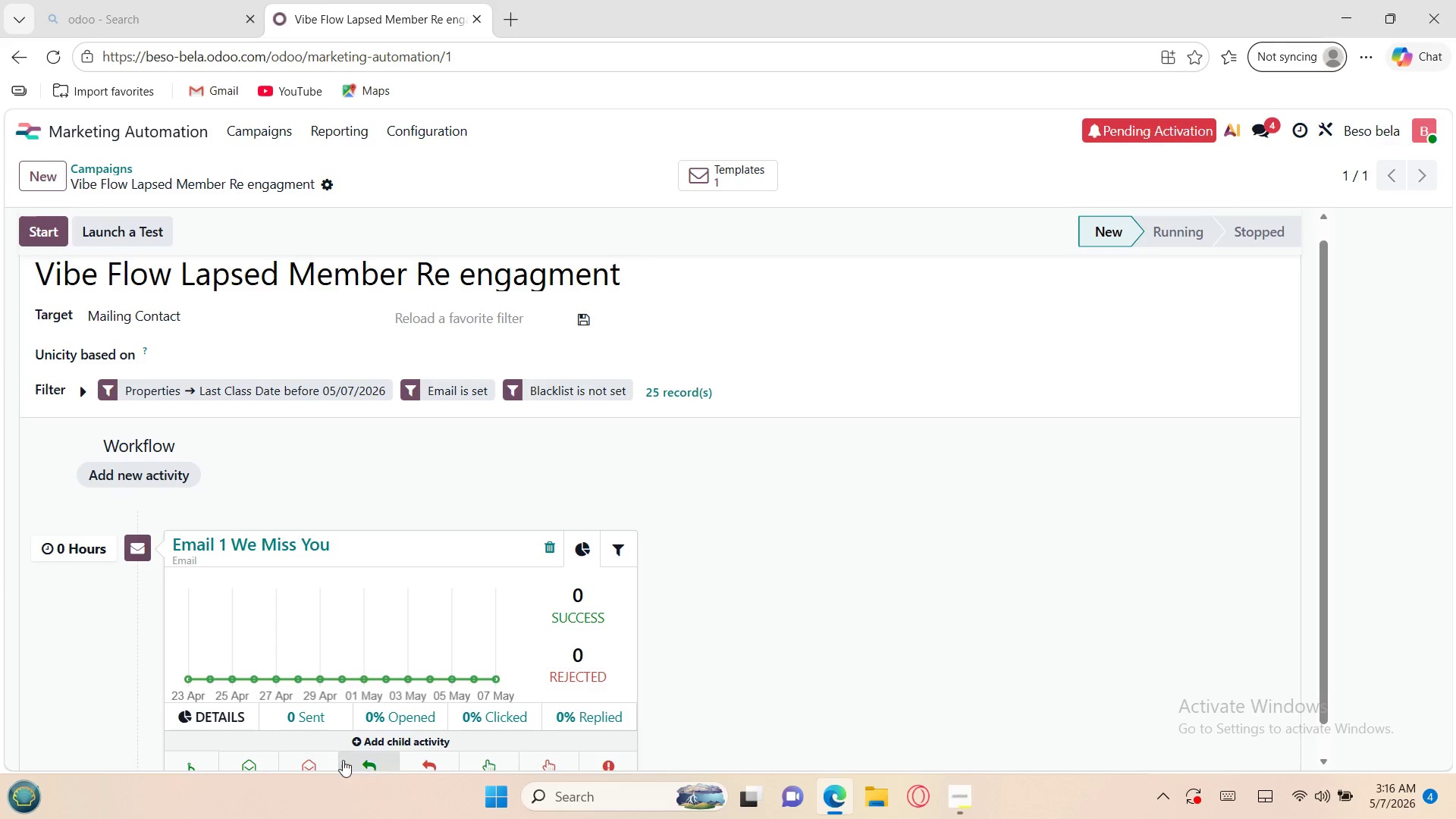 
mouse_move([424, 764])
 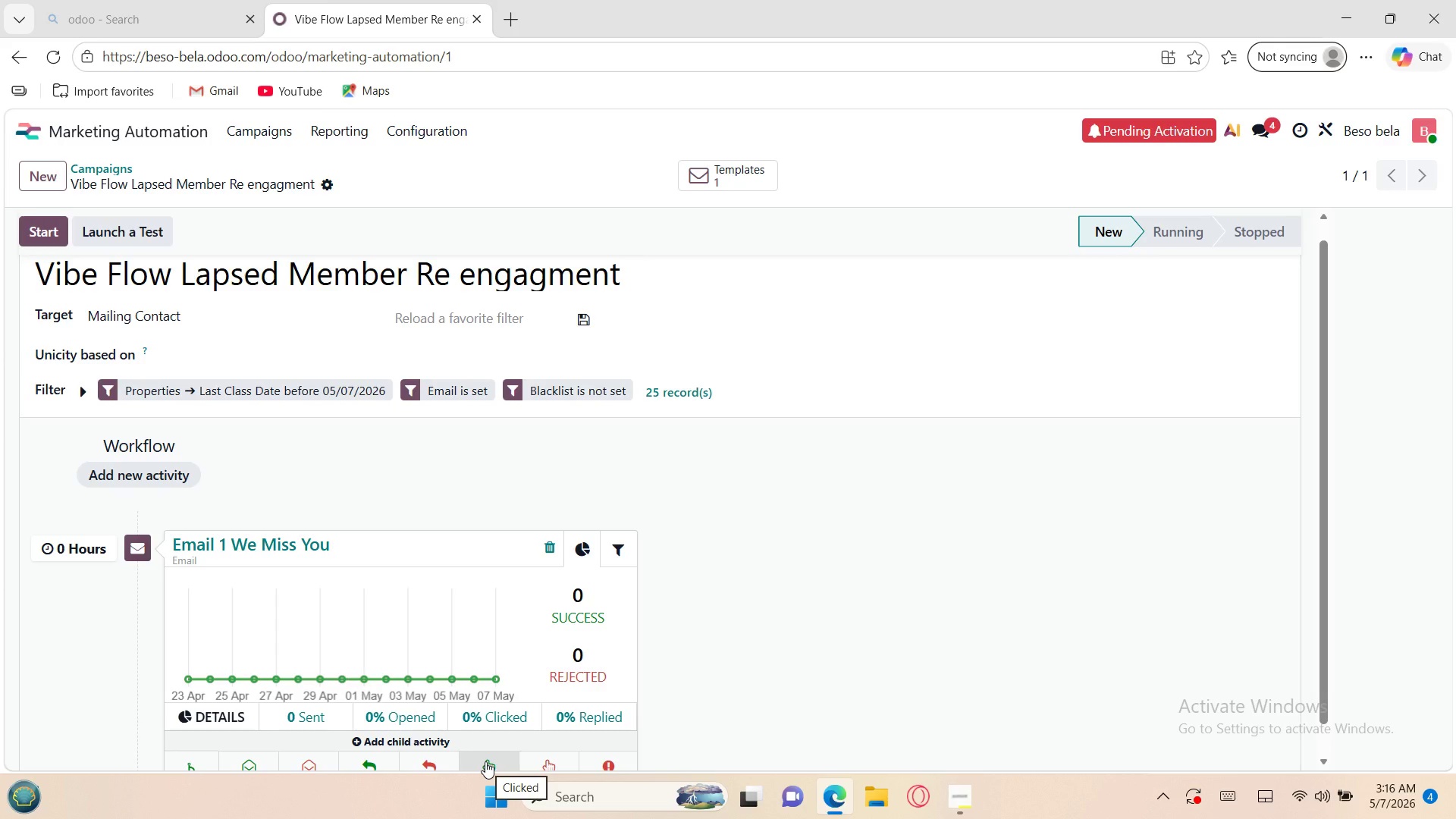 
mouse_move([540, 762])
 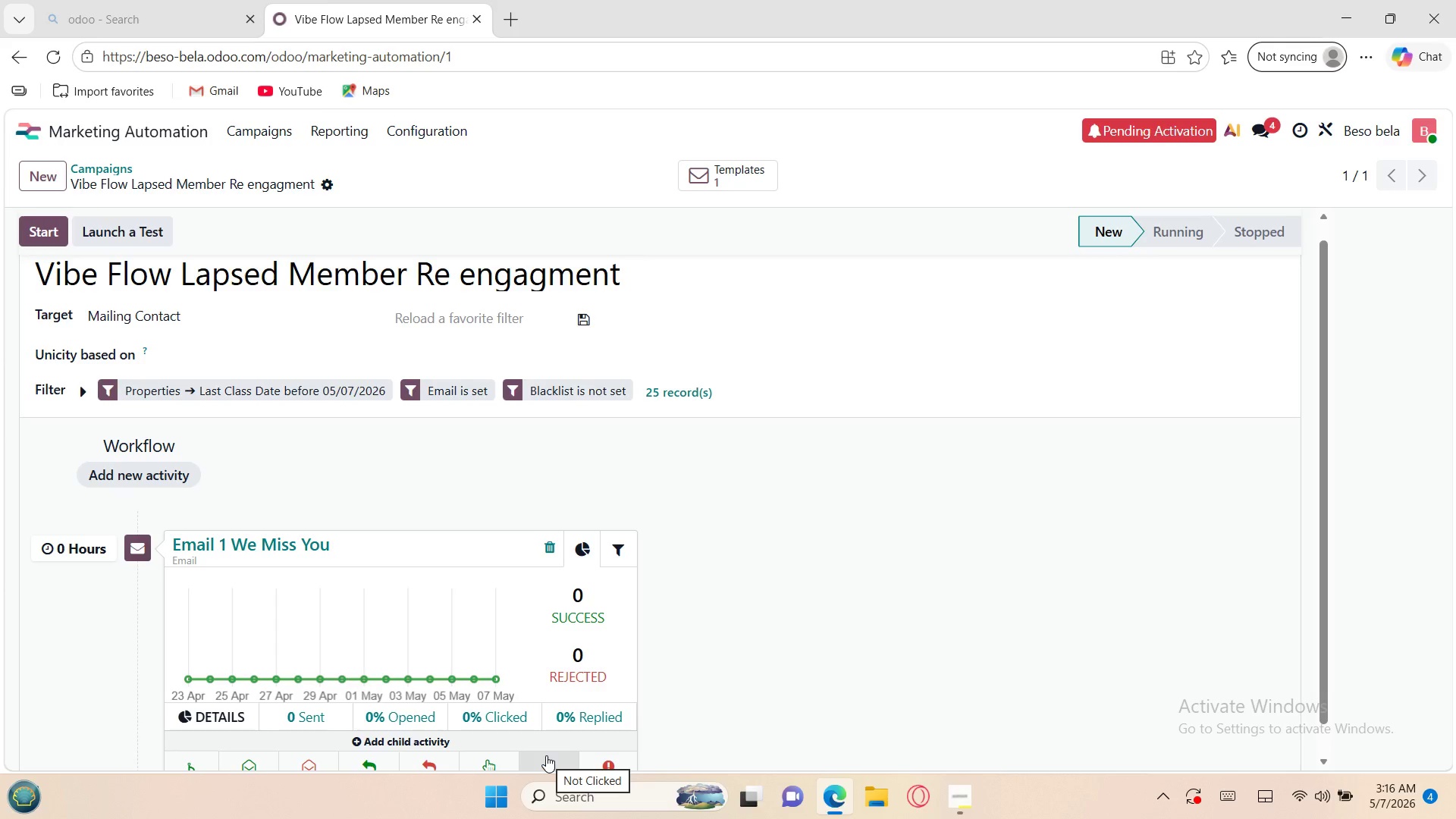 
mouse_move([489, 757])
 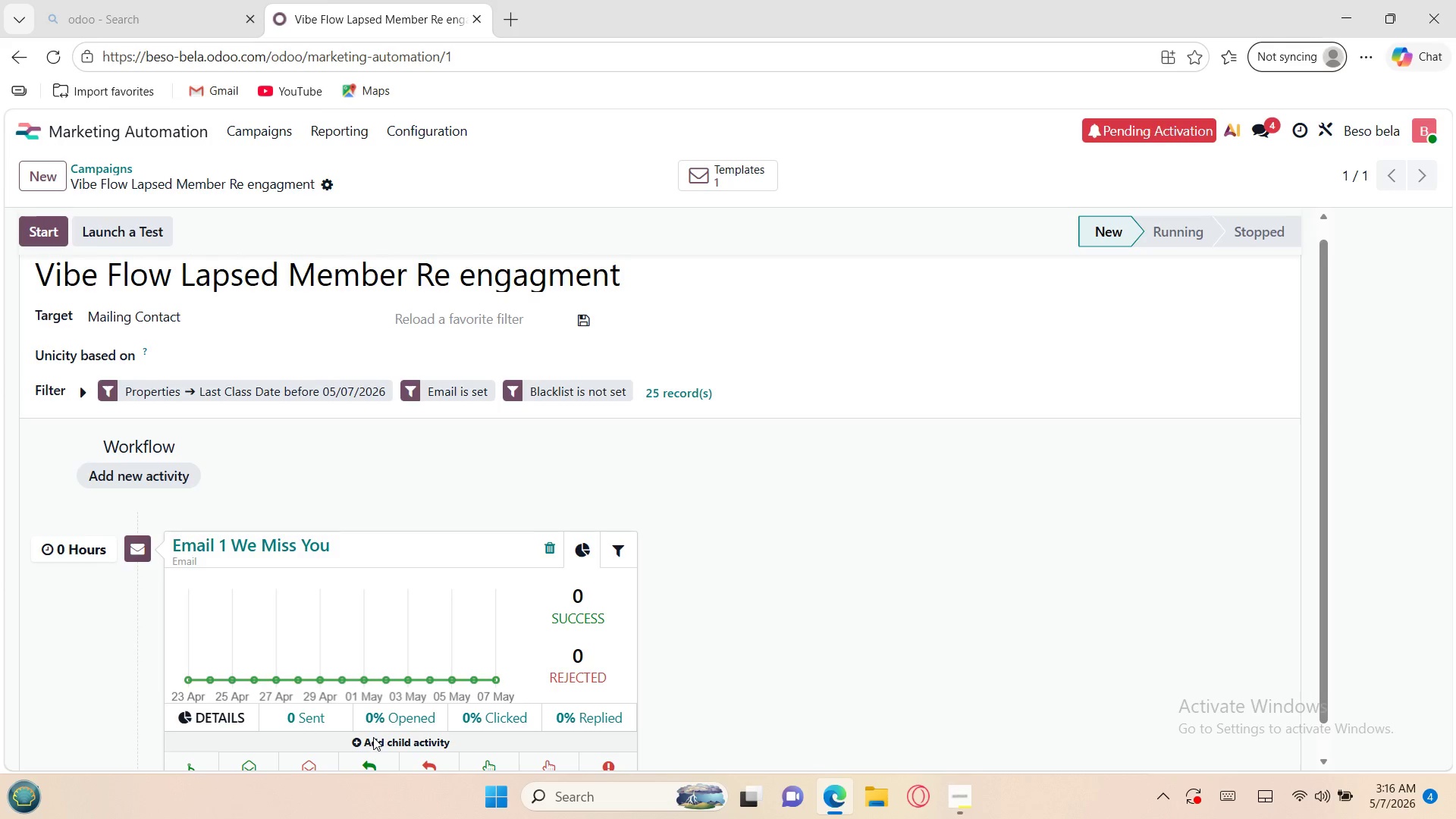 
left_click([354, 741])
 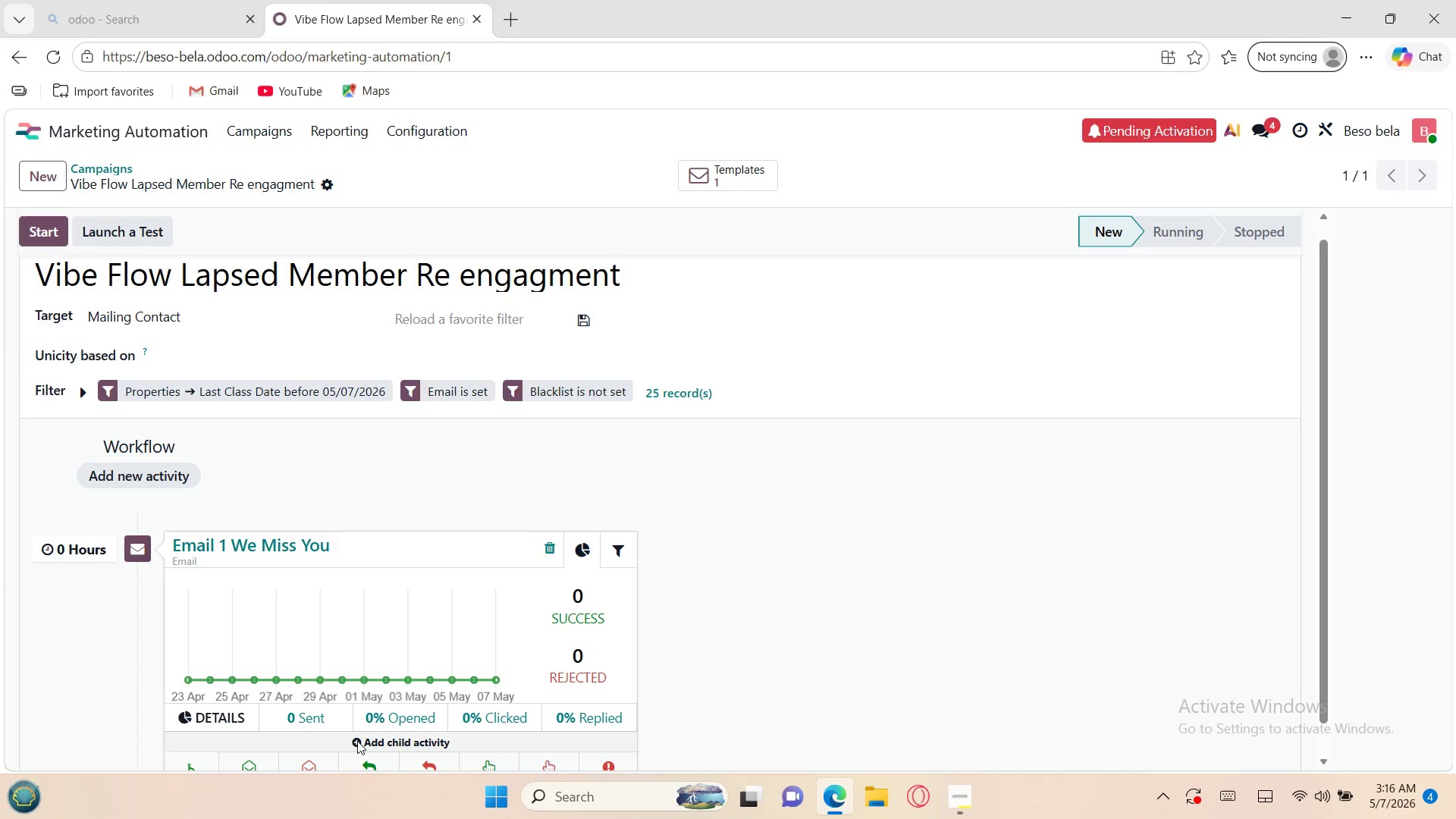 
left_click([361, 741])
 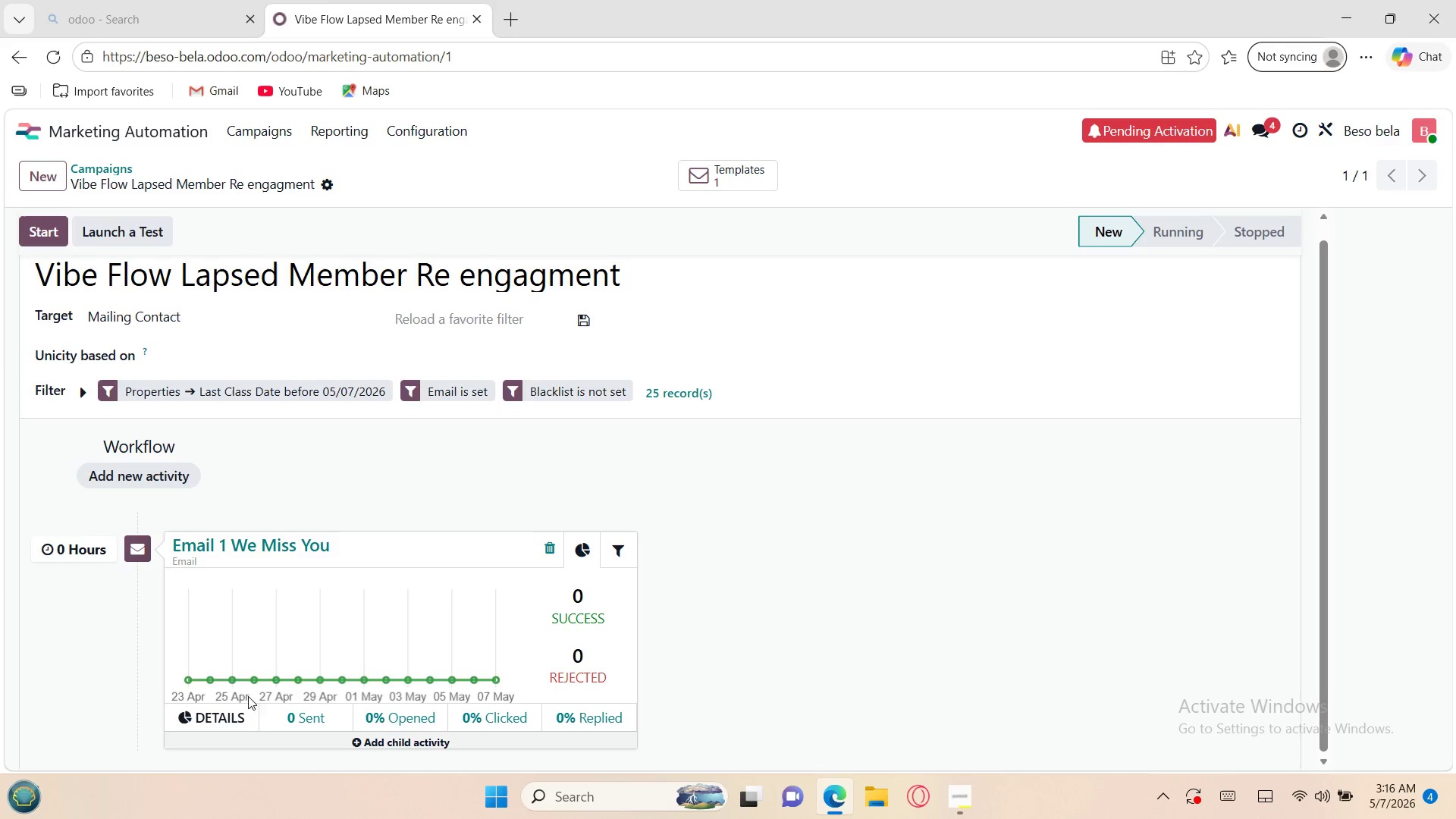 
mouse_move([322, 730])
 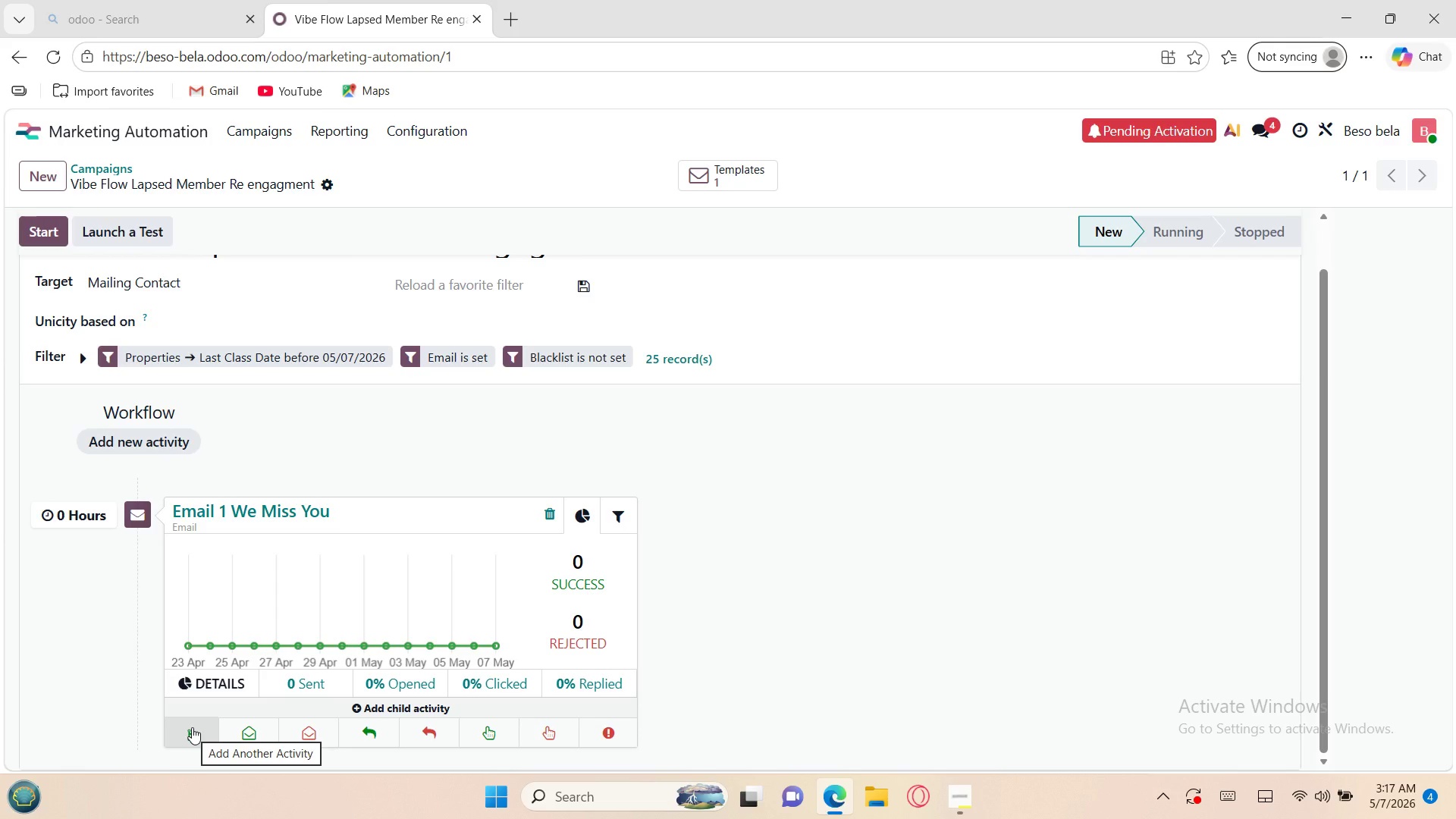 
wait(9.57)
 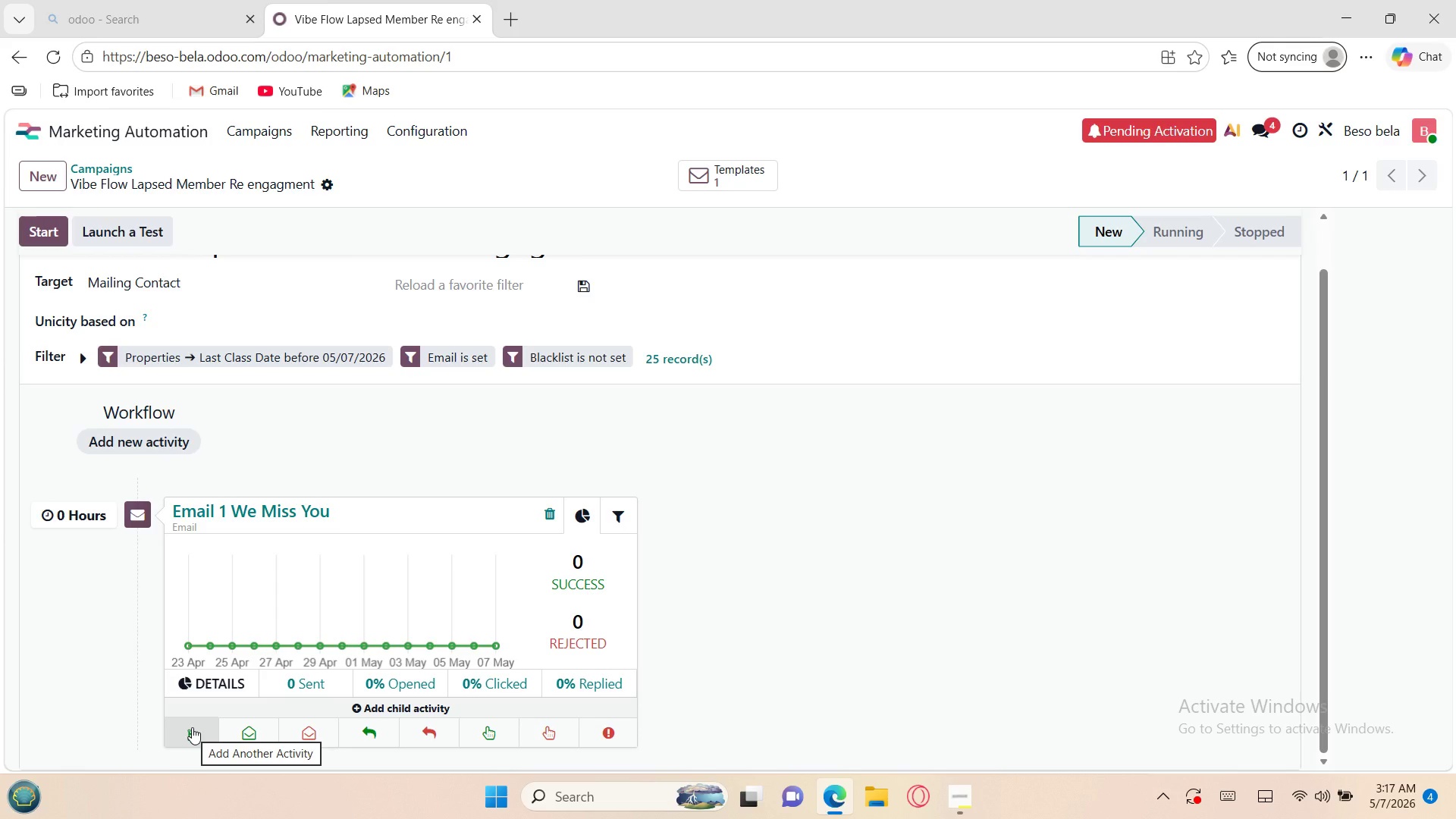 
left_click([192, 727])
 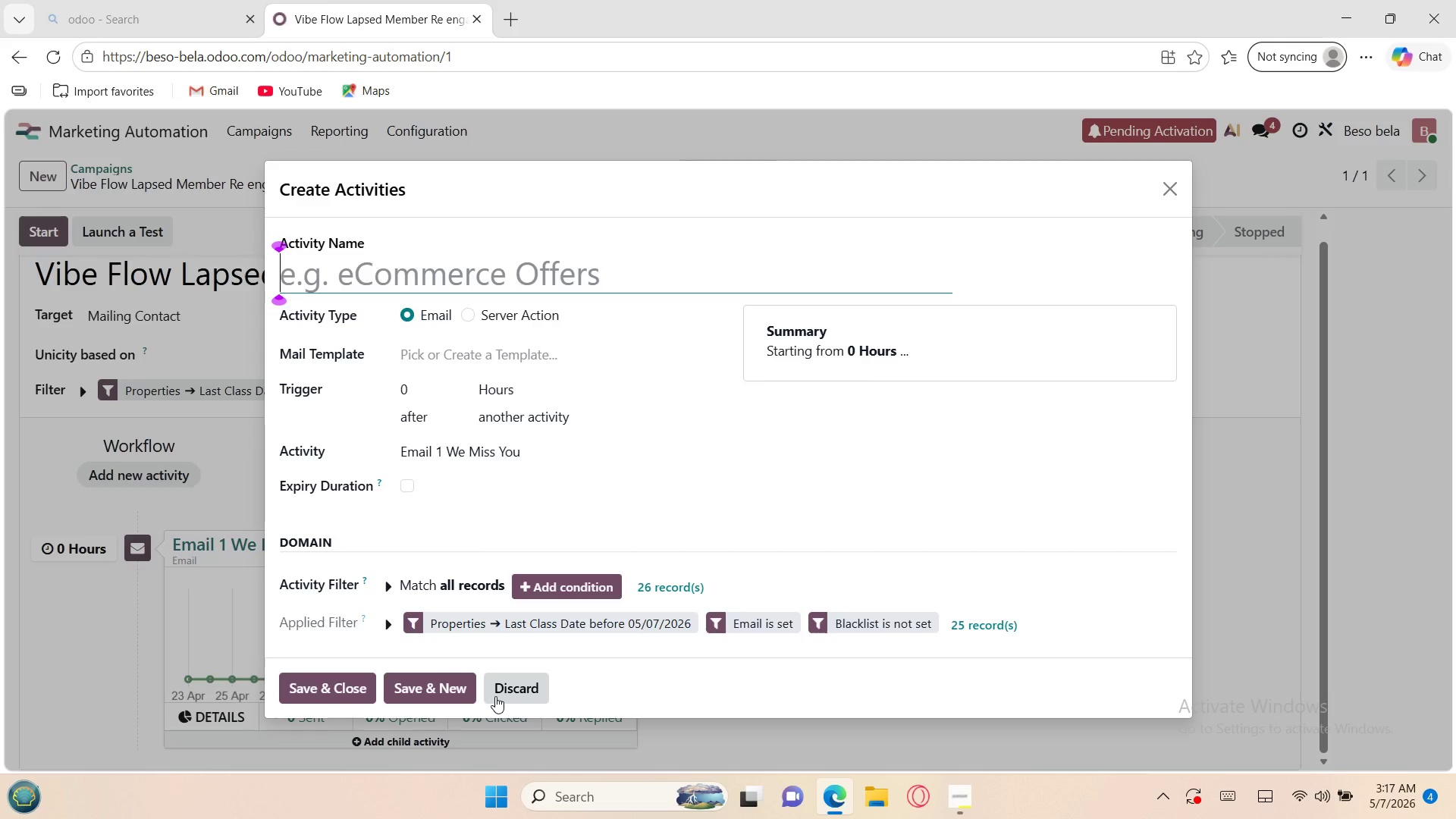 
wait(15.78)
 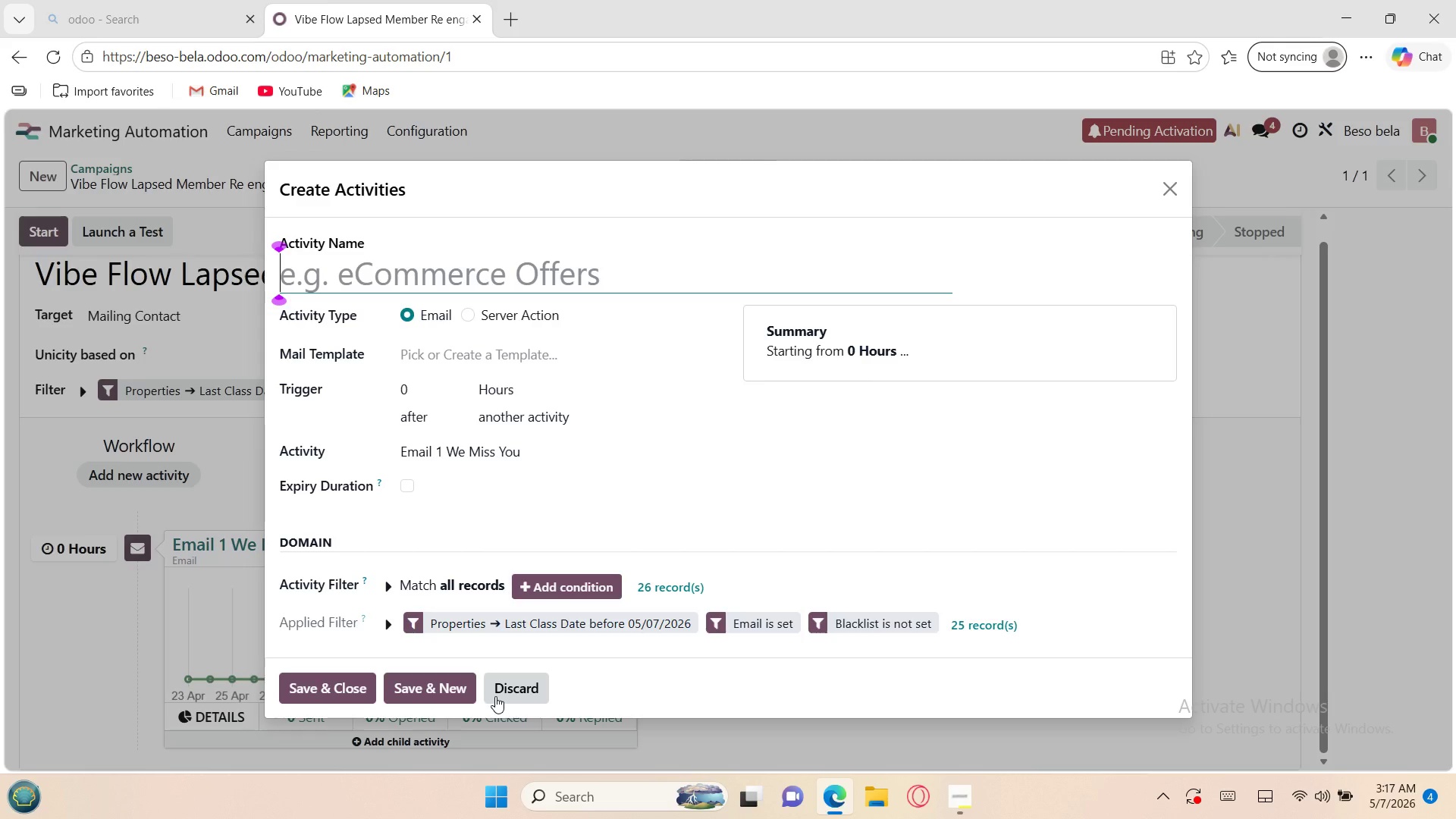 
left_click([495, 696])
 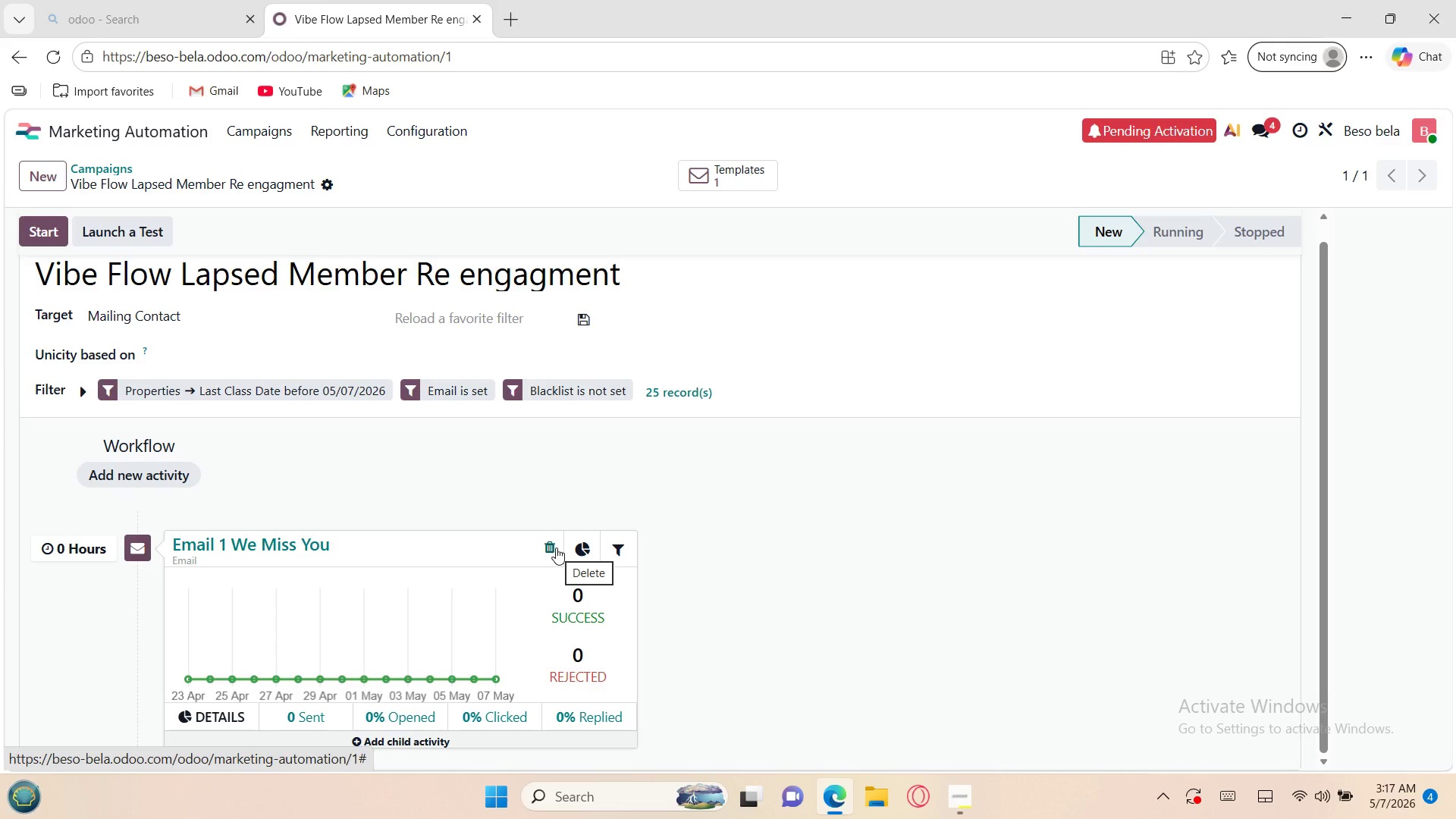 
wait(11.08)
 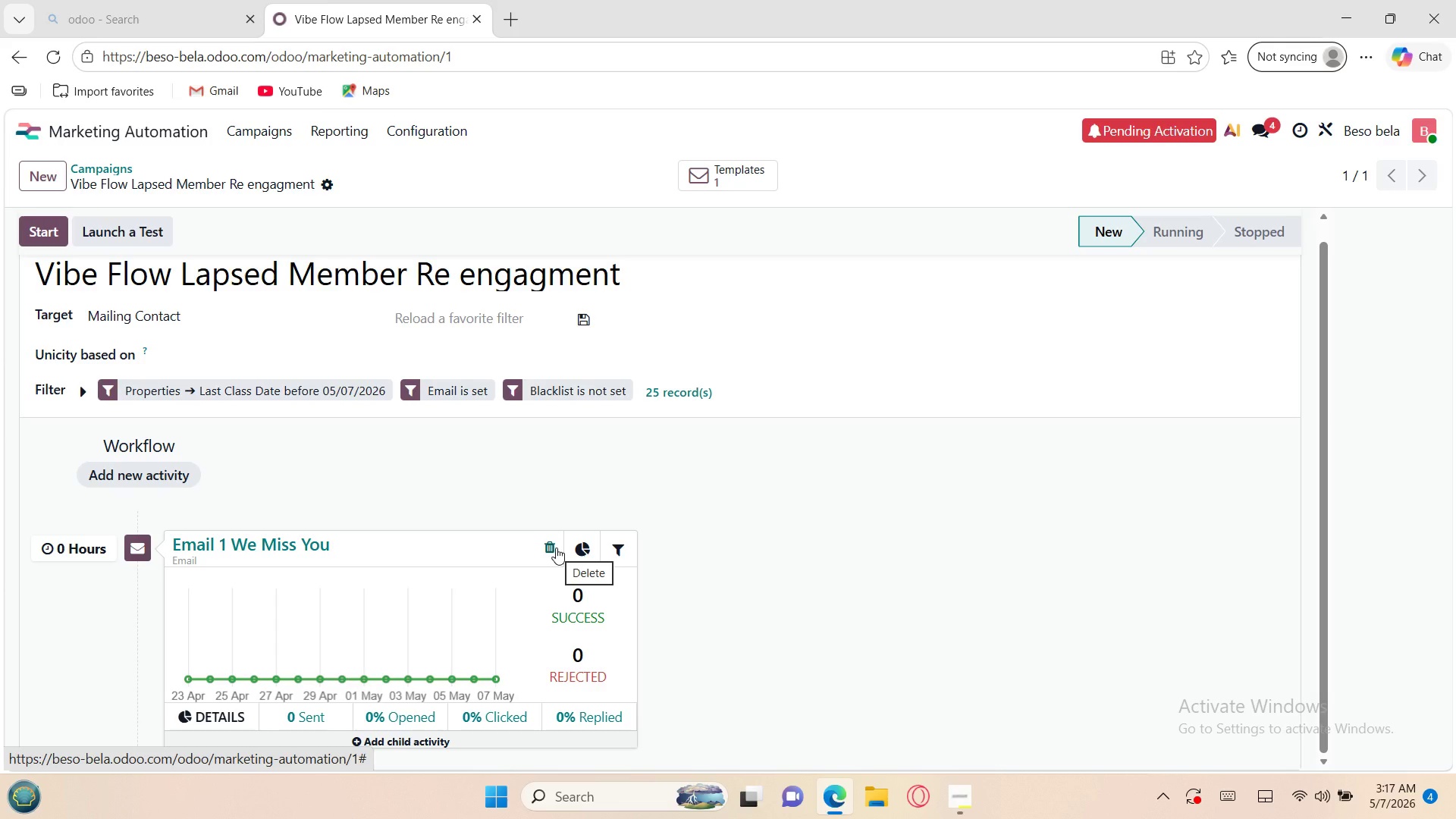 
mouse_move([340, 539])
 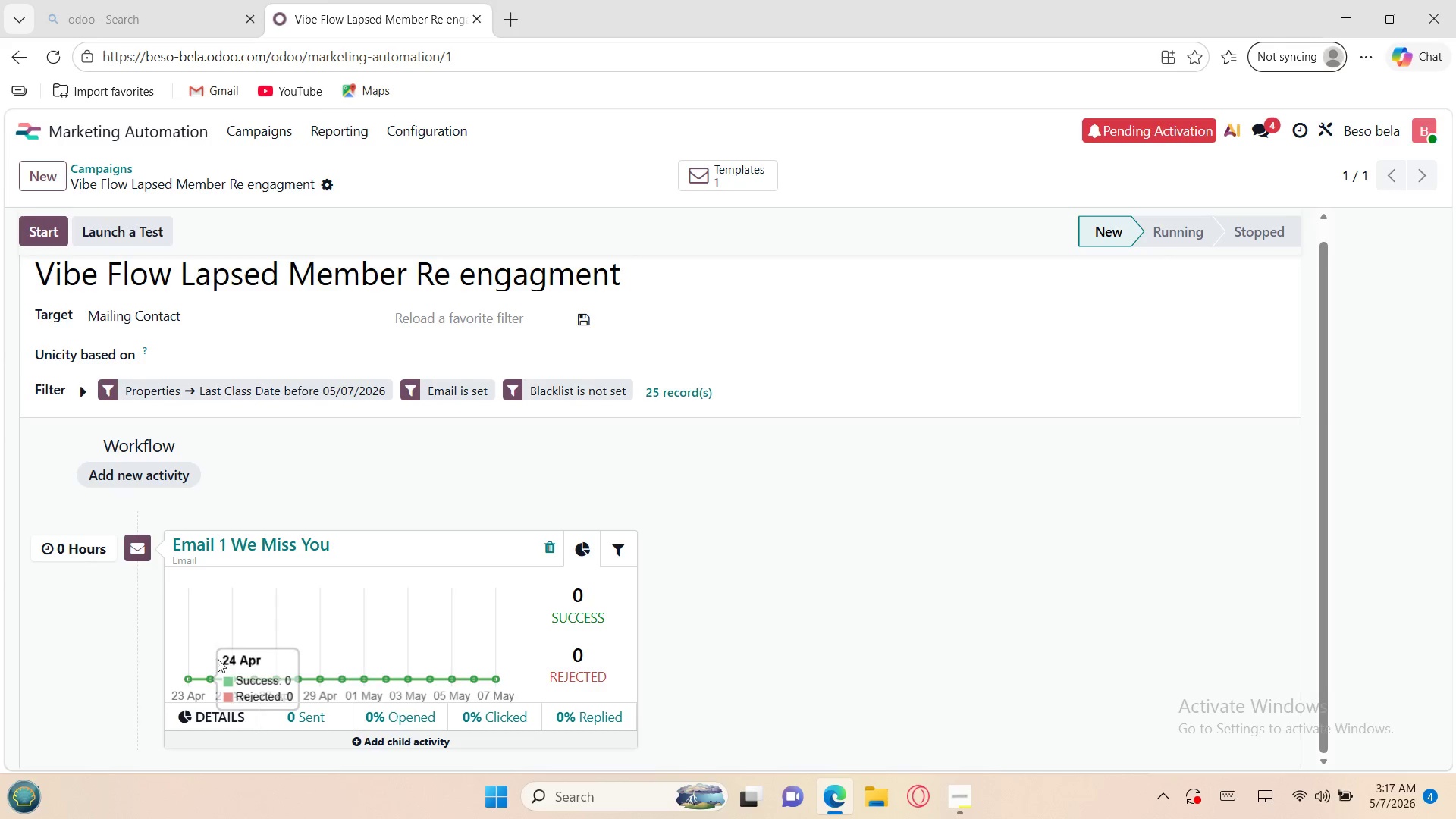 
wait(6.96)
 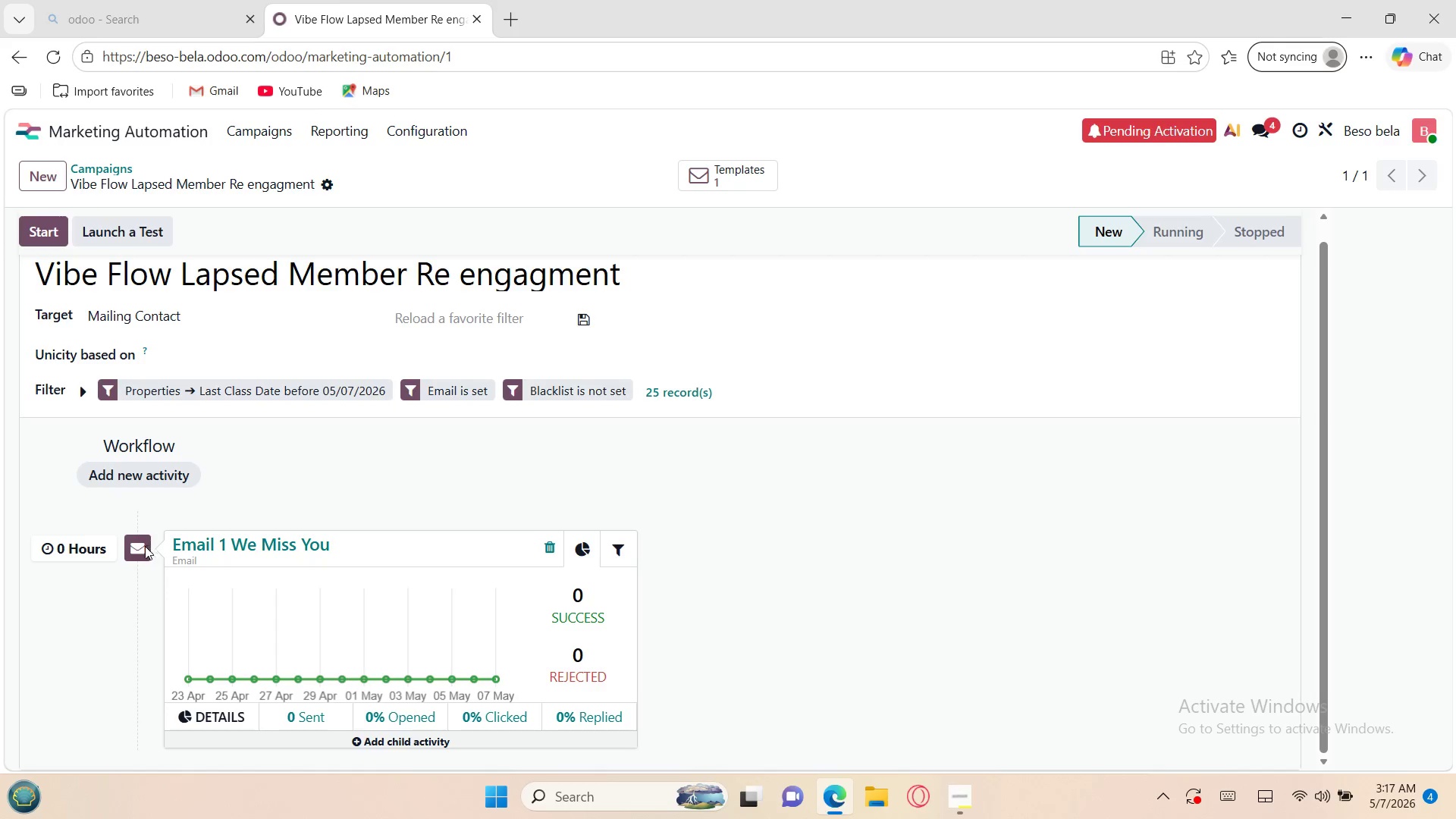 
mouse_move([331, 736])
 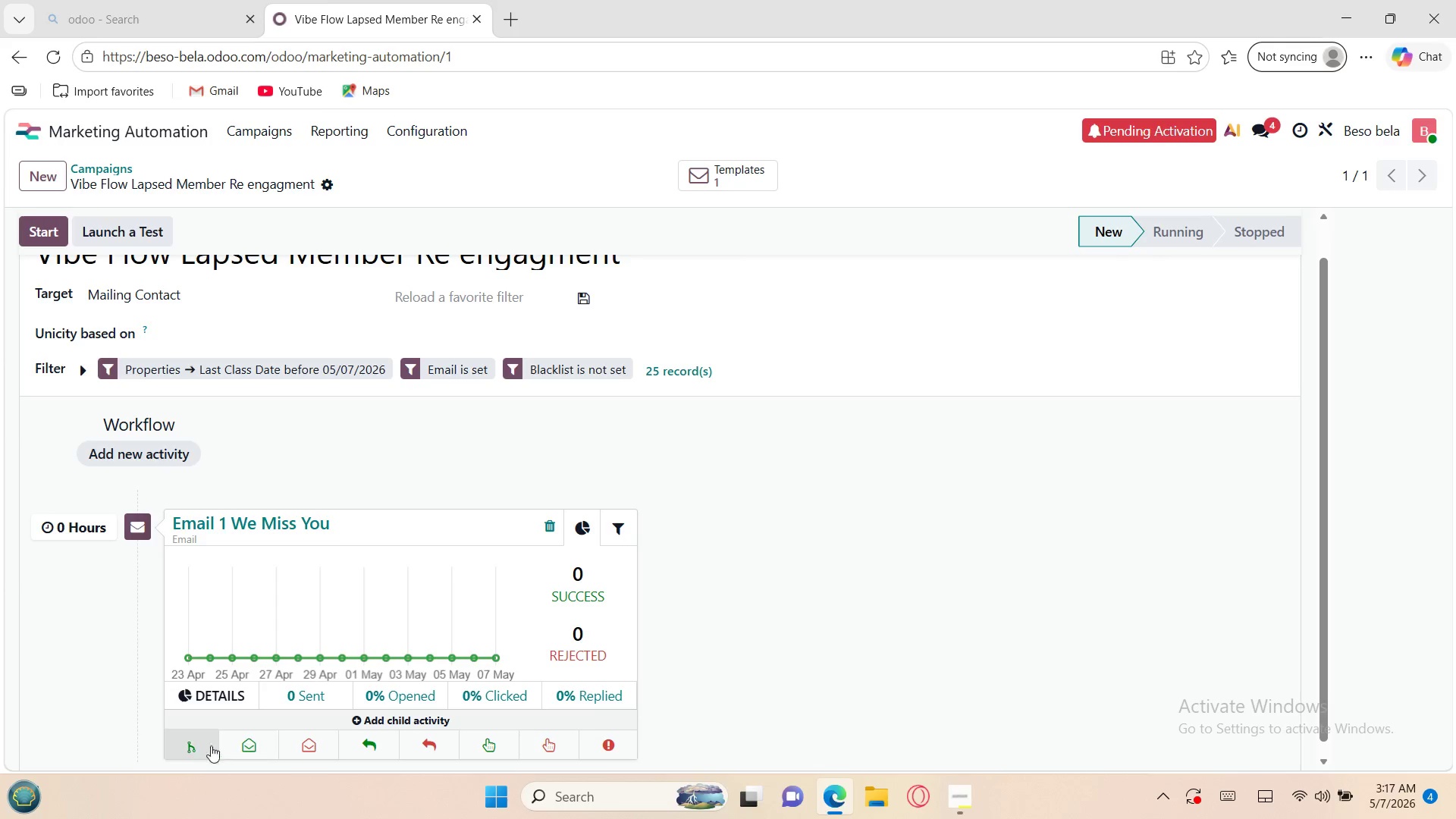 
left_click([198, 748])